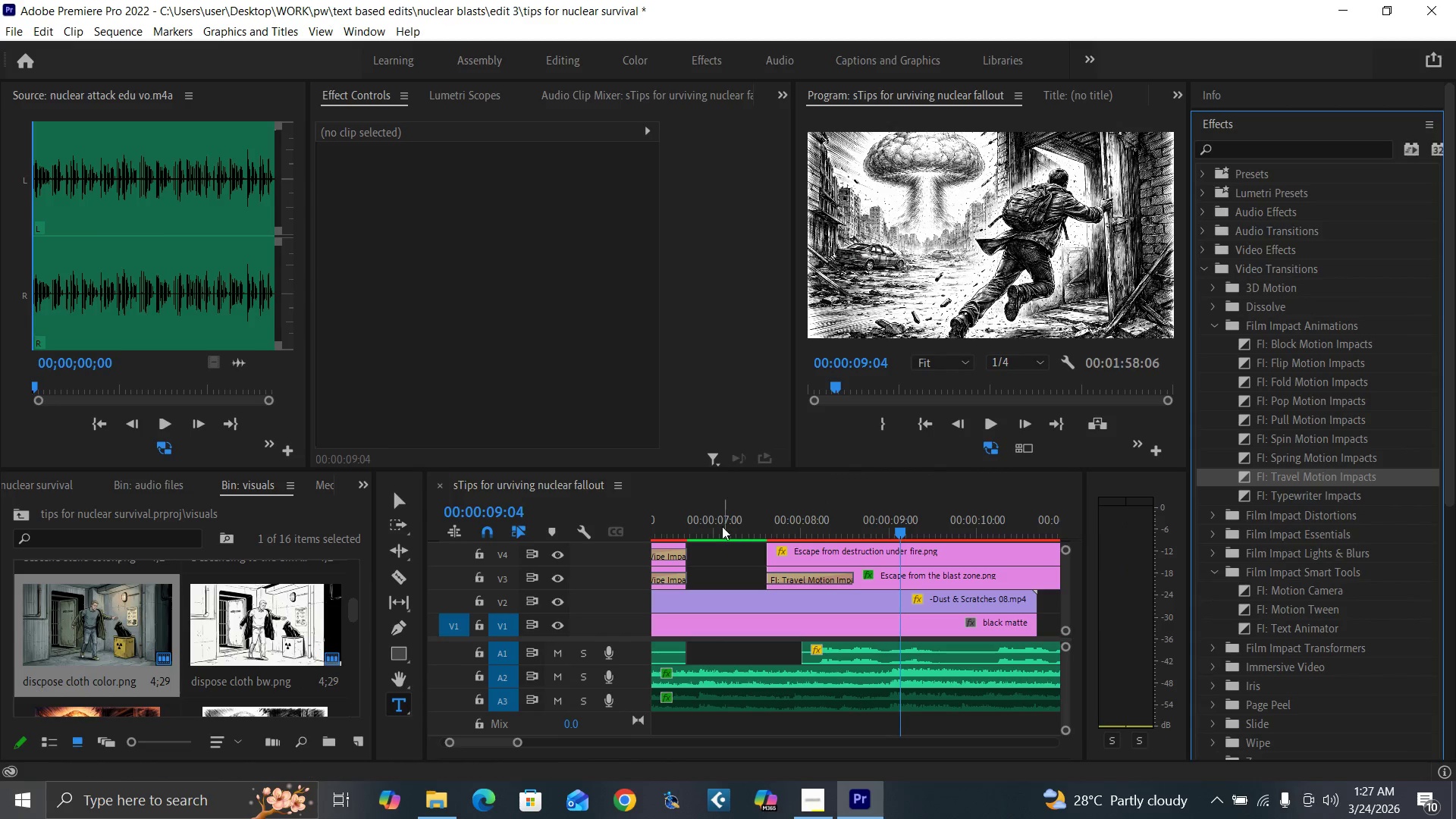 
left_click([720, 526])
 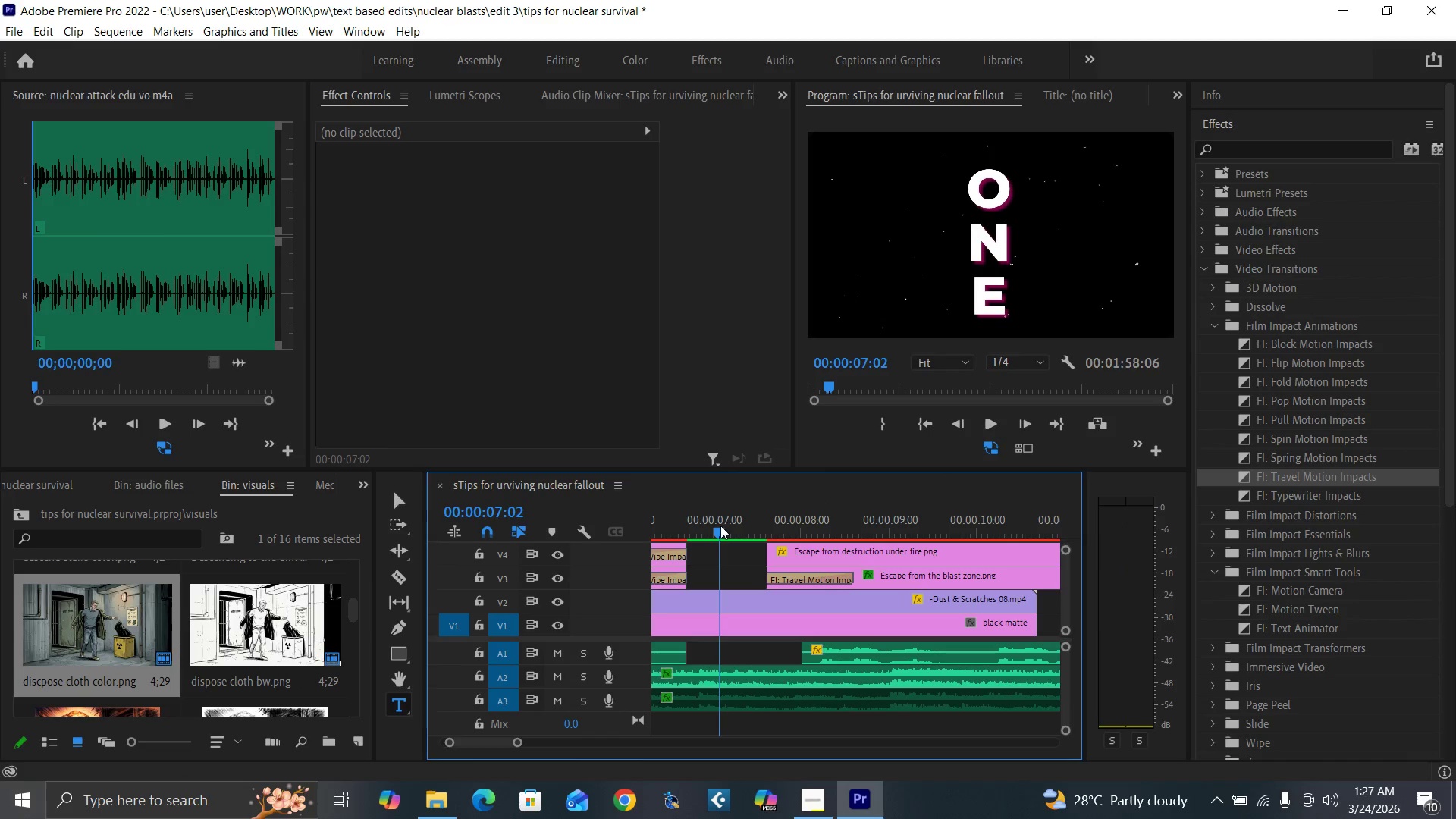 
key(Space)
 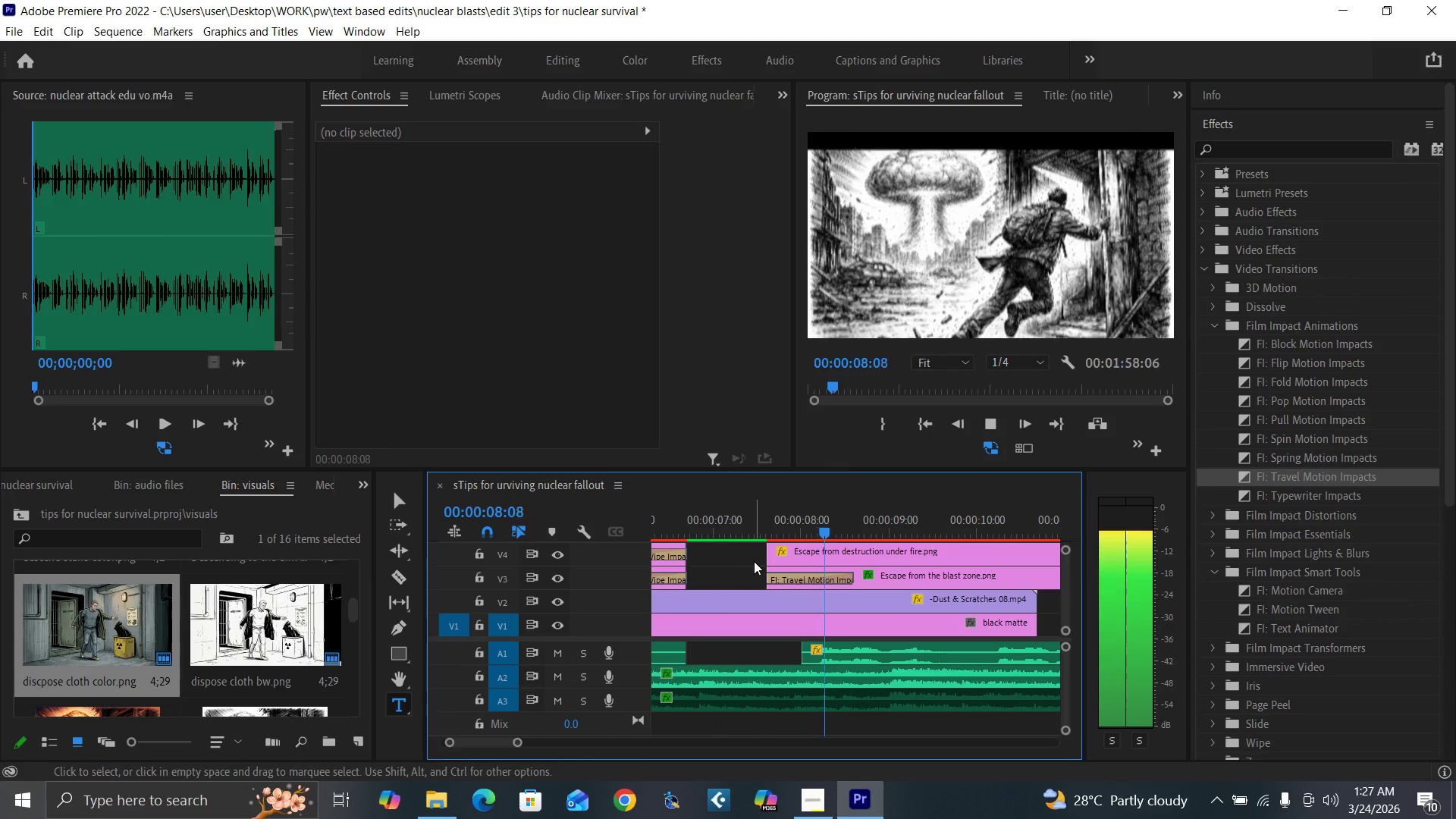 
key(Space)
 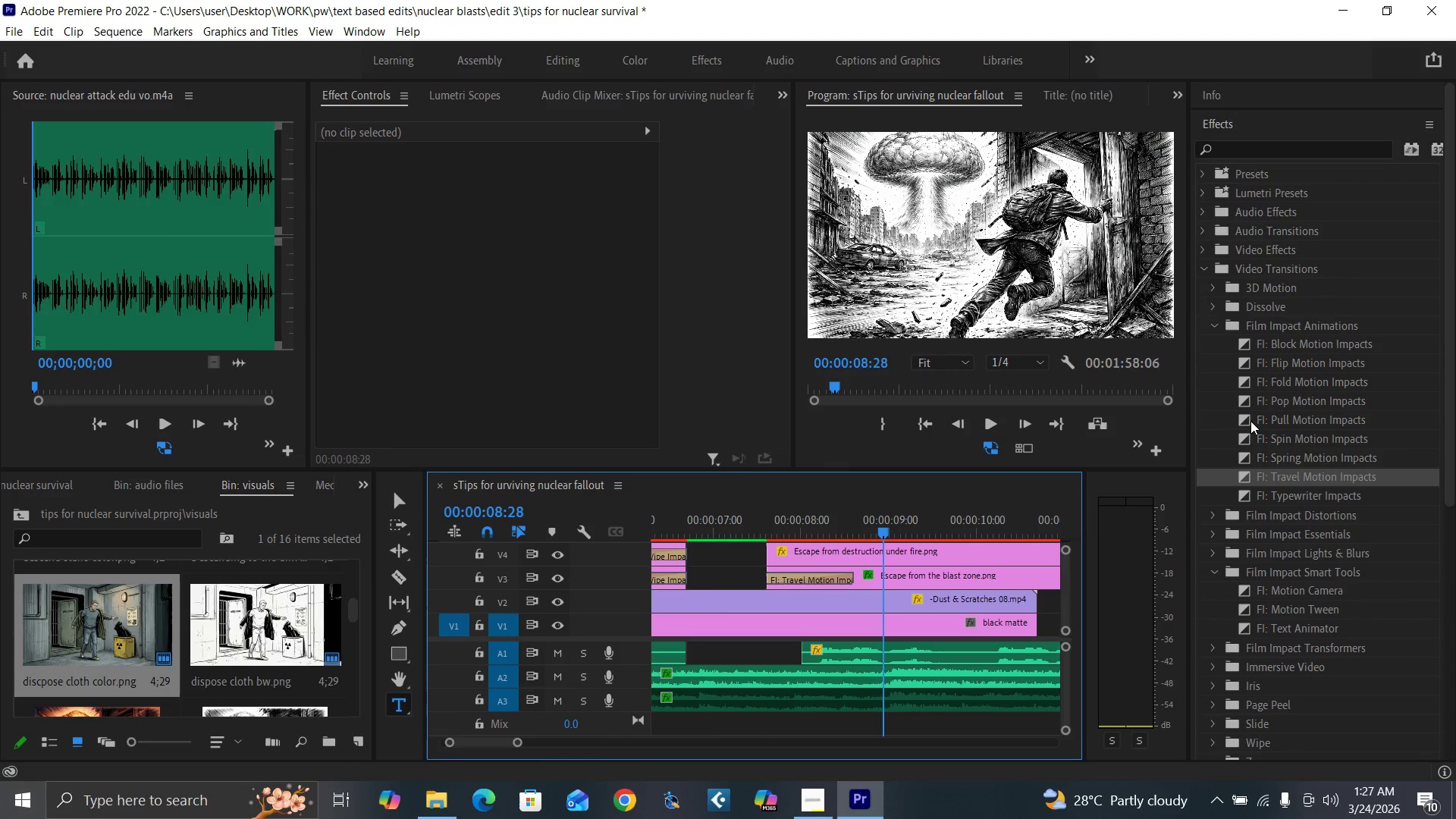 
left_click_drag(start_coordinate=[1245, 421], to_coordinate=[824, 574])
 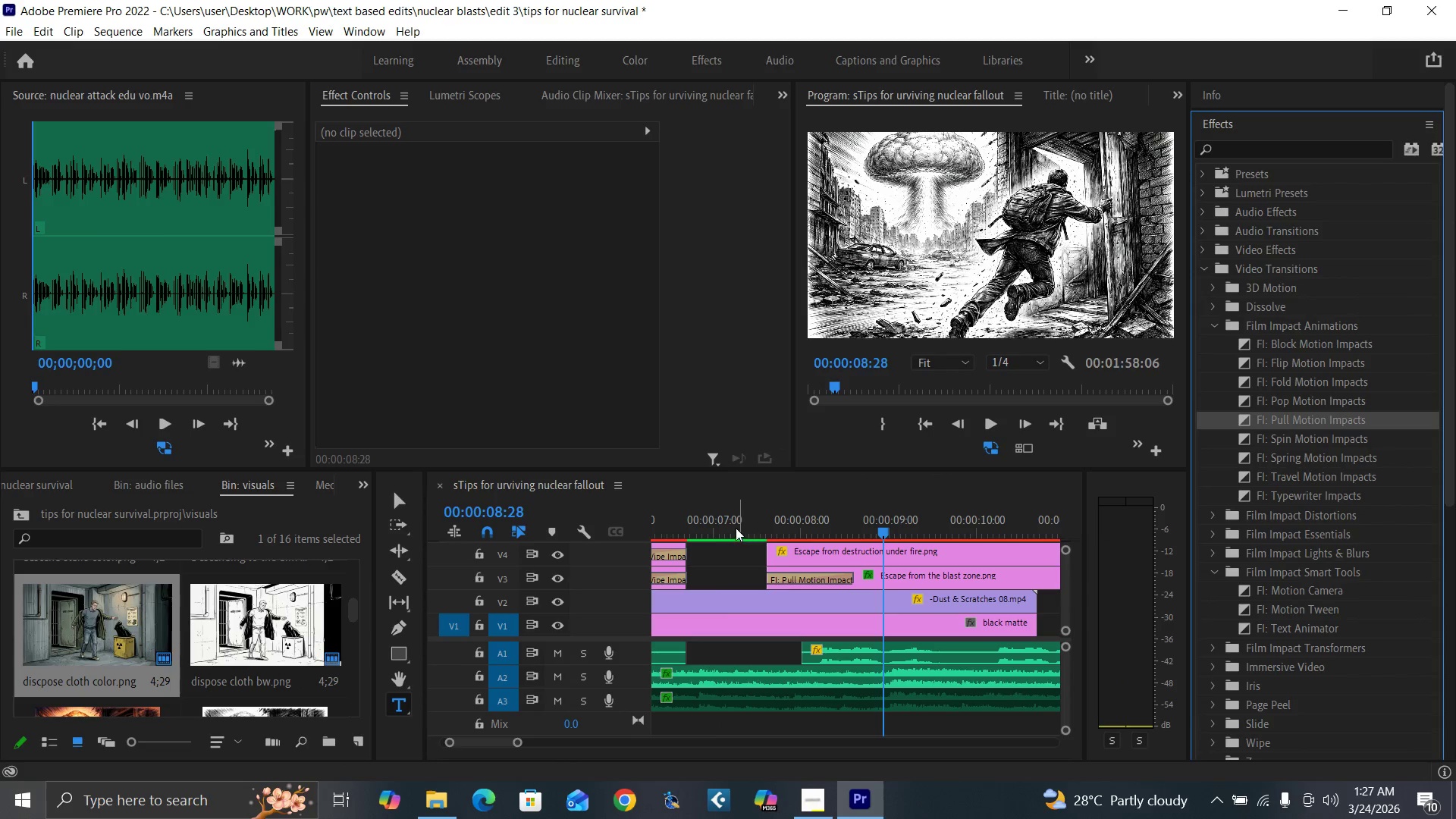 
left_click([725, 526])
 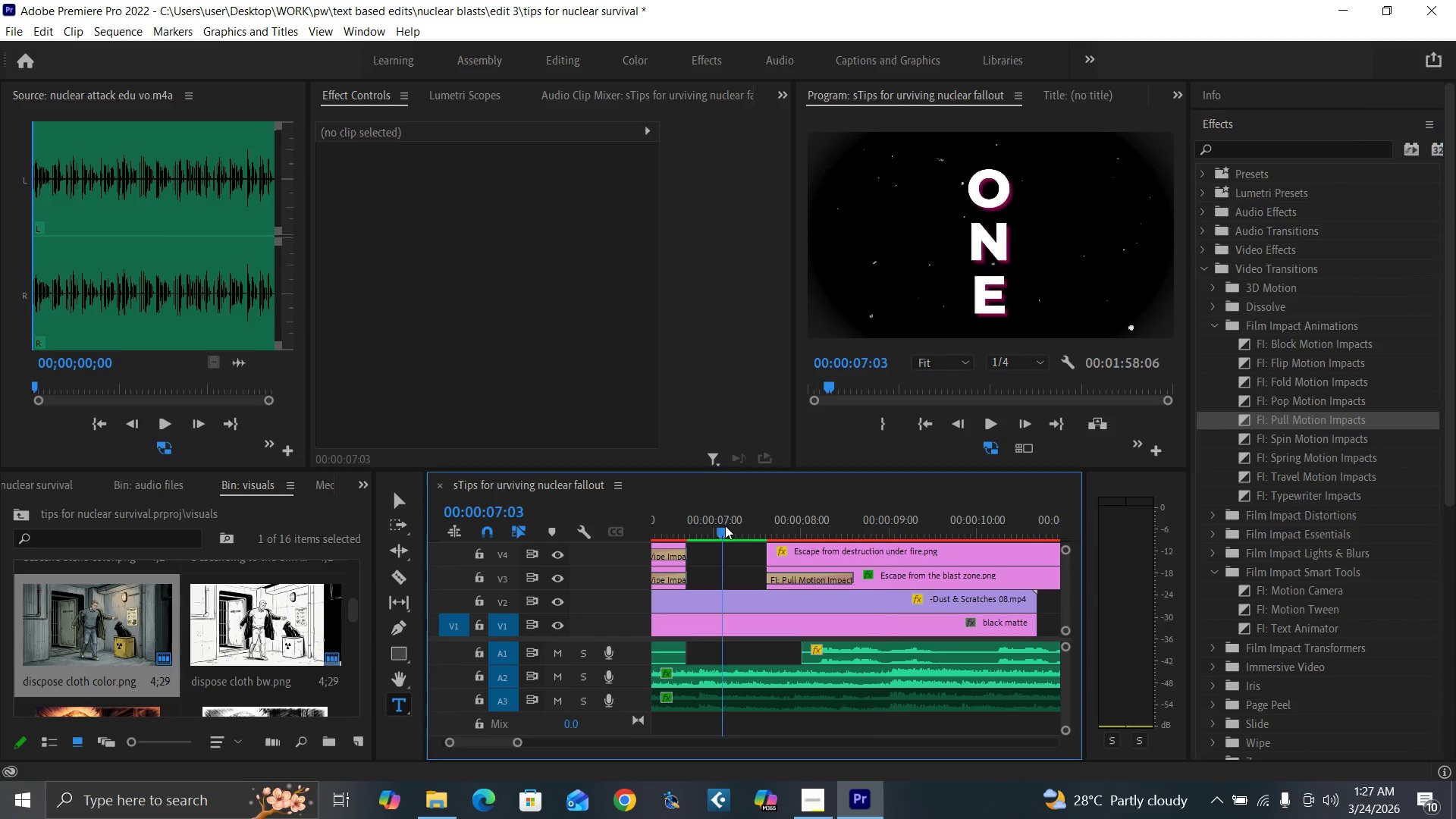 
key(Space)
 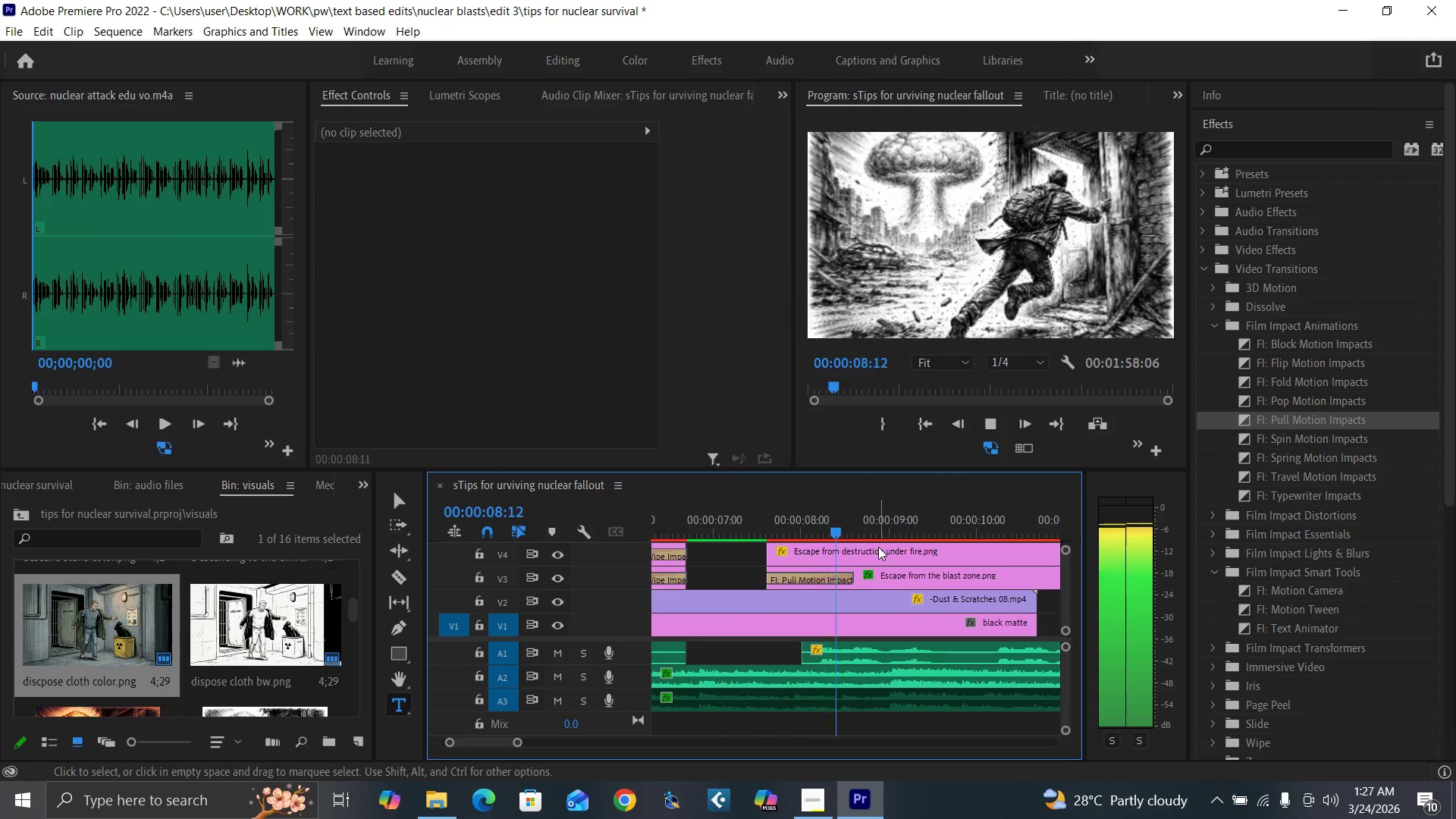 
key(Space)
 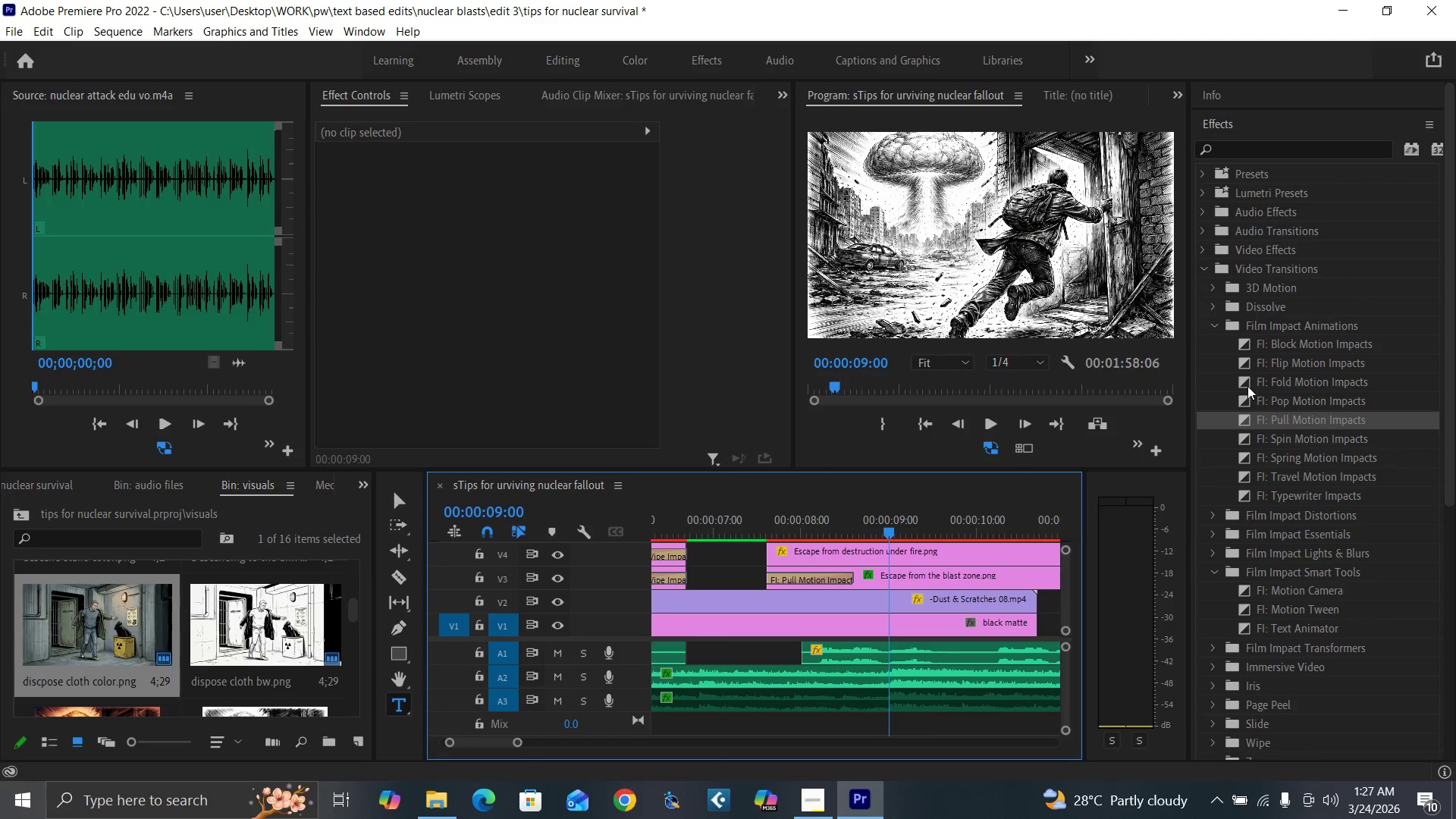 
left_click_drag(start_coordinate=[1242, 363], to_coordinate=[808, 575])
 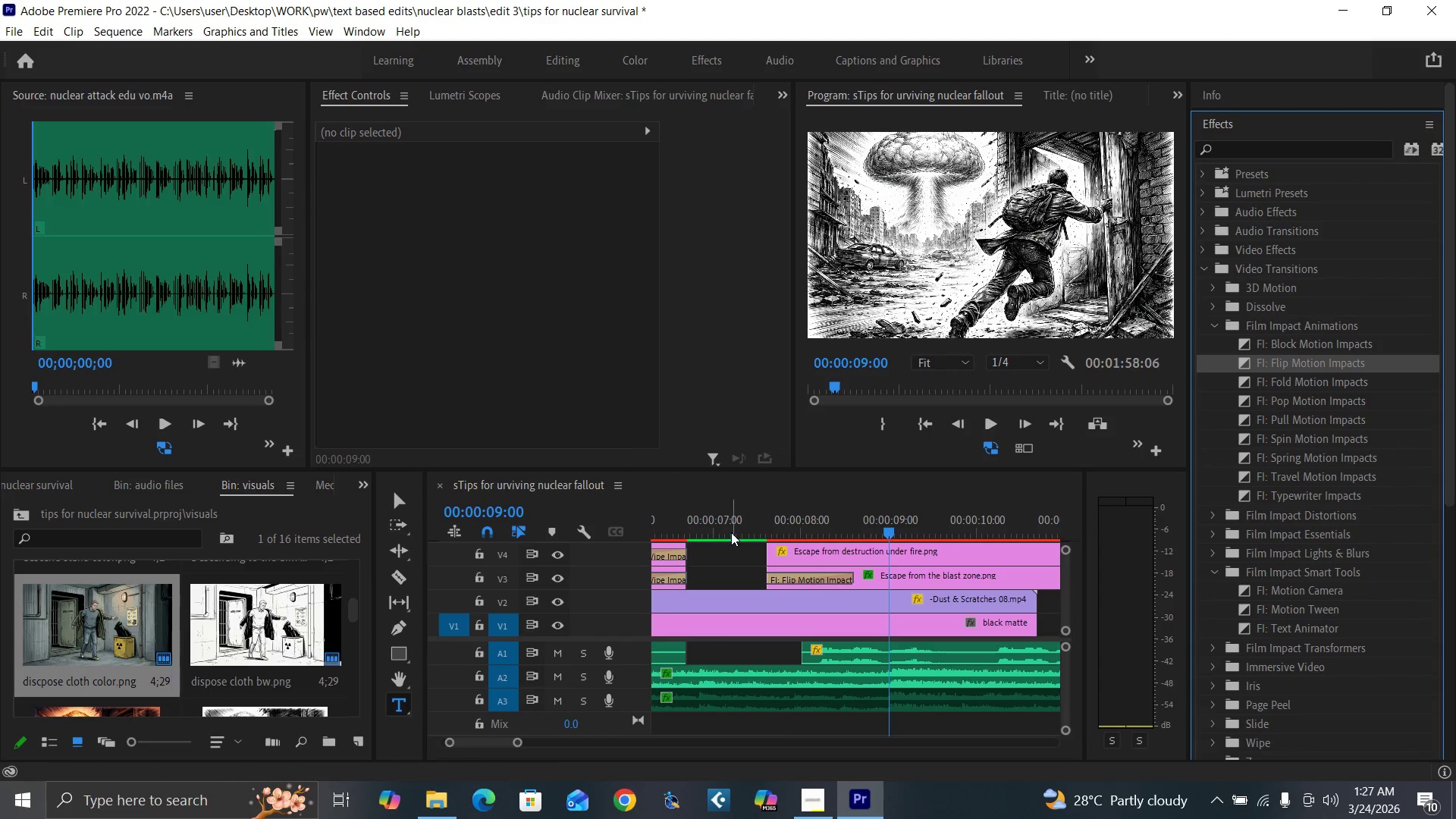 
left_click([723, 528])
 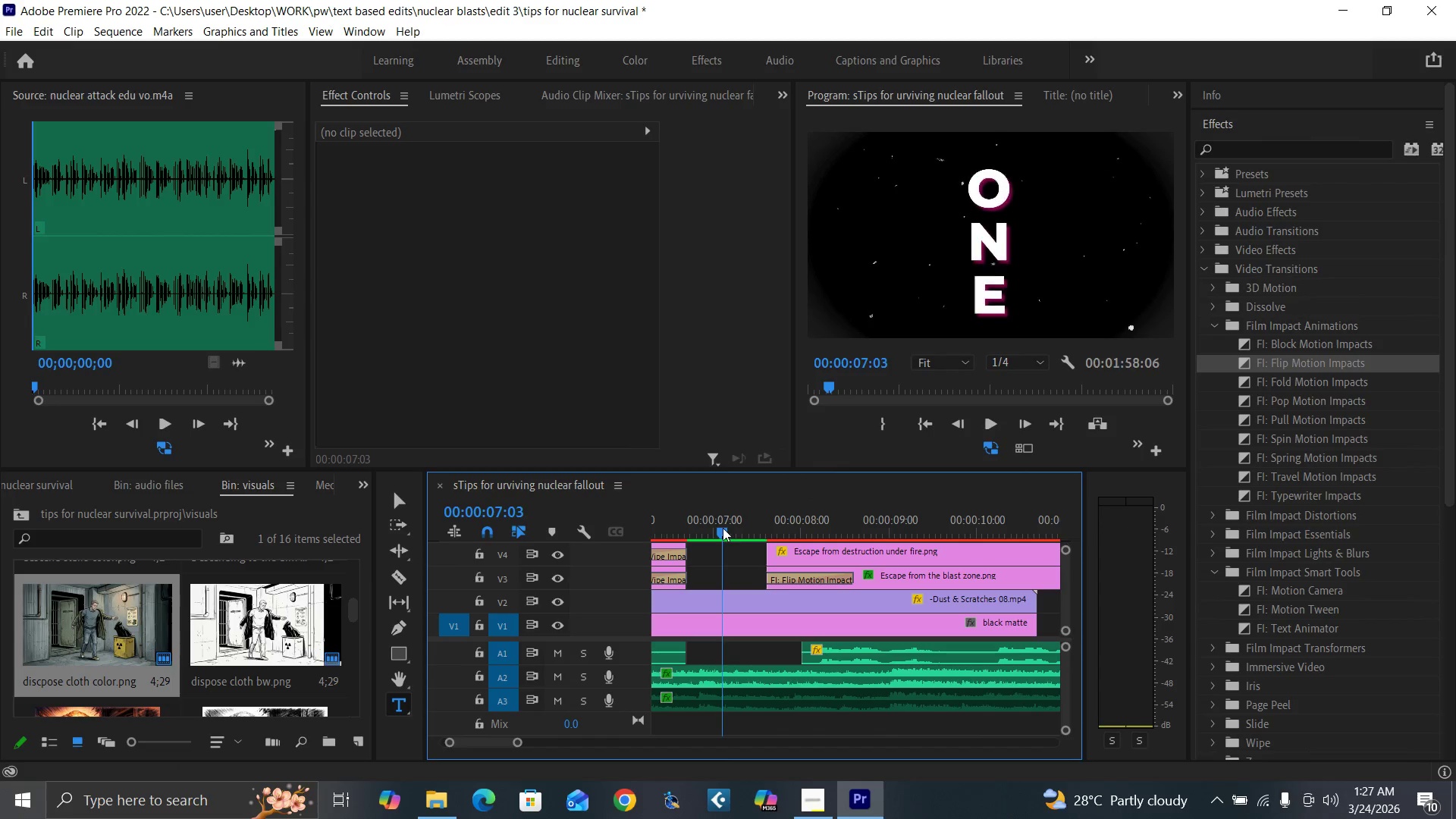 
key(Space)
 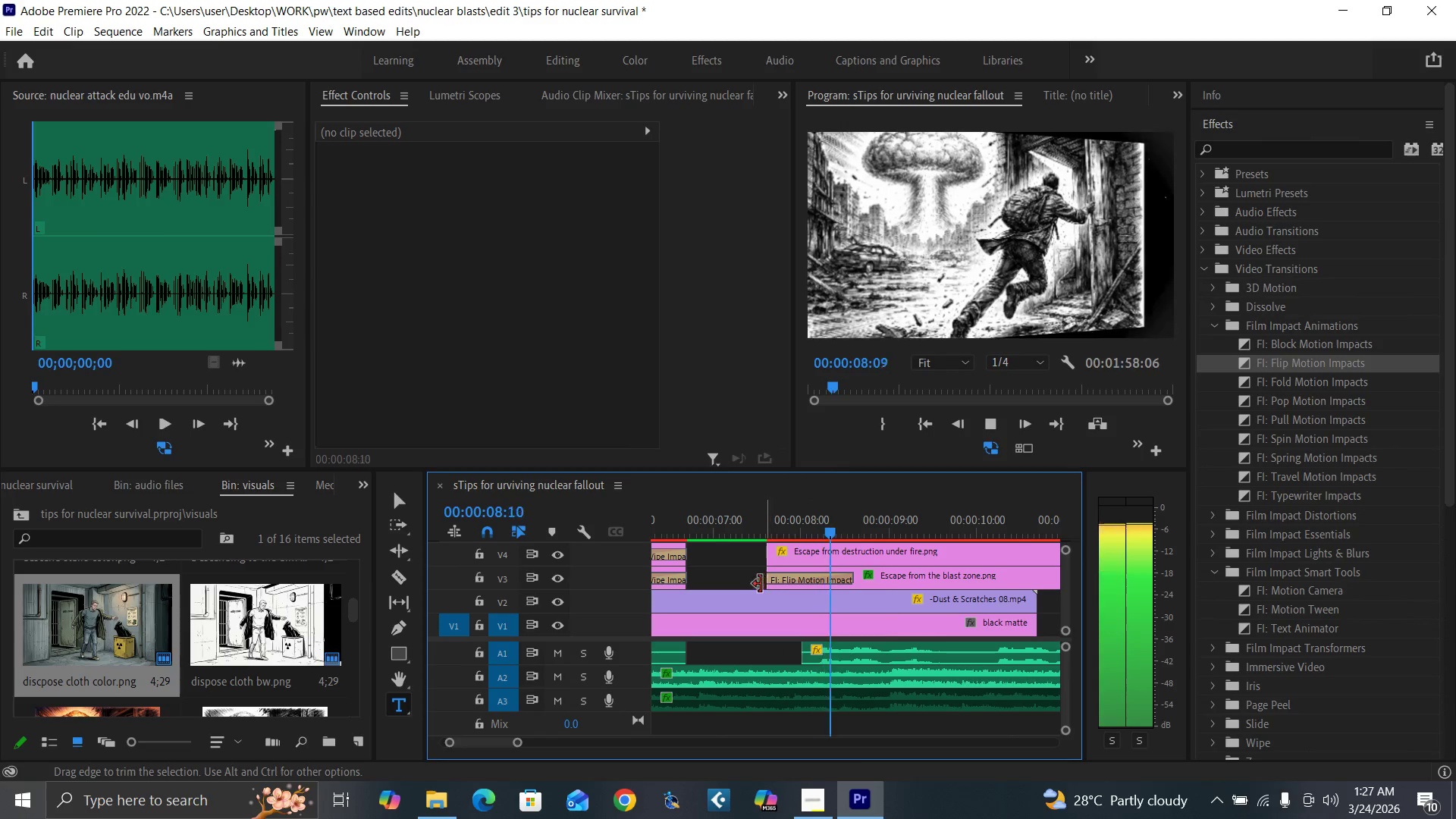 
left_click([707, 529])
 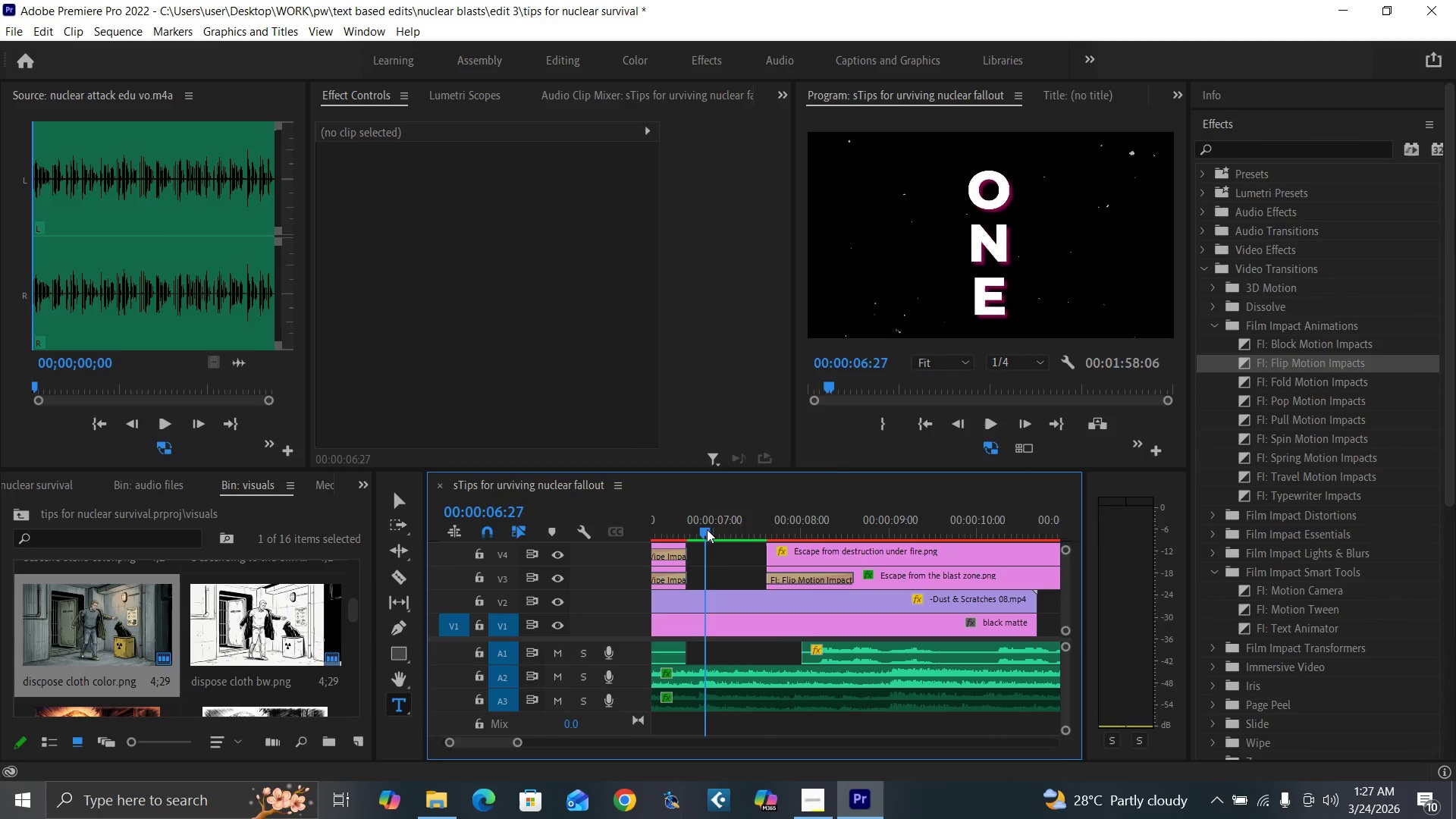 
key(Space)
 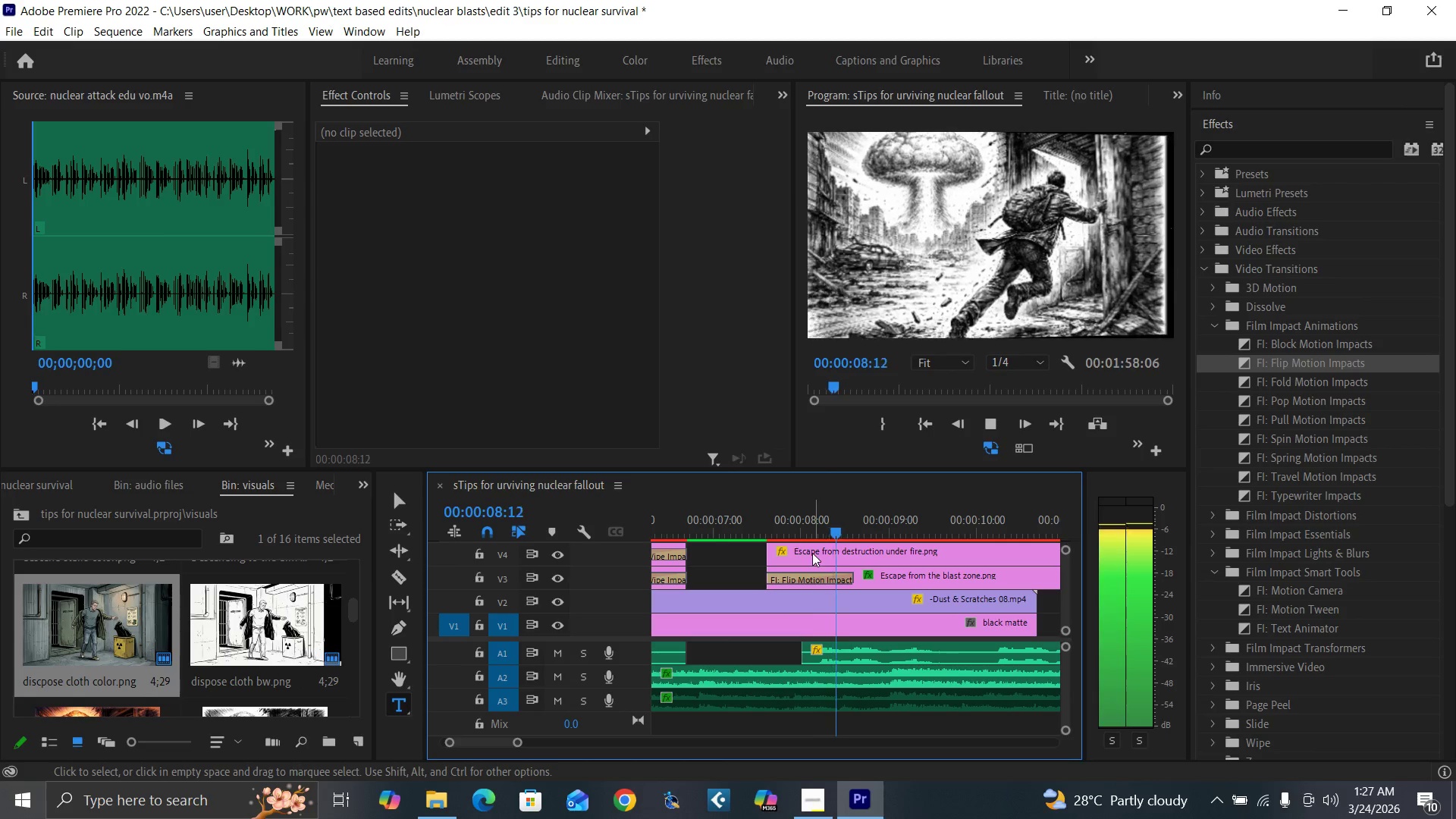 
key(Space)
 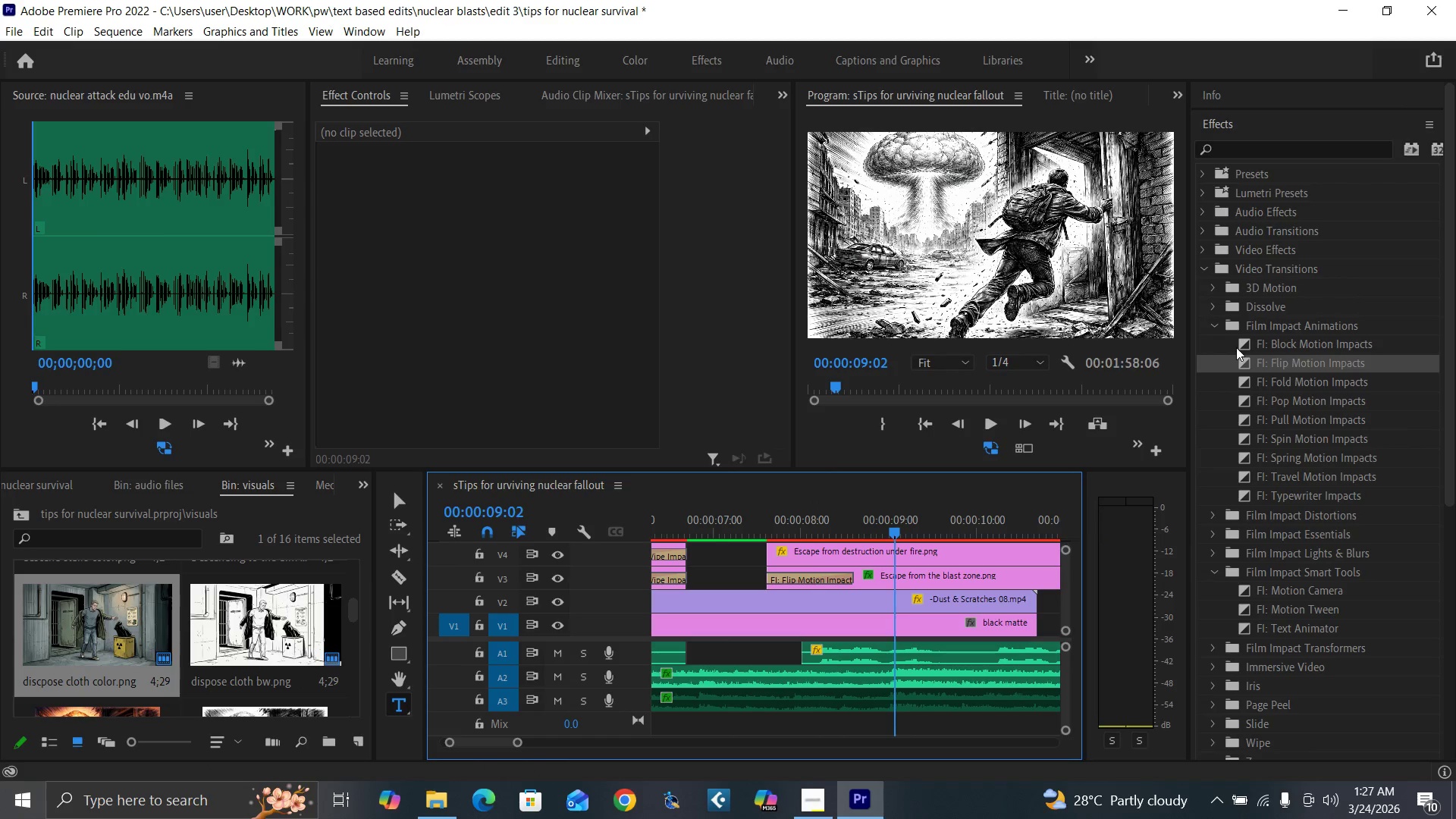 
left_click_drag(start_coordinate=[1243, 347], to_coordinate=[823, 576])
 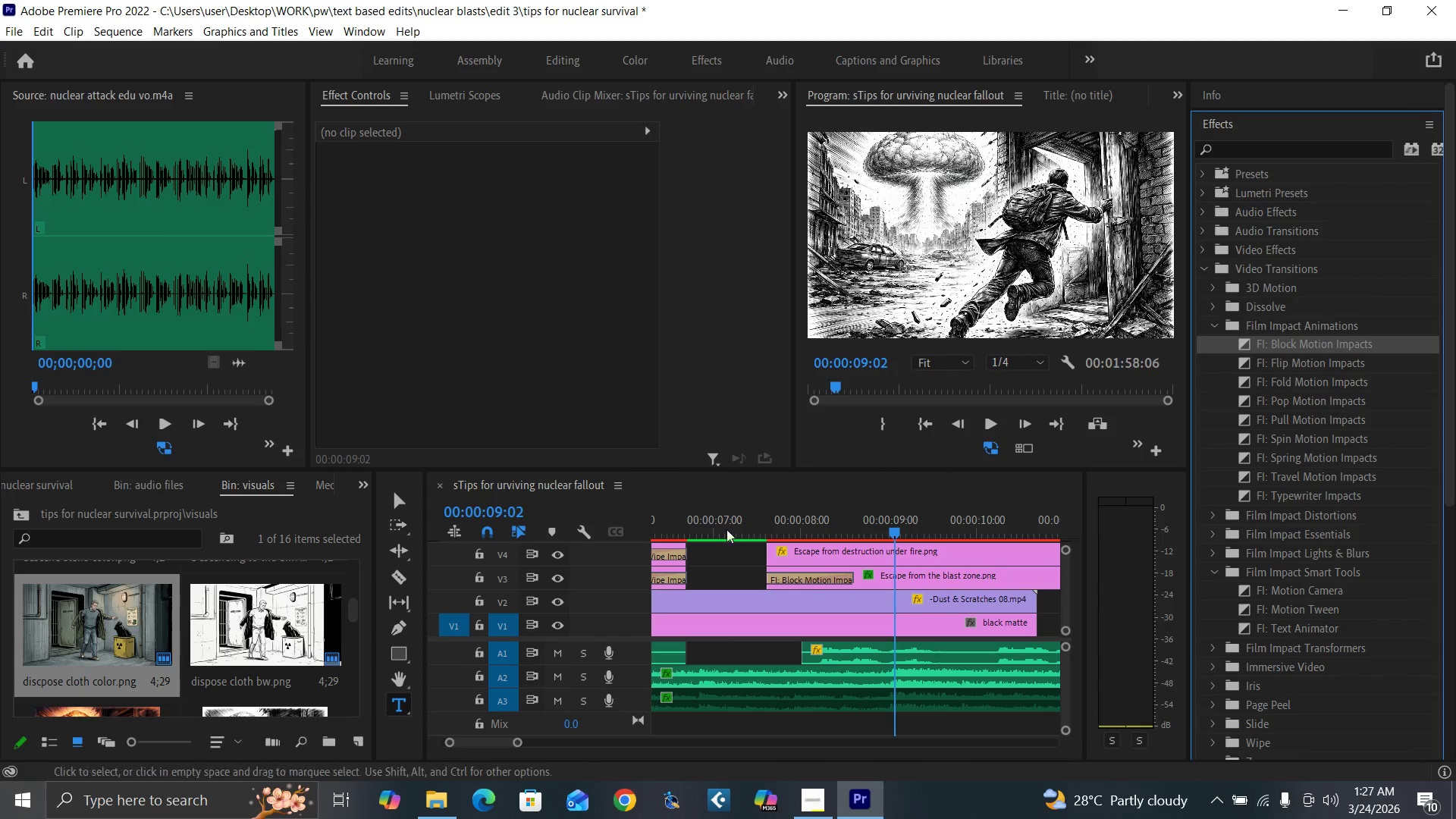 
left_click([713, 523])
 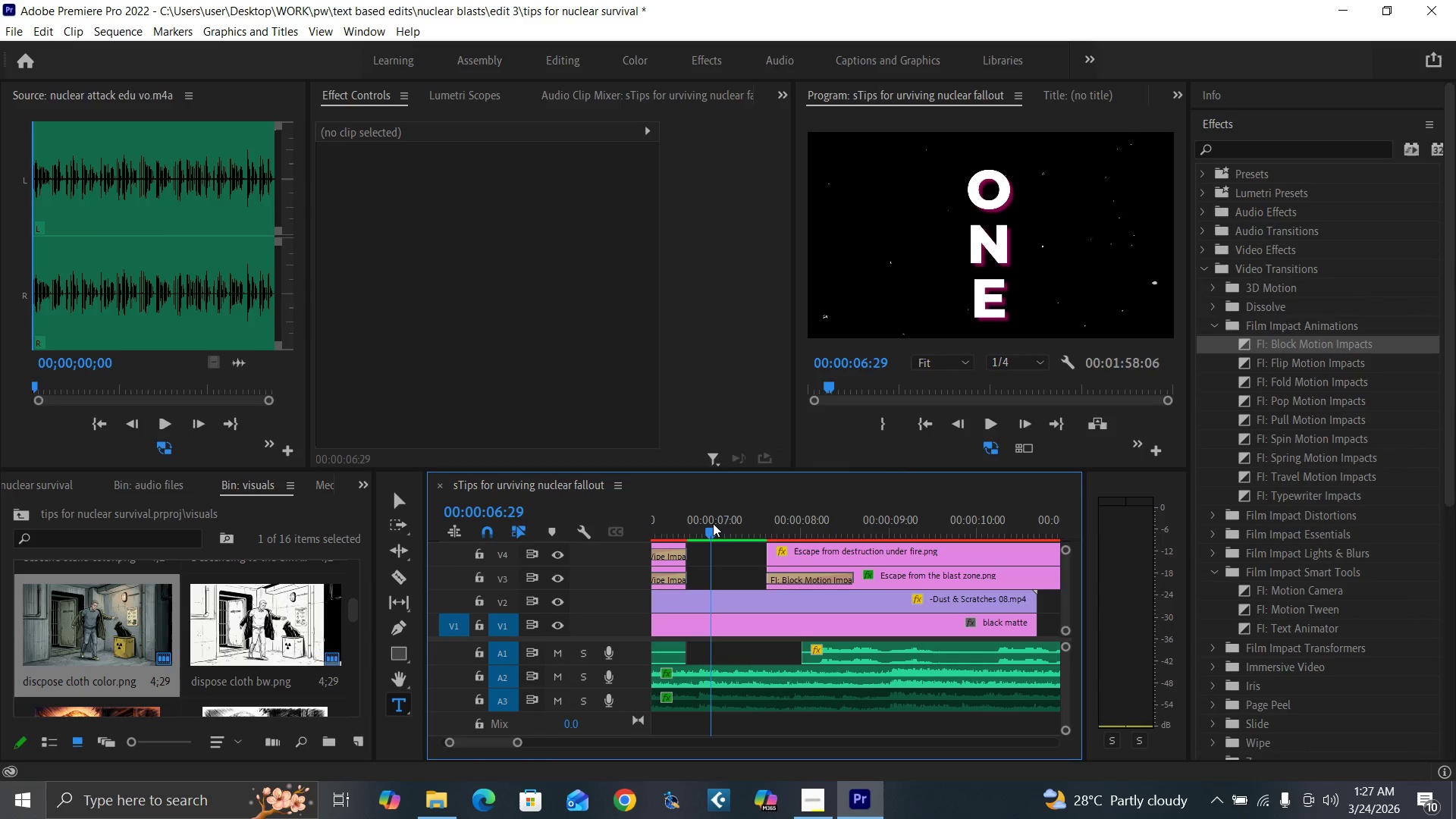 
key(Space)
 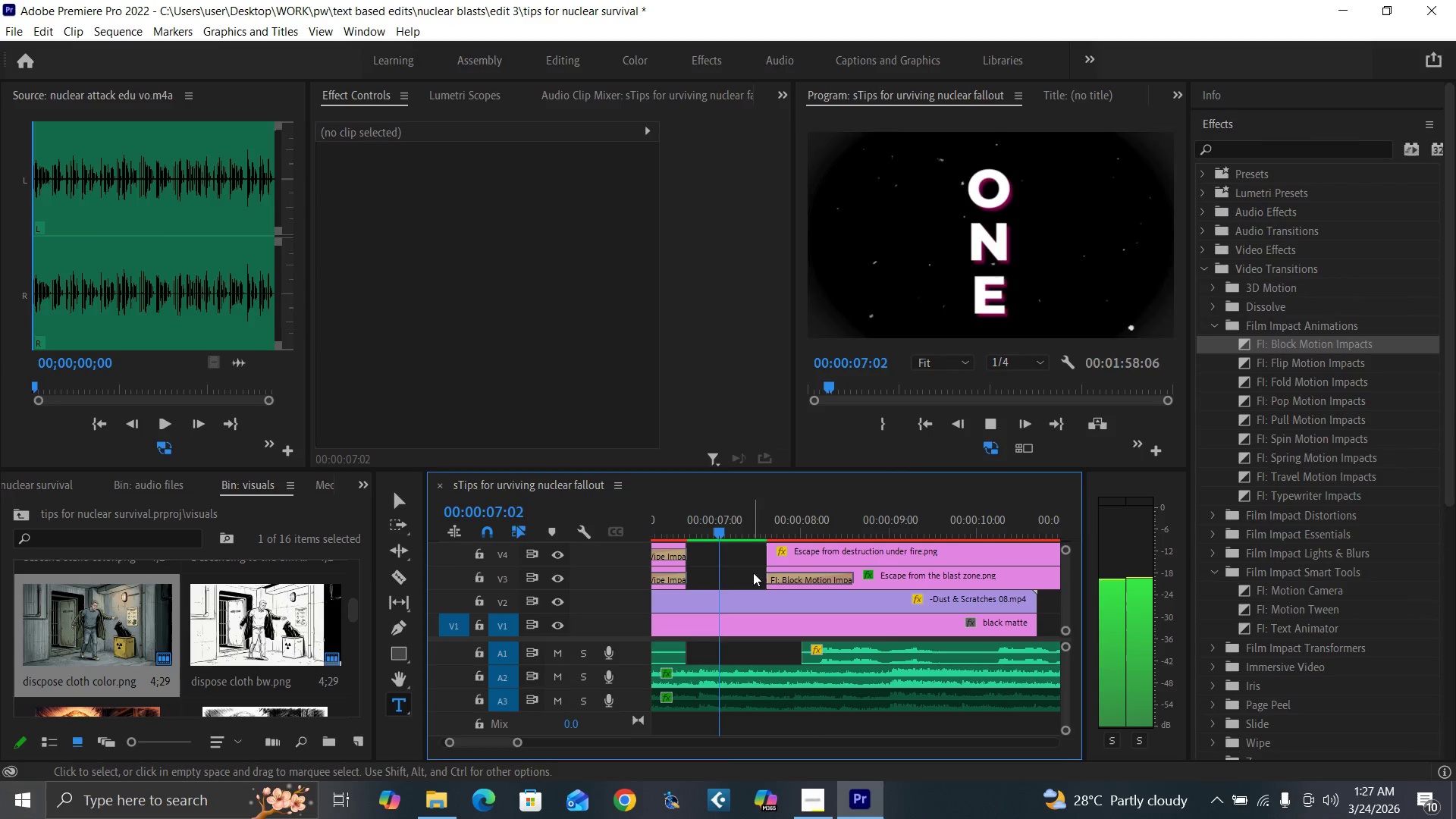 
mouse_move([784, 574])
 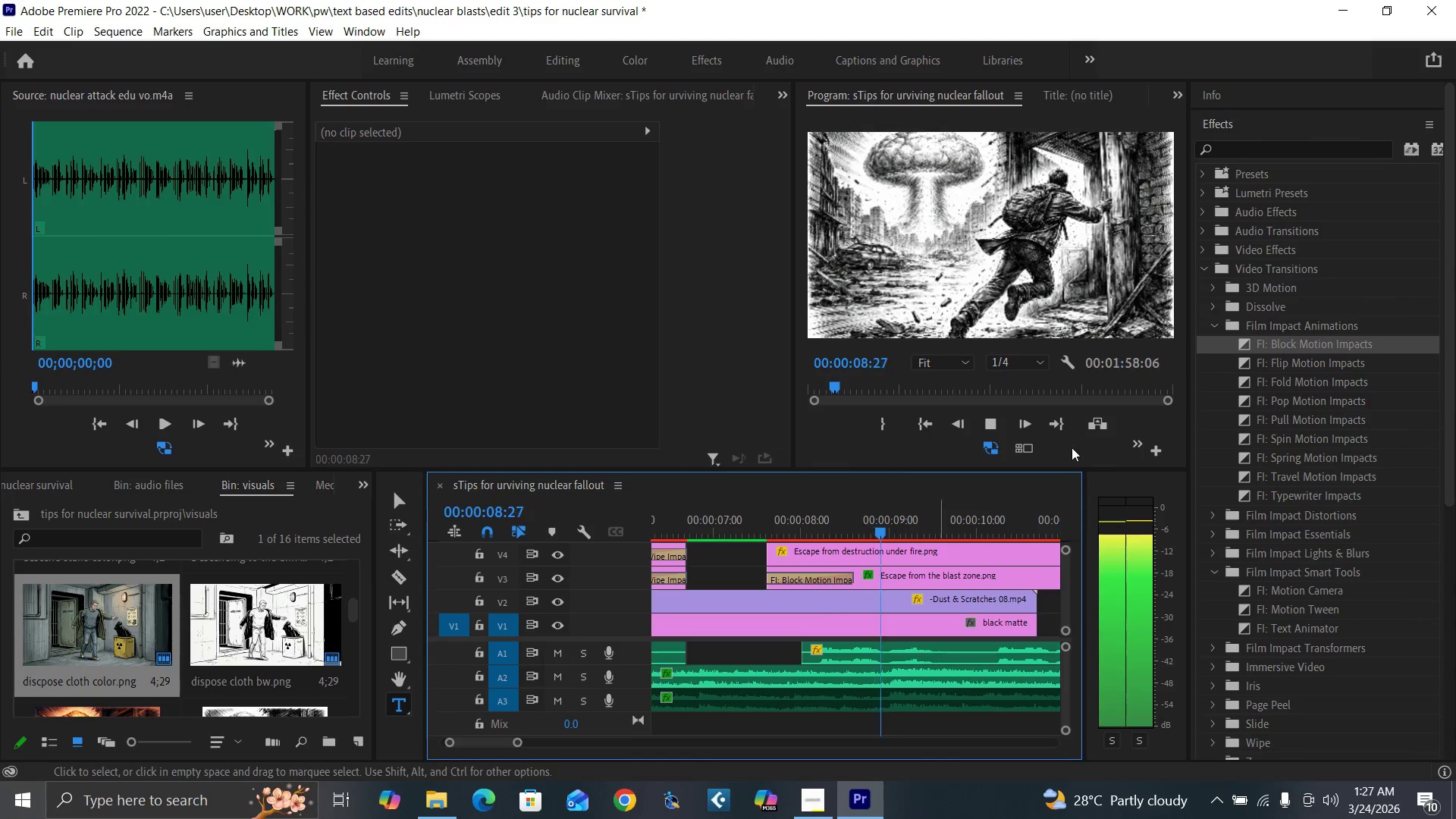 
key(Space)
 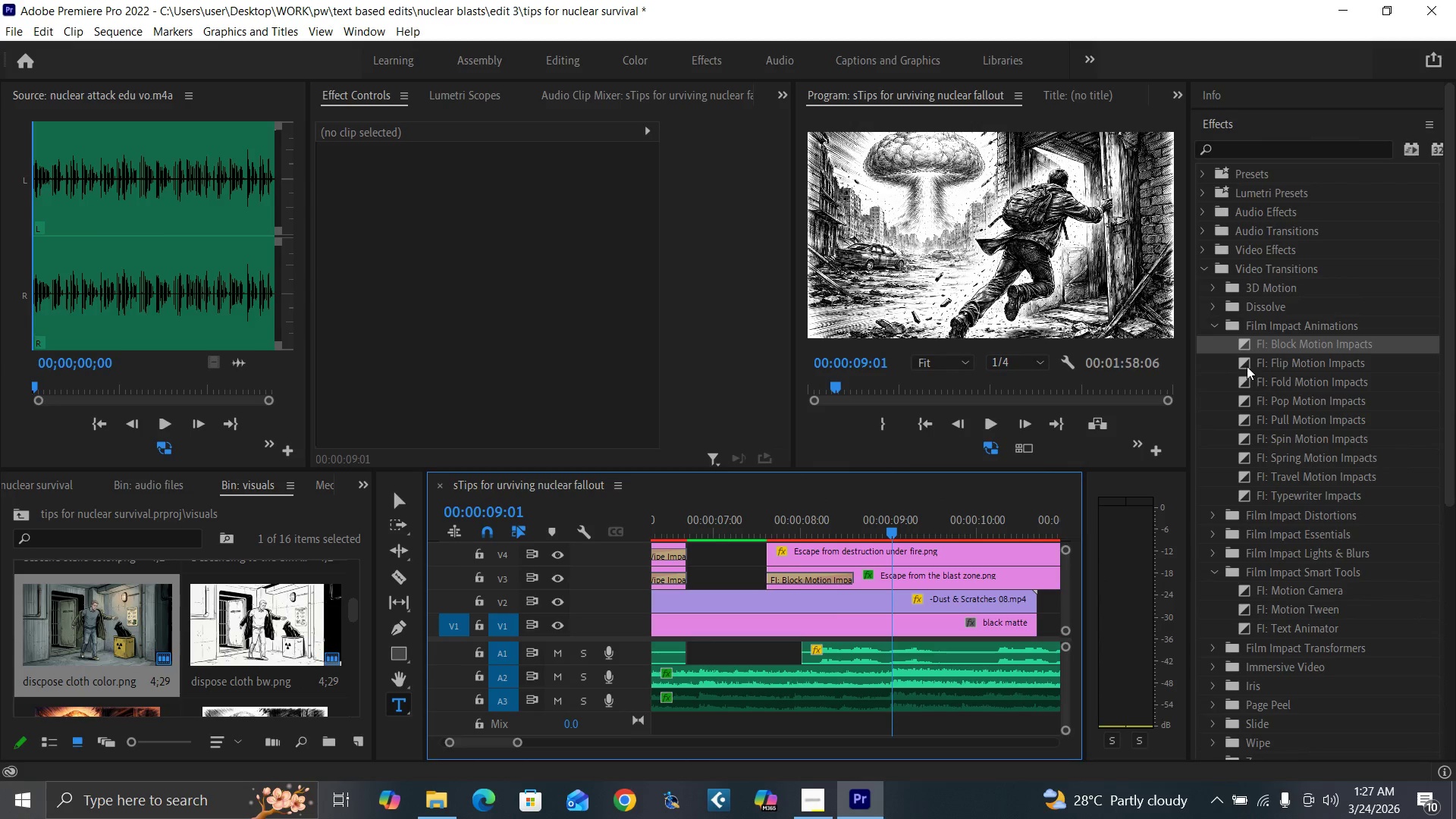 
left_click_drag(start_coordinate=[1245, 379], to_coordinate=[792, 576])
 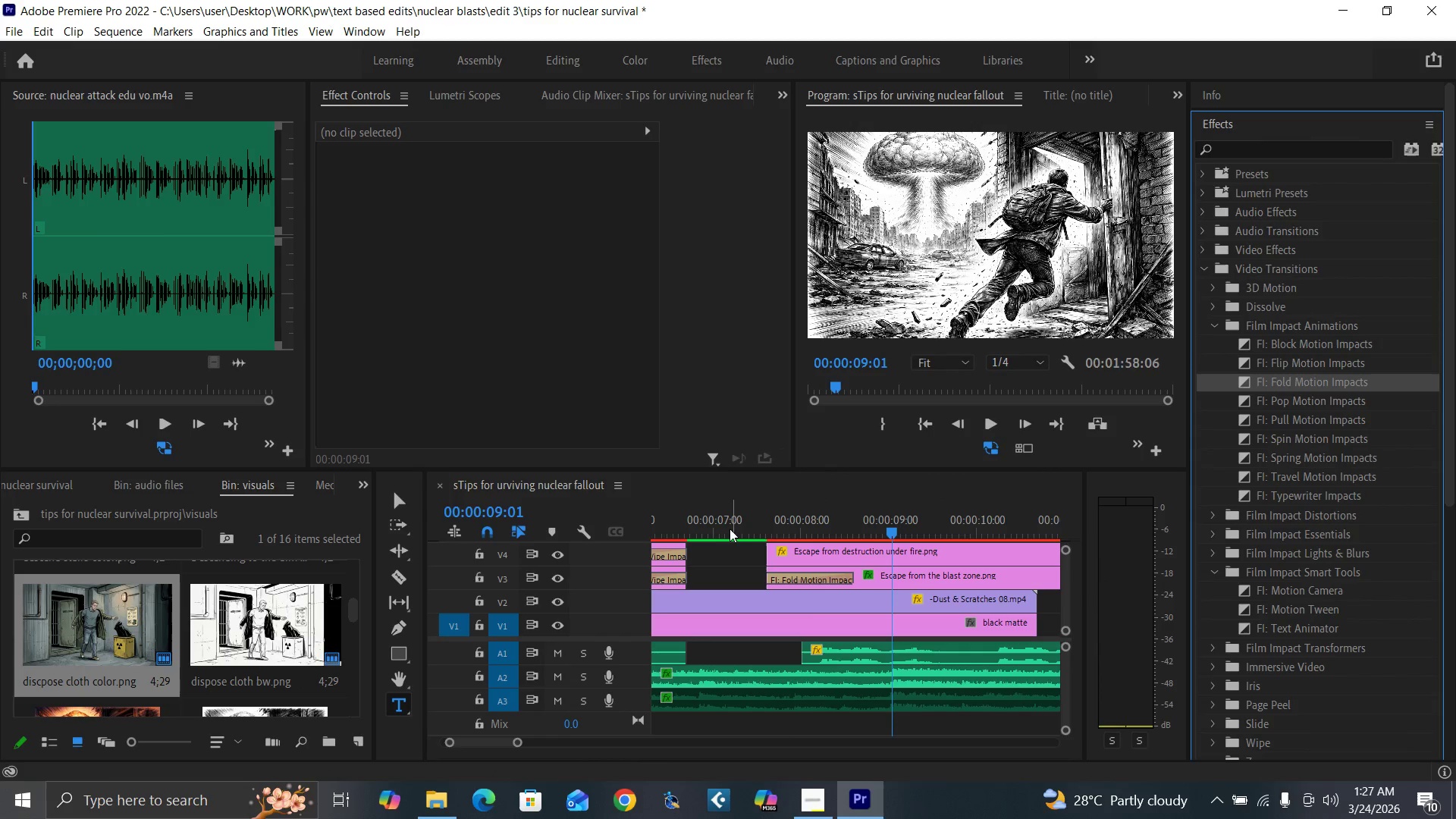 
left_click([729, 529])
 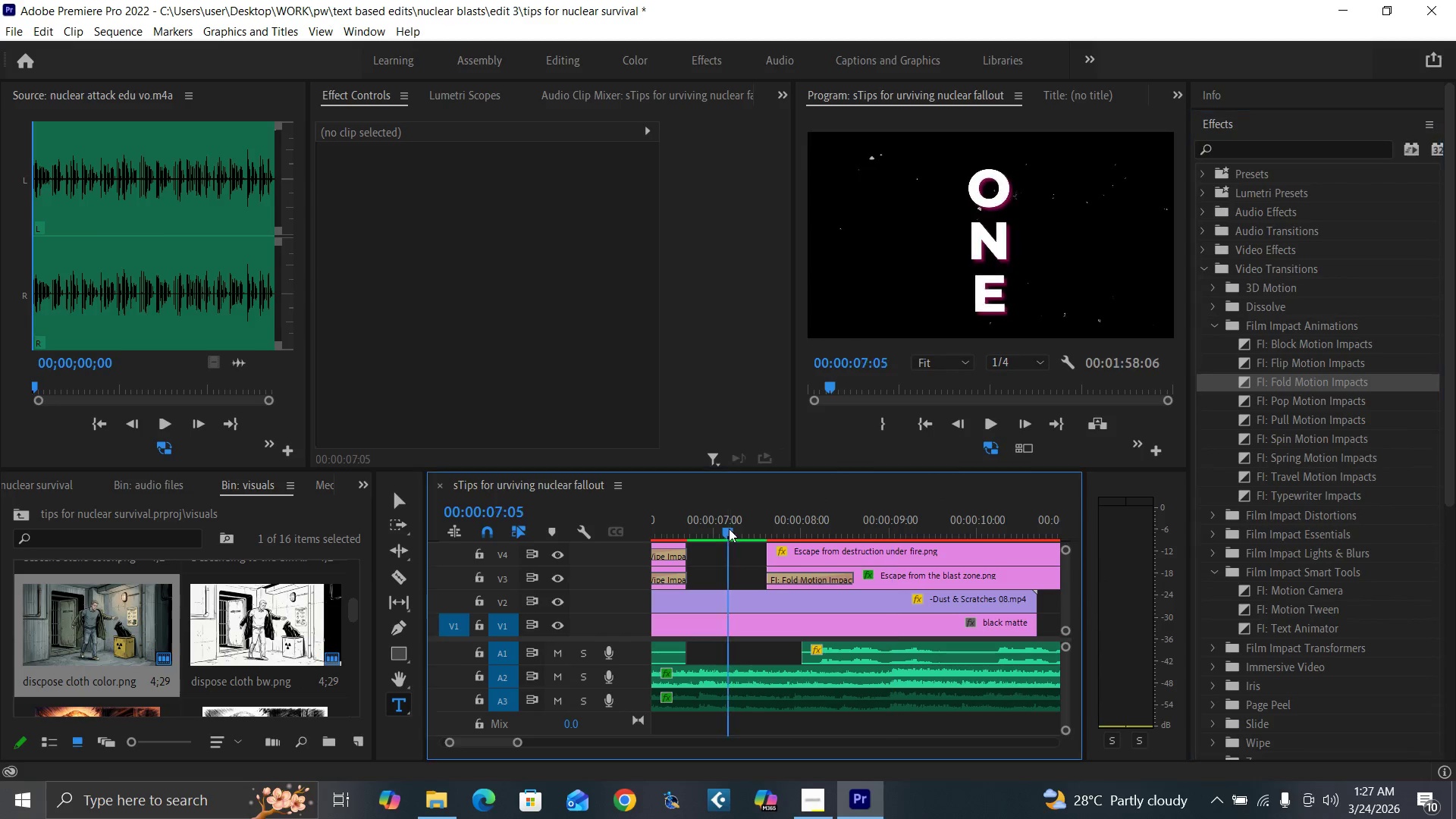 
key(Space)
 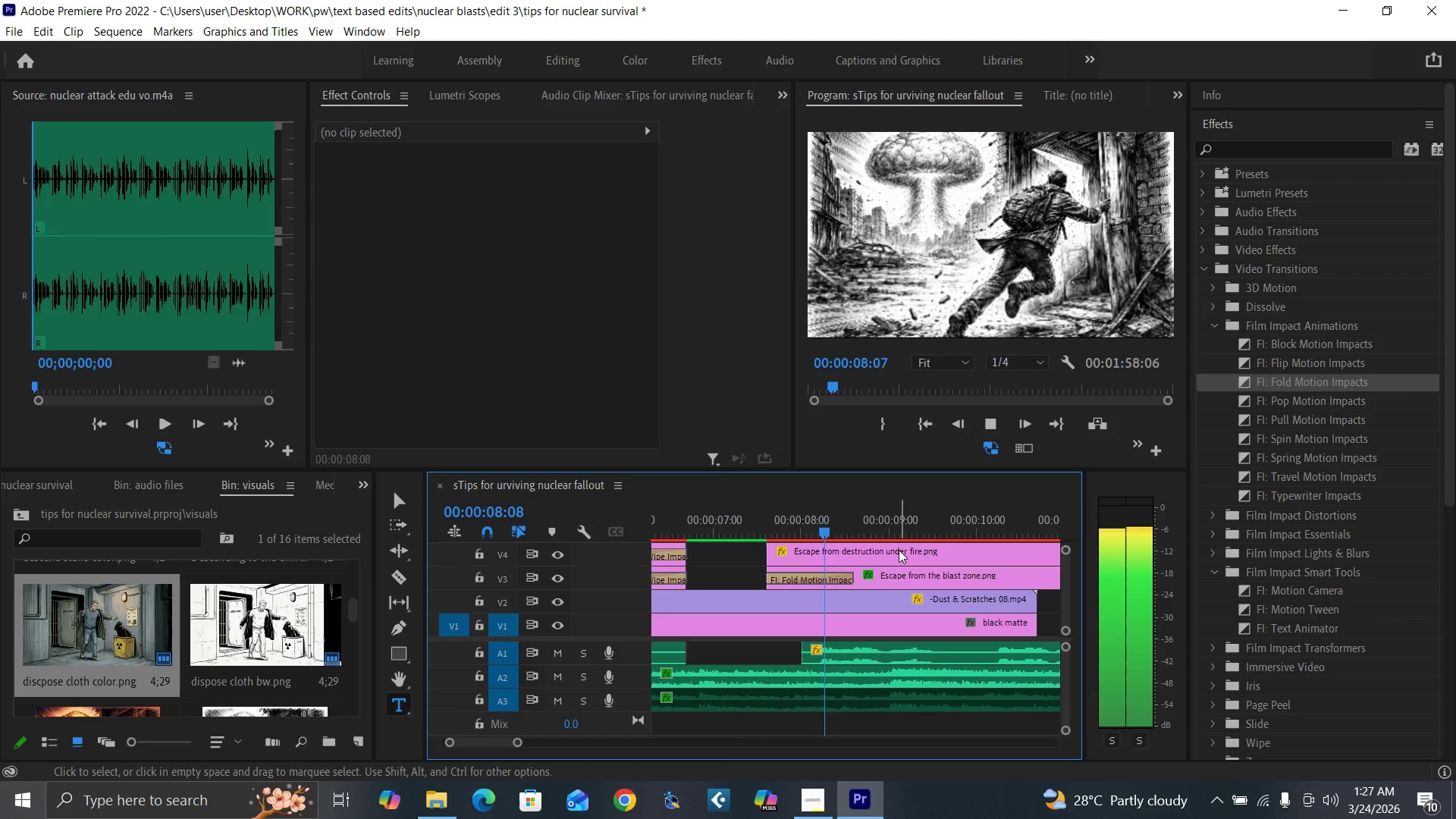 
key(Space)
 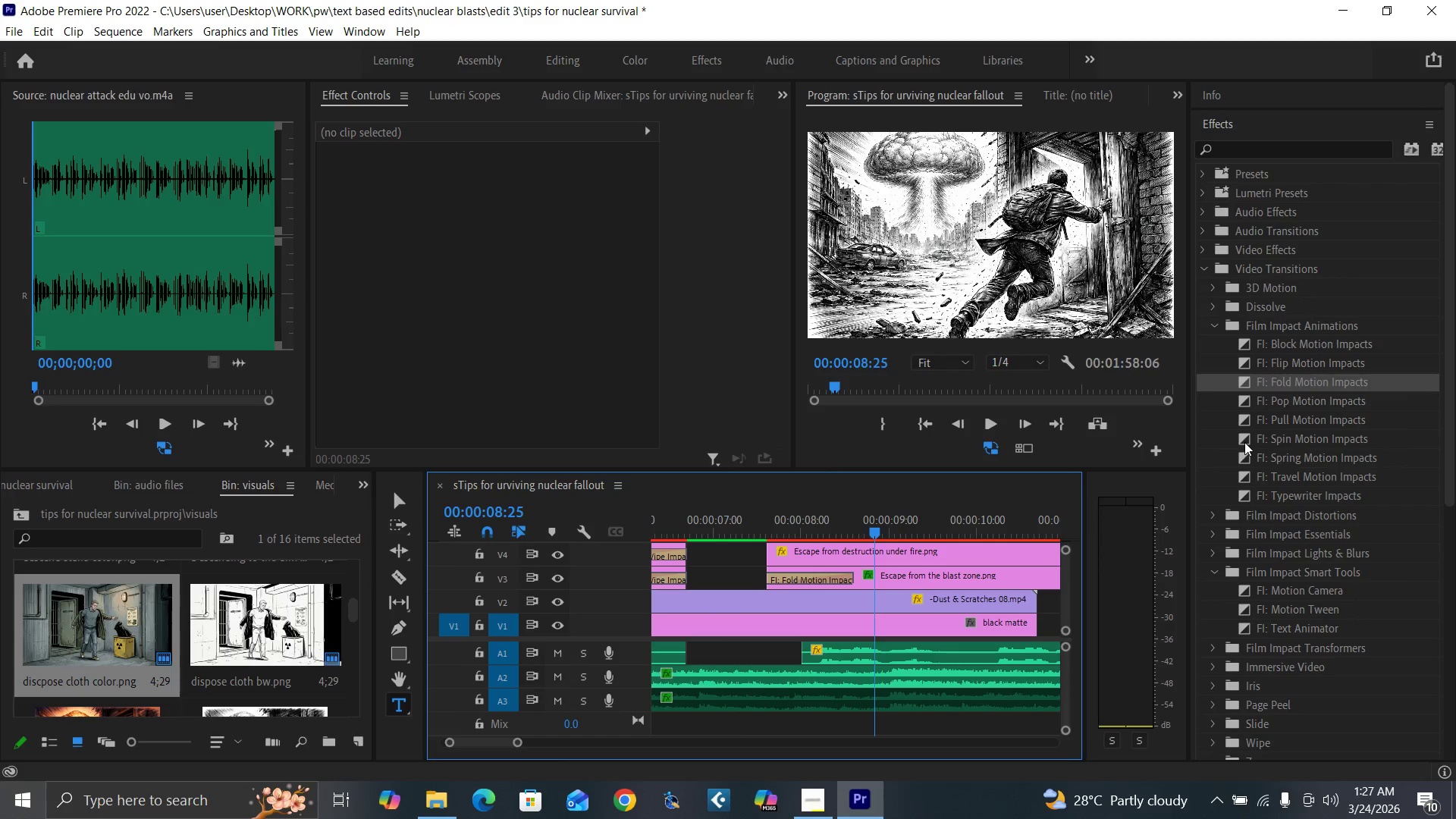 
wait(5.74)
 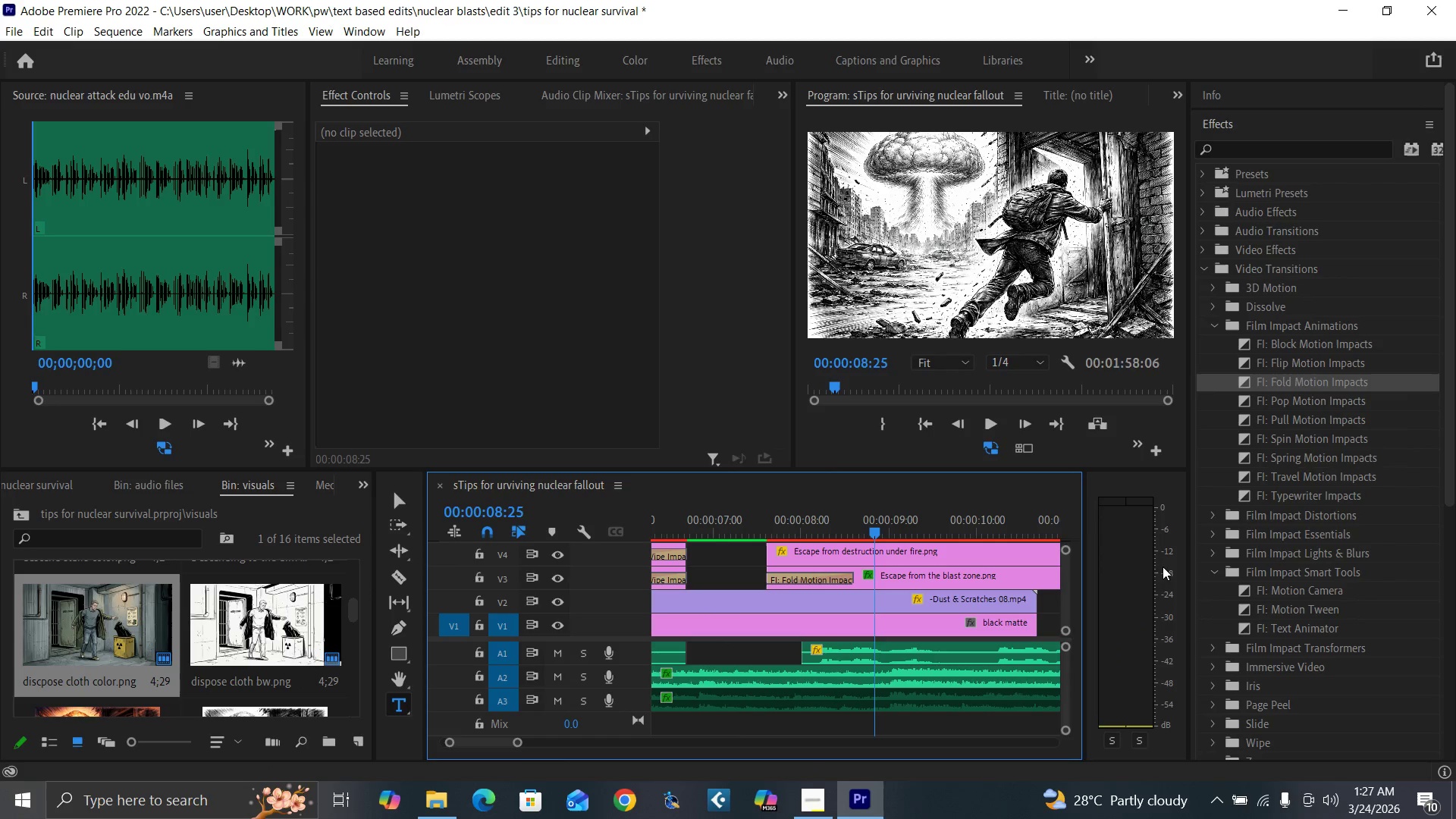 
left_click([1213, 320])
 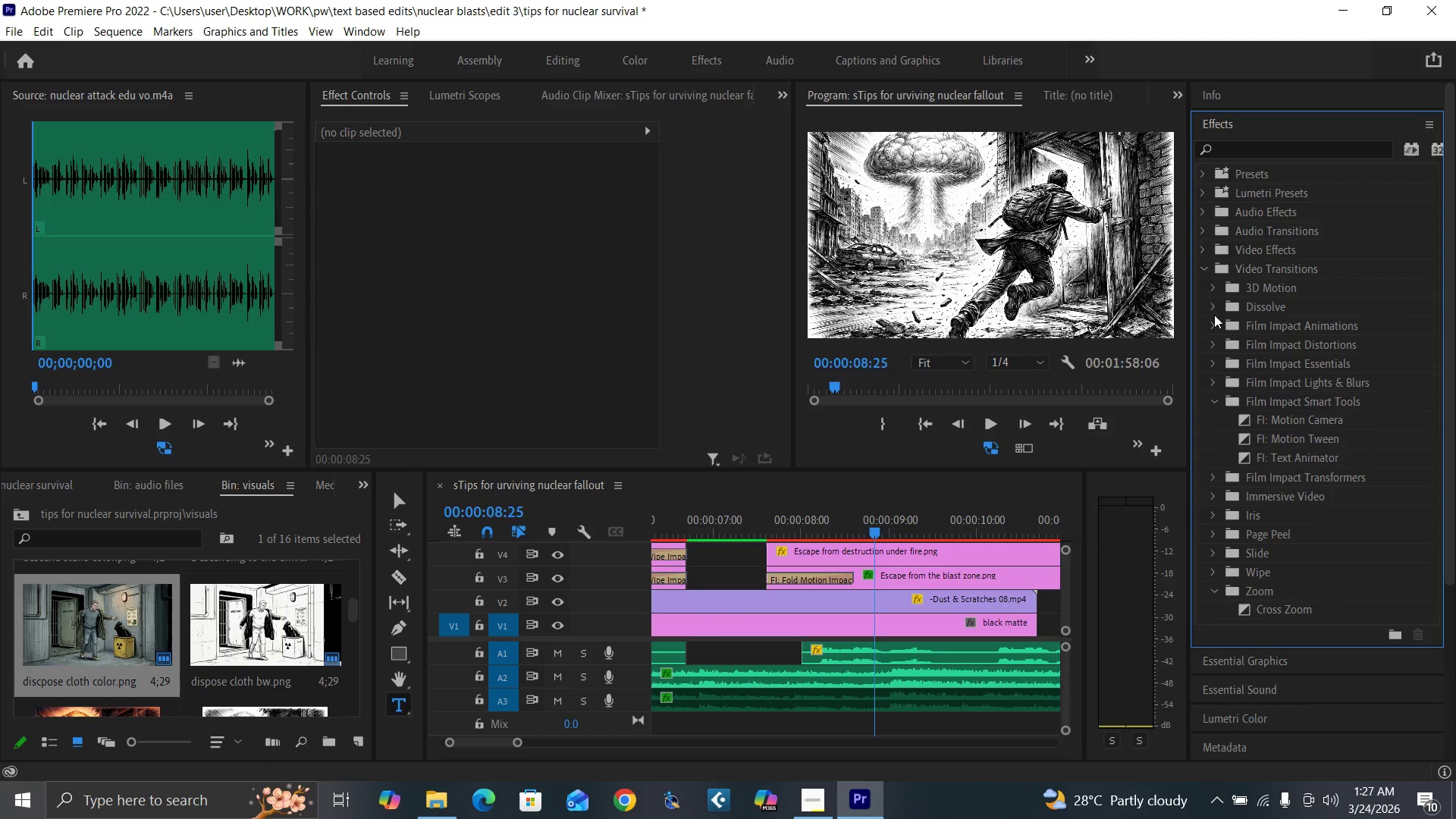 
mouse_move([1237, 297])
 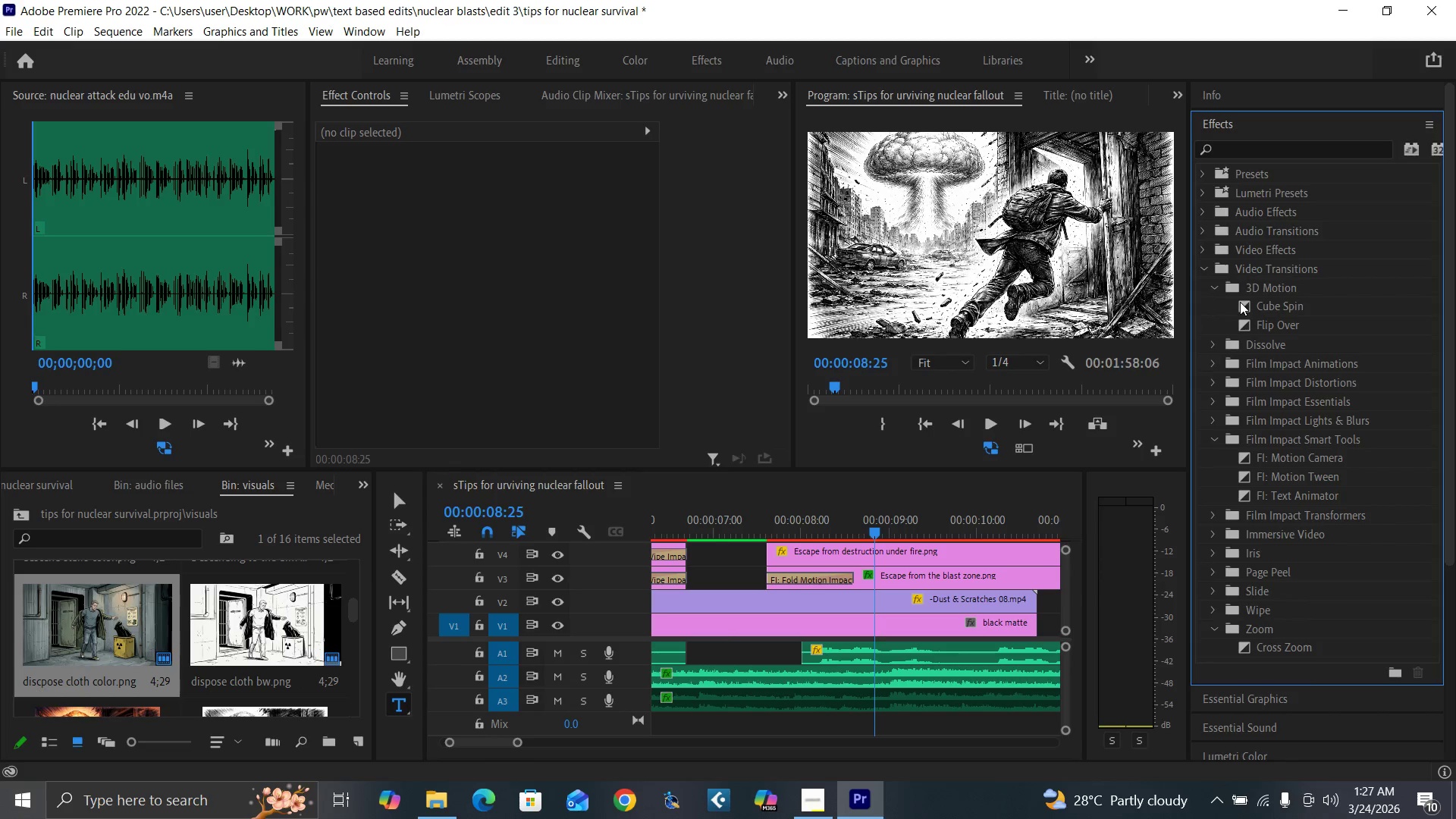 
left_click_drag(start_coordinate=[1242, 307], to_coordinate=[812, 574])
 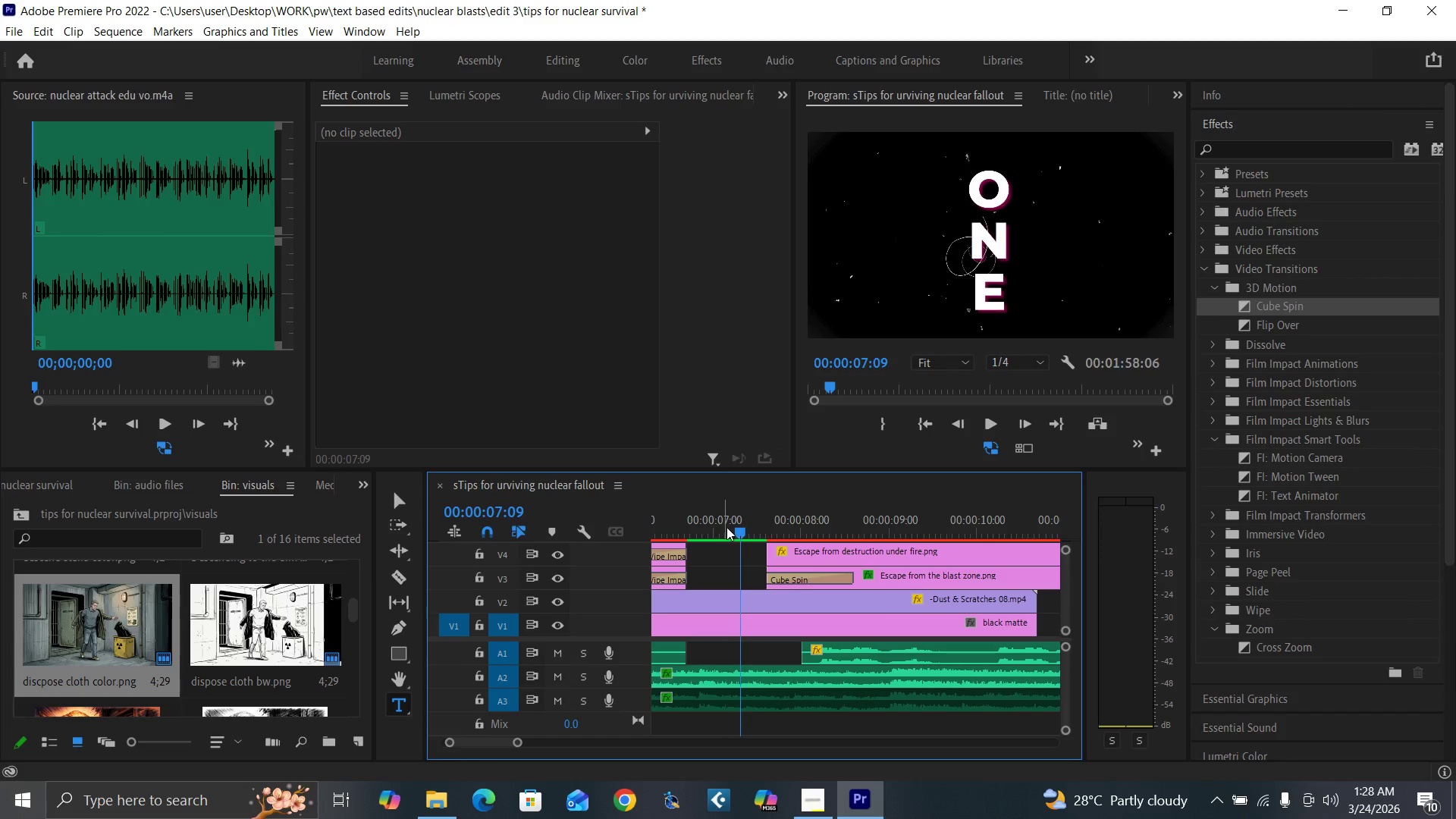 
key(Space)
 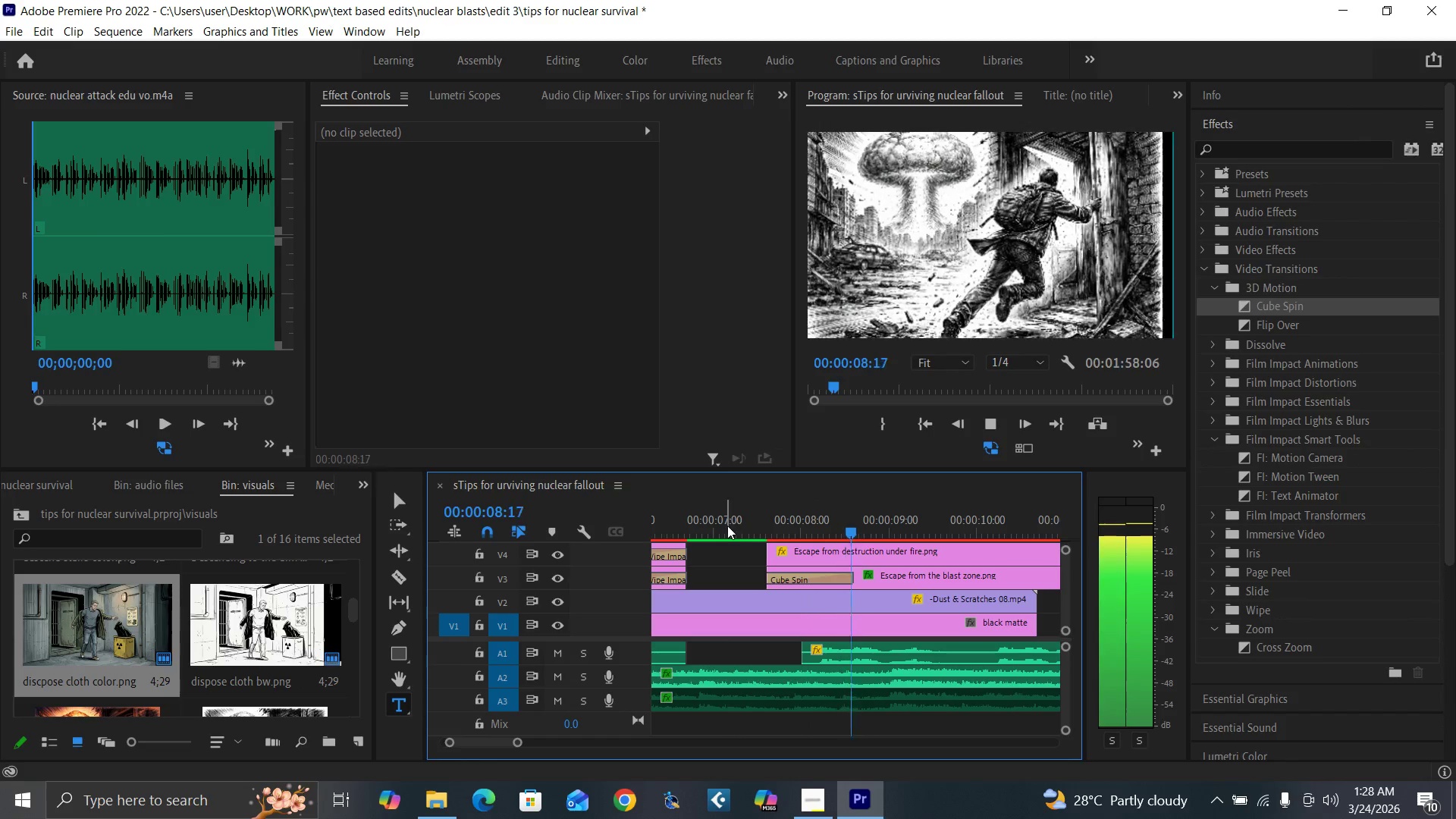 
key(Space)
 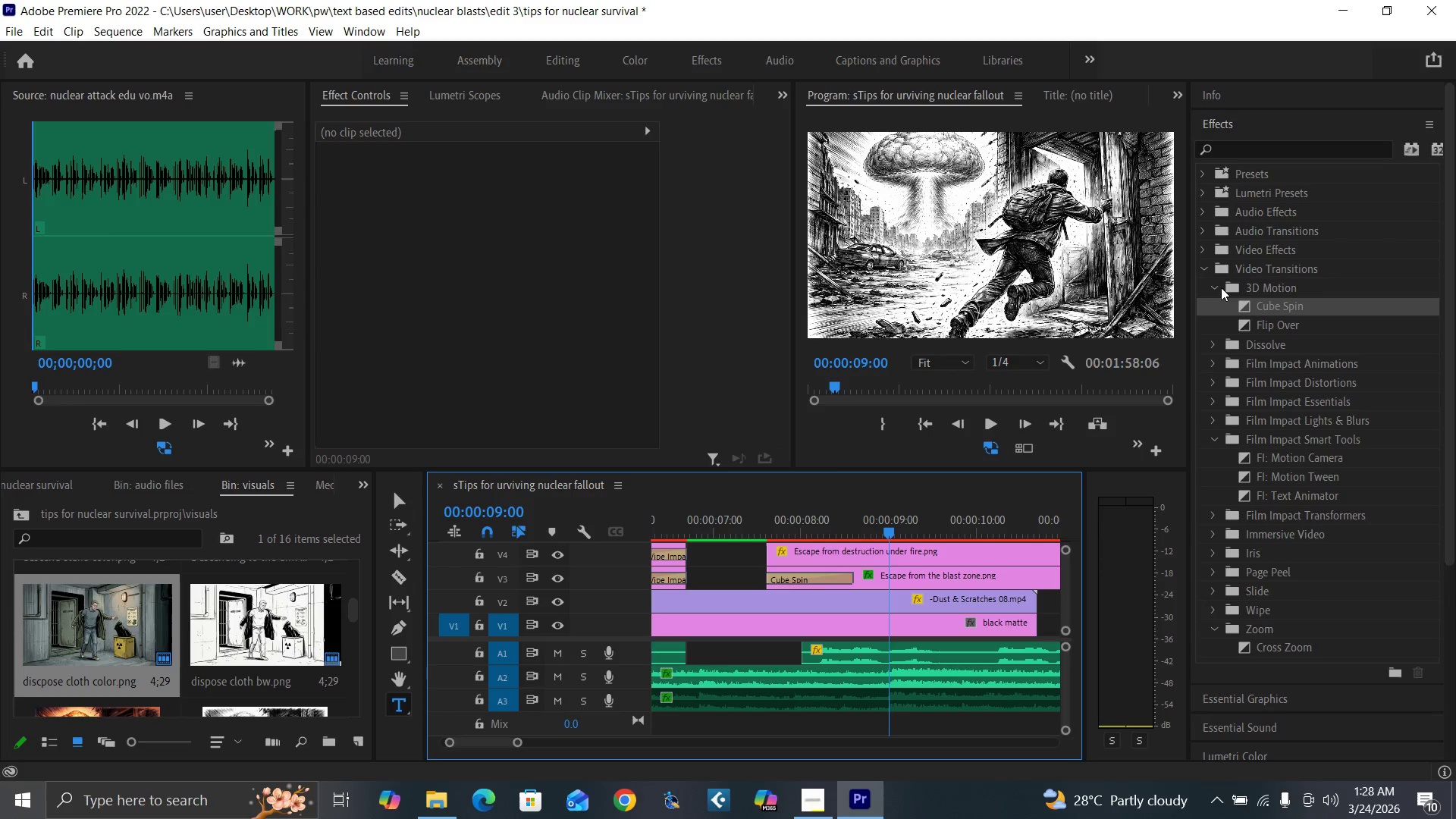 
left_click([1209, 287])
 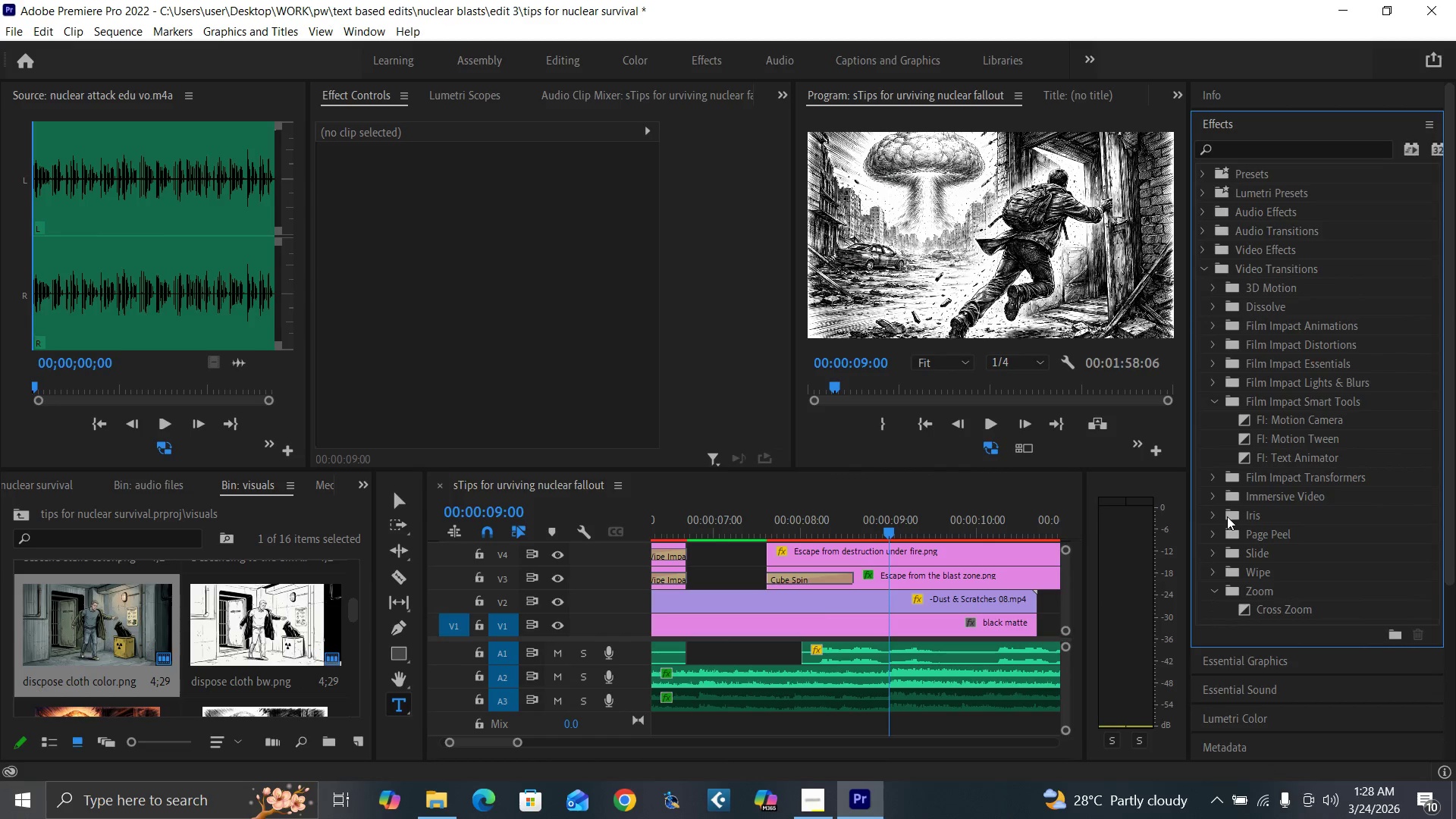 
left_click([1214, 551])
 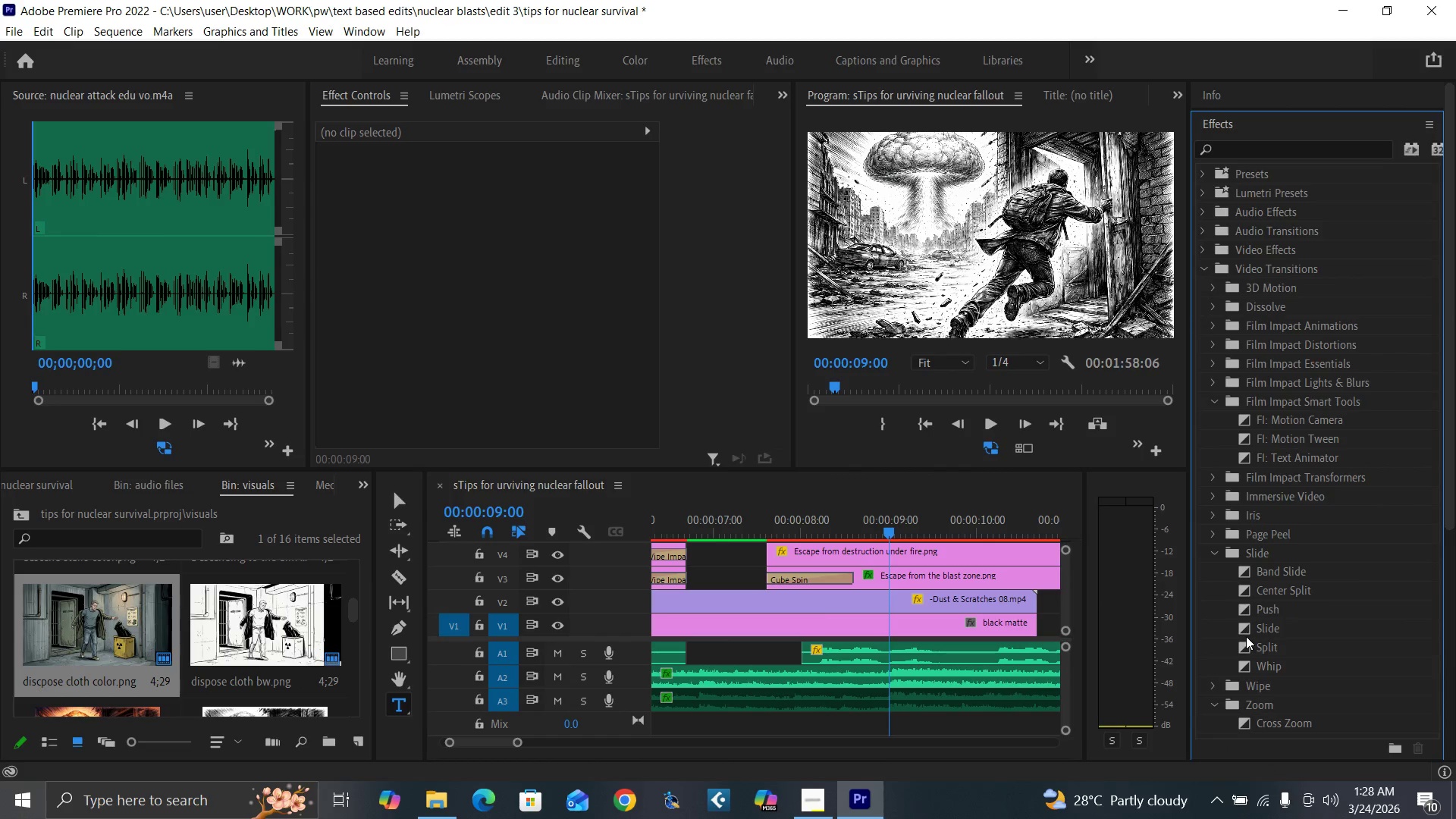 
left_click_drag(start_coordinate=[1244, 645], to_coordinate=[820, 575])
 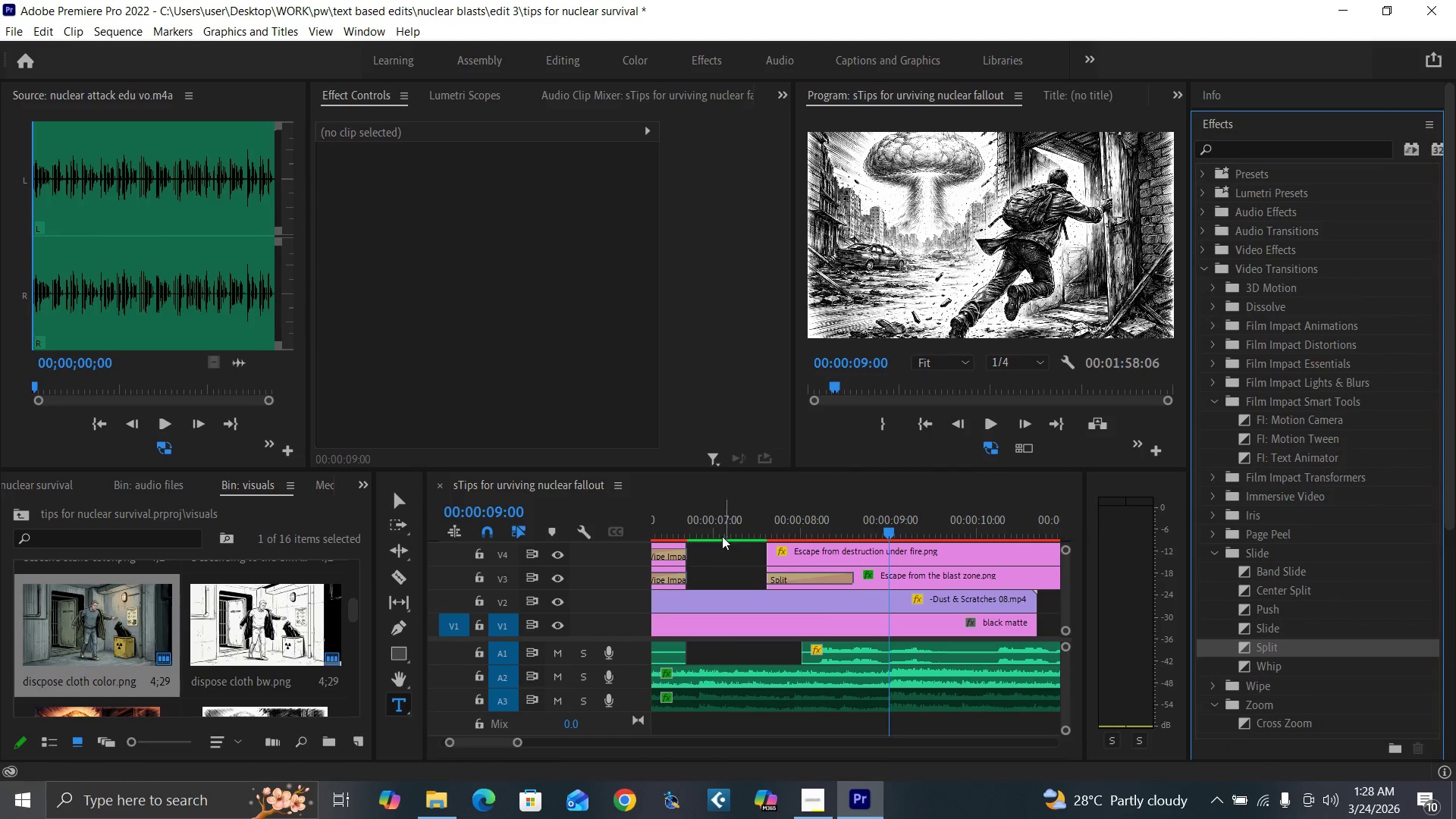 
left_click([721, 529])
 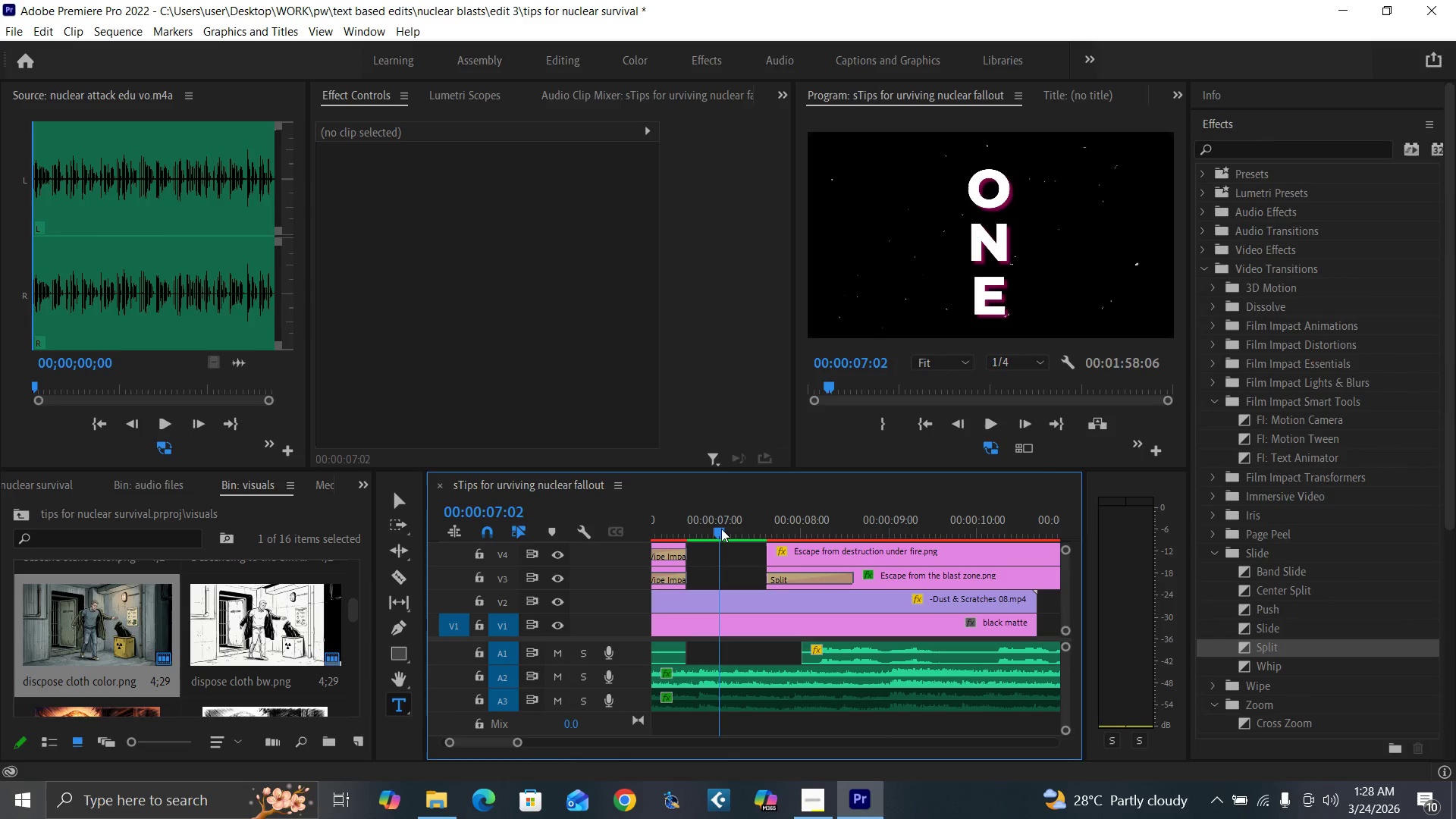 
key(Space)
 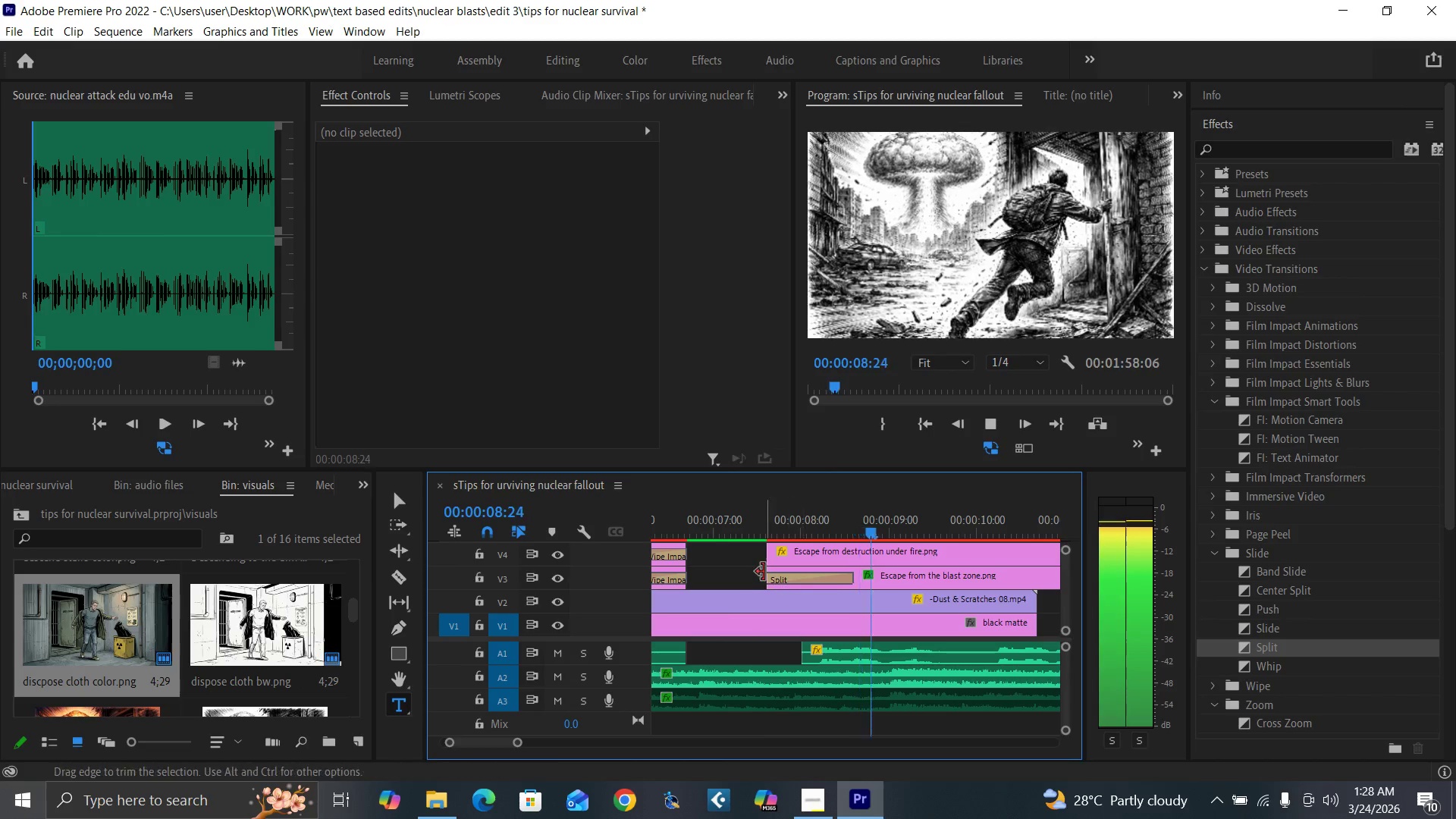 
left_click([721, 535])
 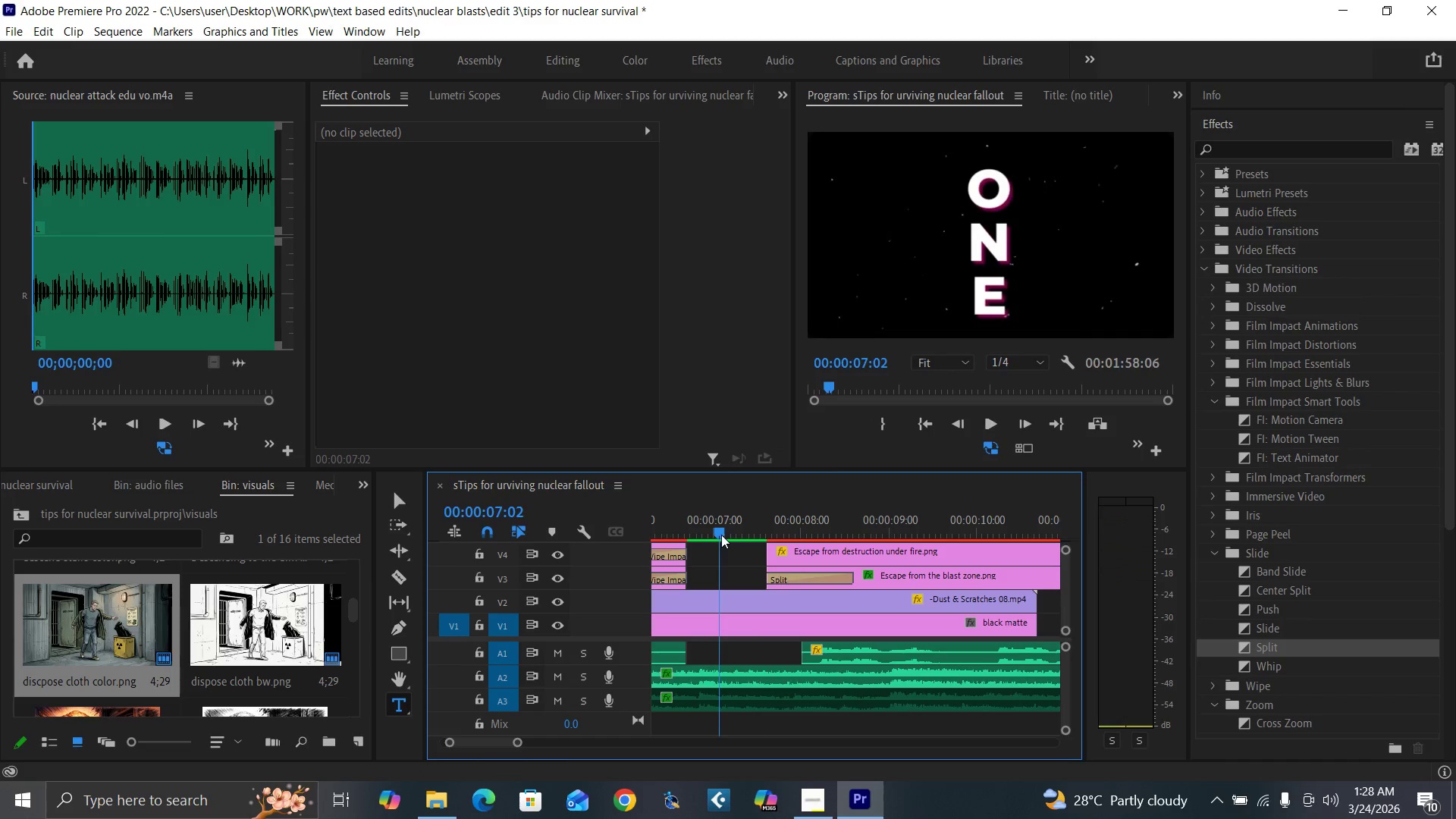 
key(Space)
 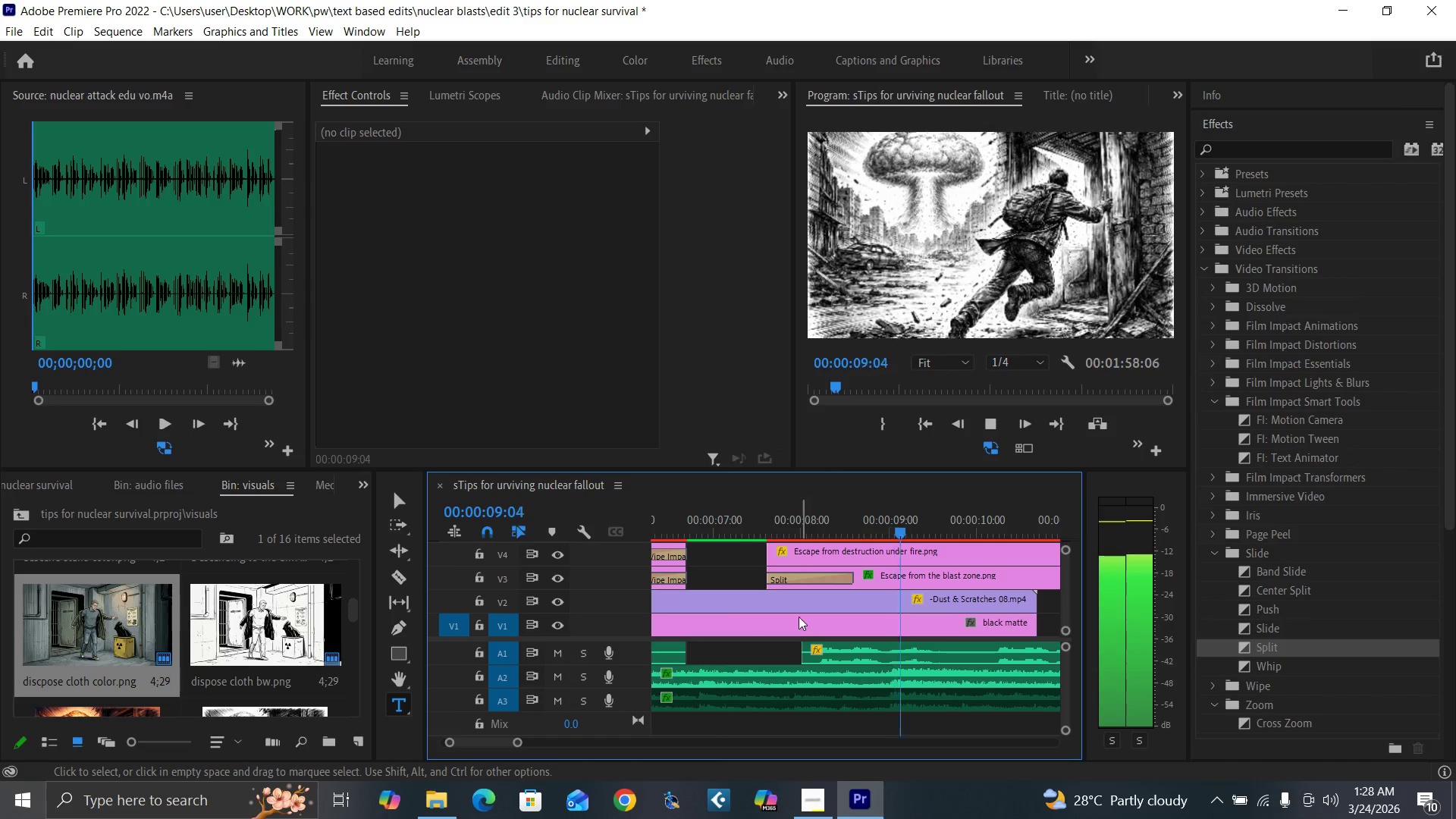 
left_click([720, 534])
 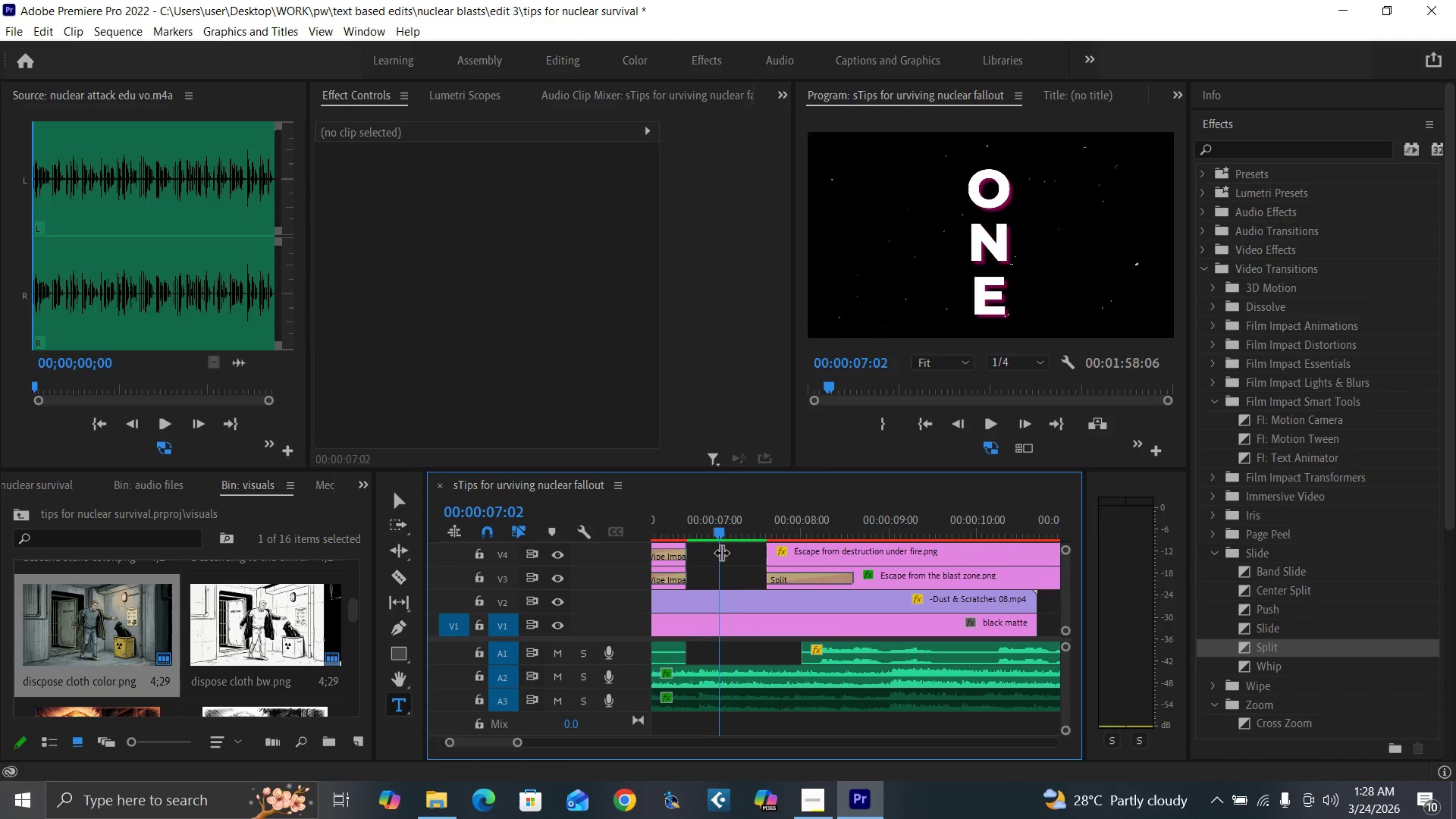 
key(Space)
 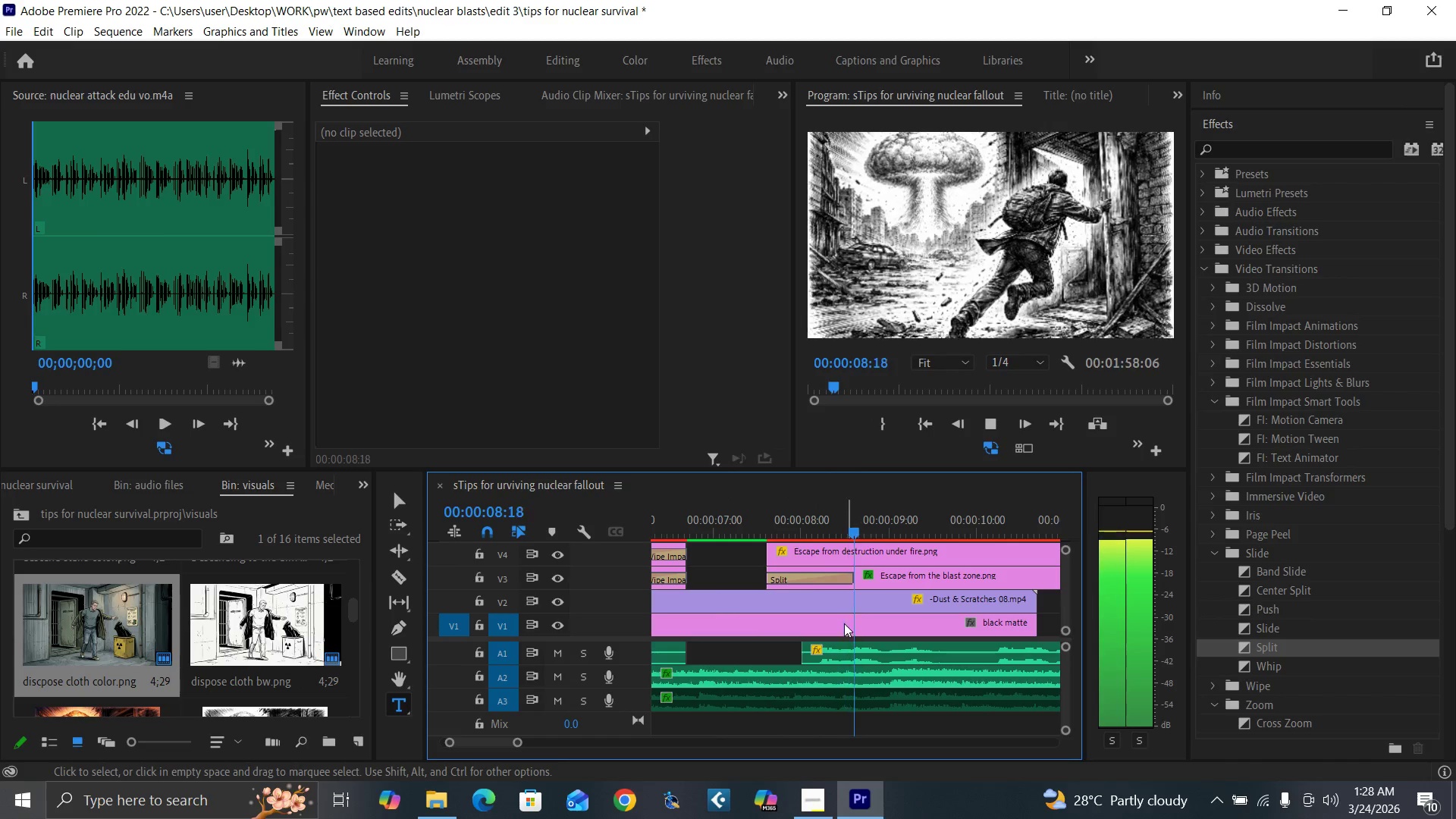 
key(Space)
 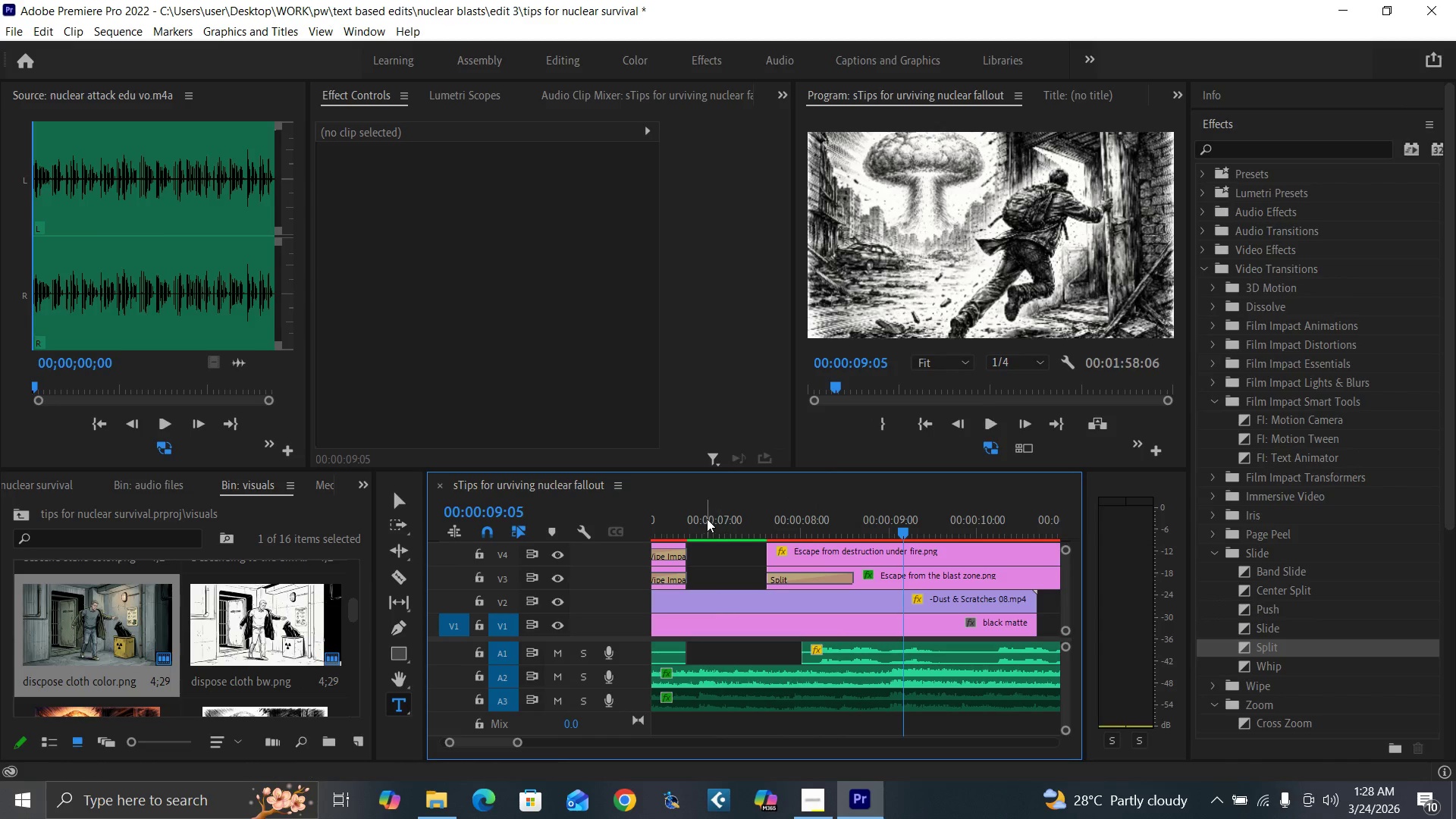 
left_click([707, 519])
 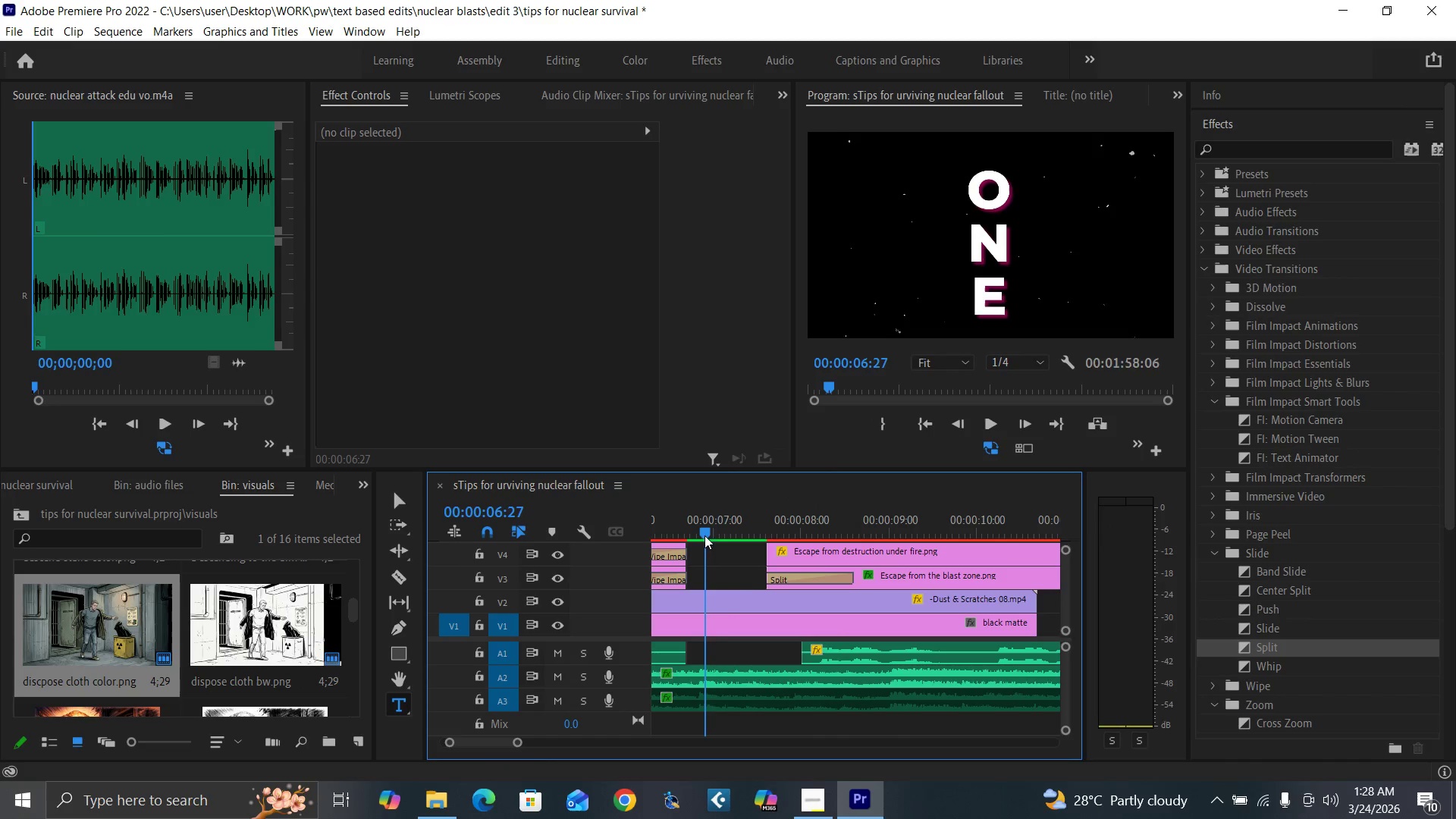 
key(Space)
 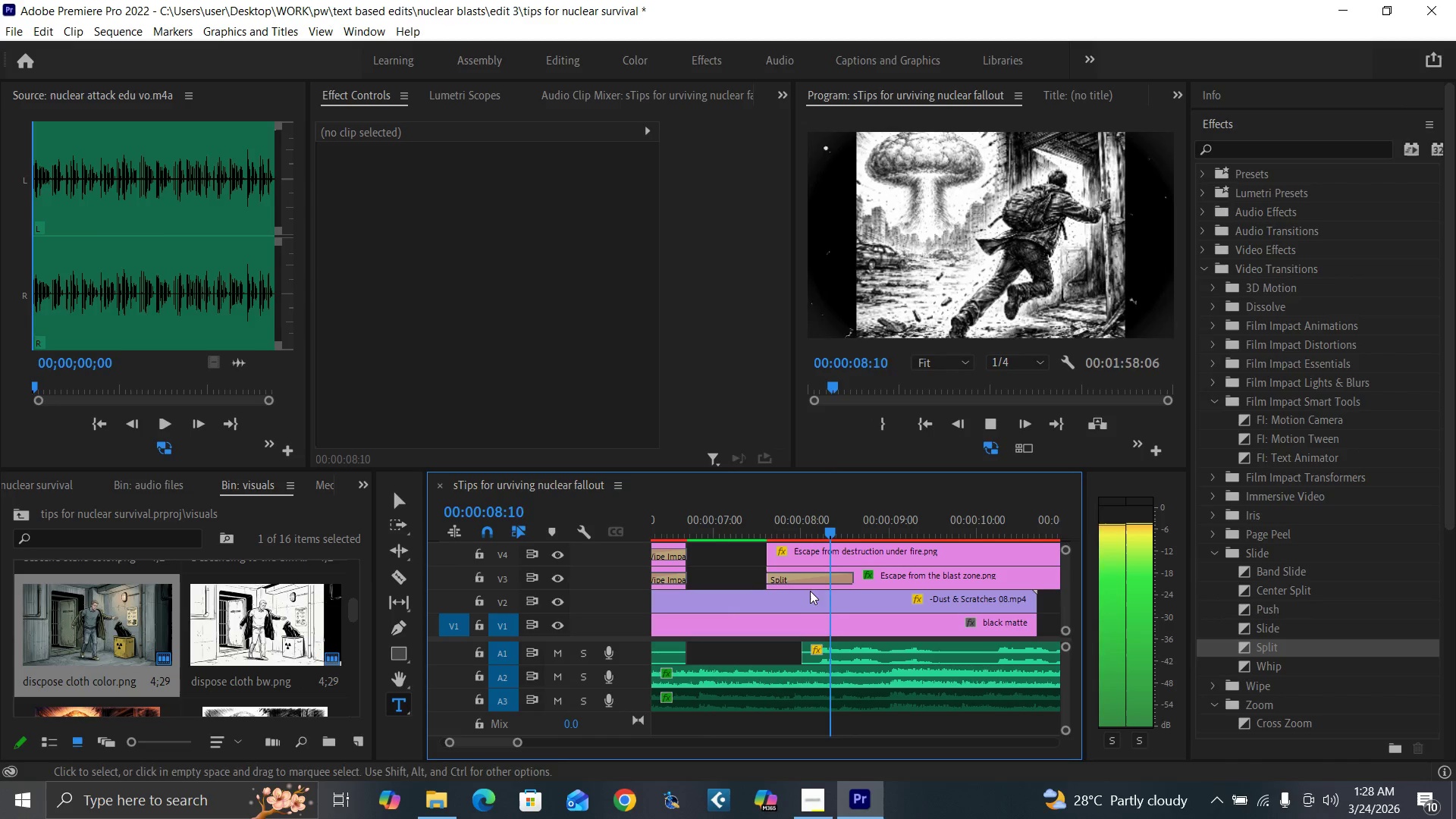 
key(Space)
 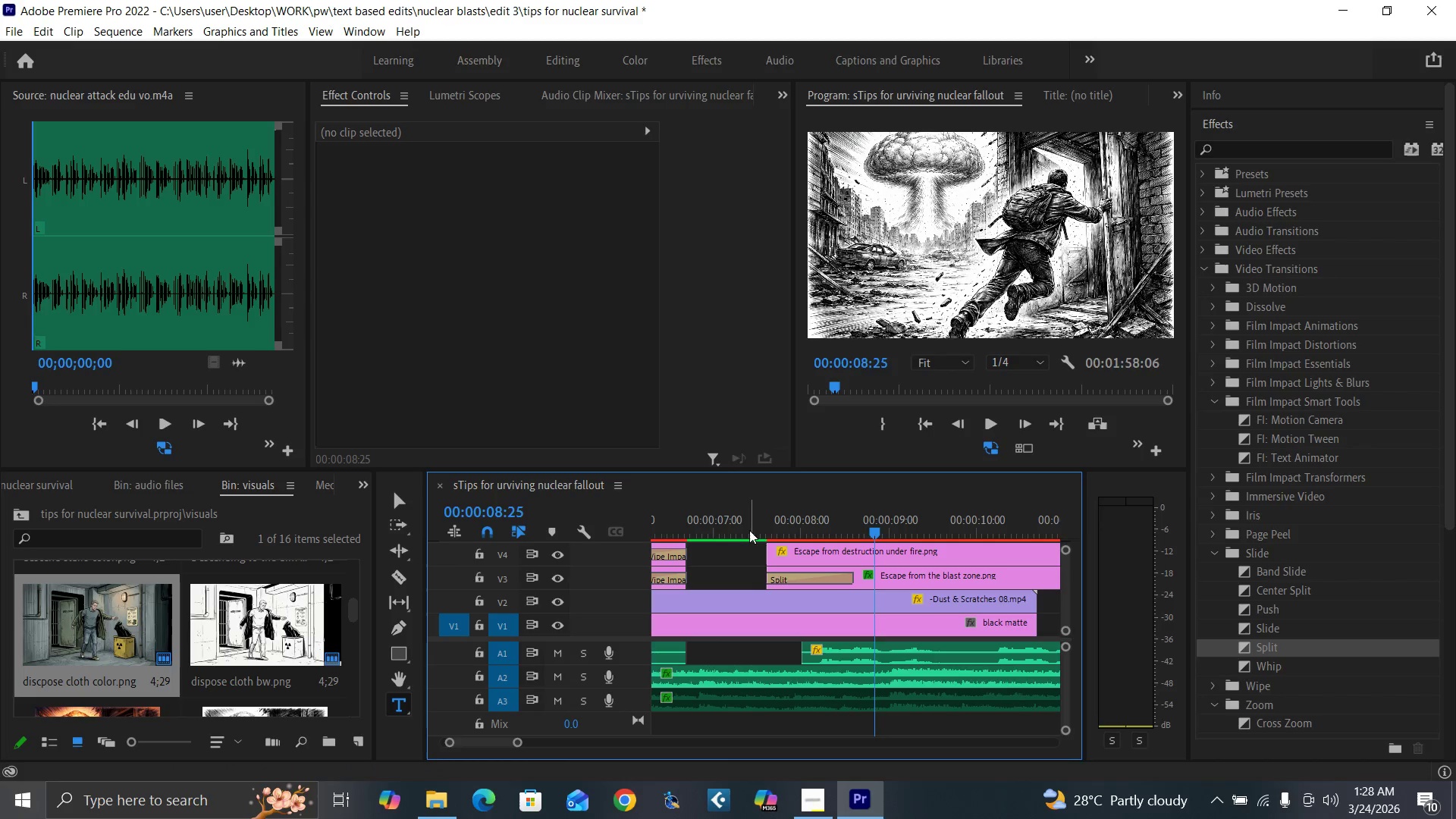 
left_click_drag(start_coordinate=[749, 530], to_coordinate=[881, 611])
 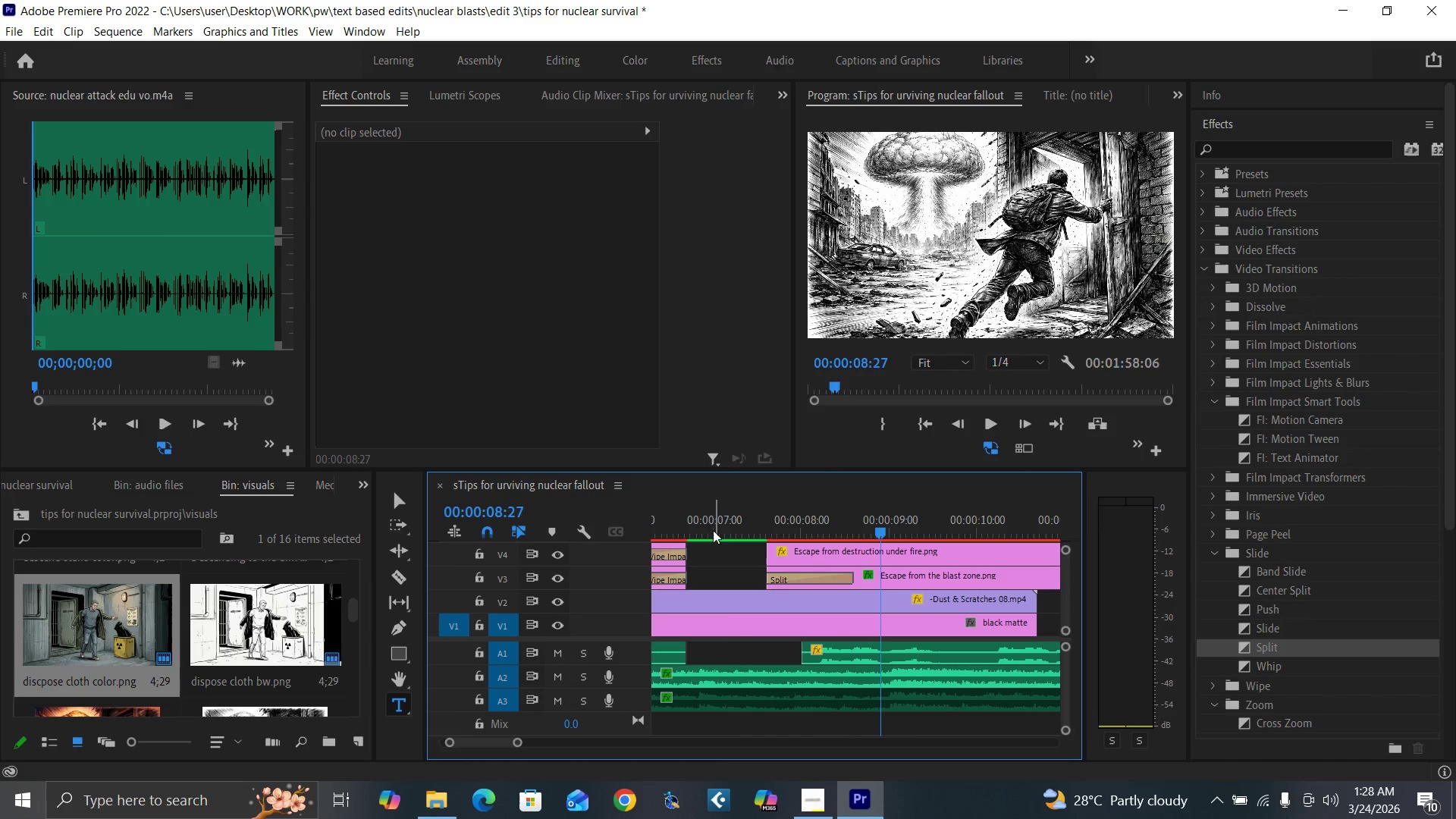 
left_click([701, 529])
 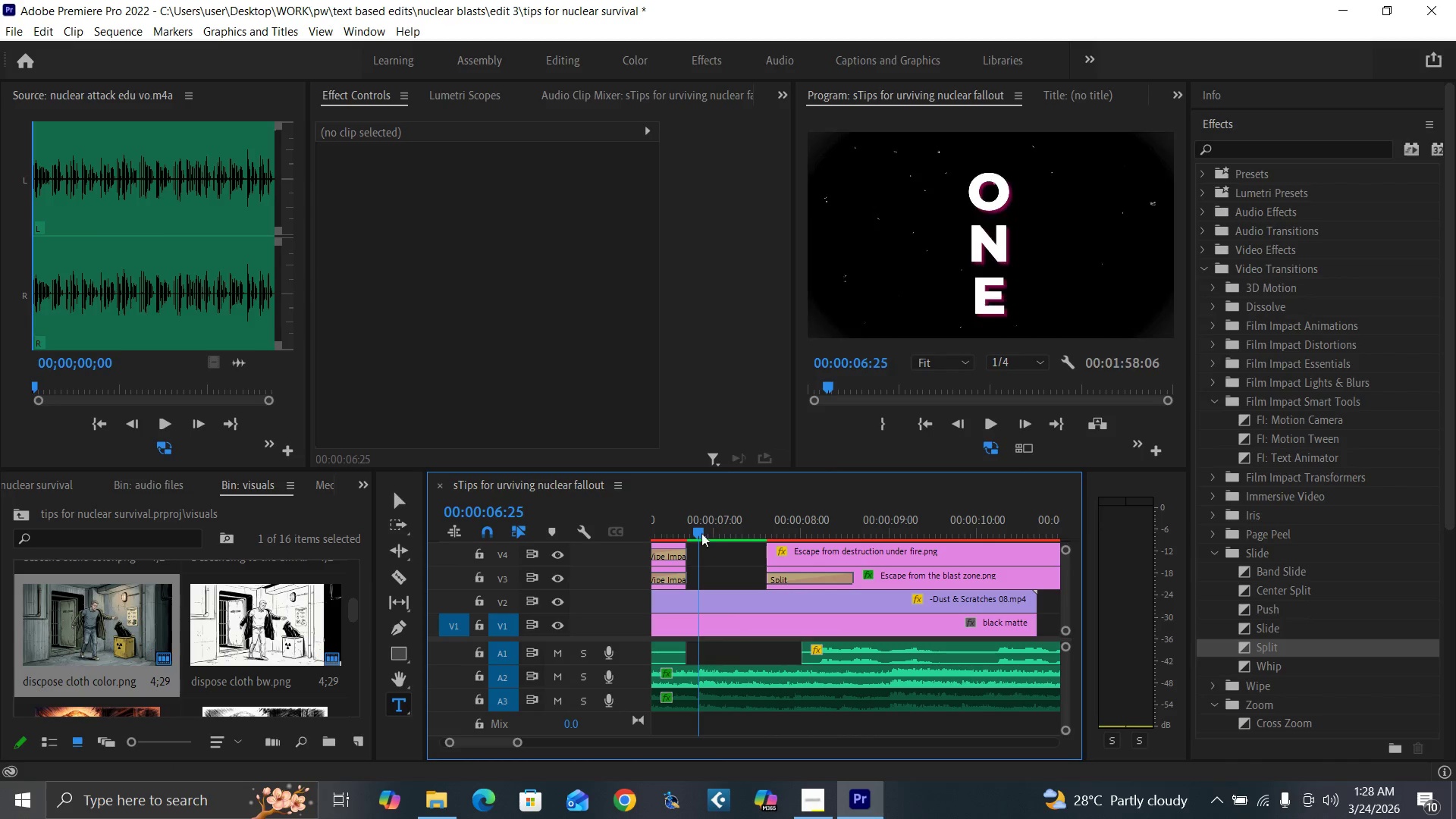 
key(Space)
 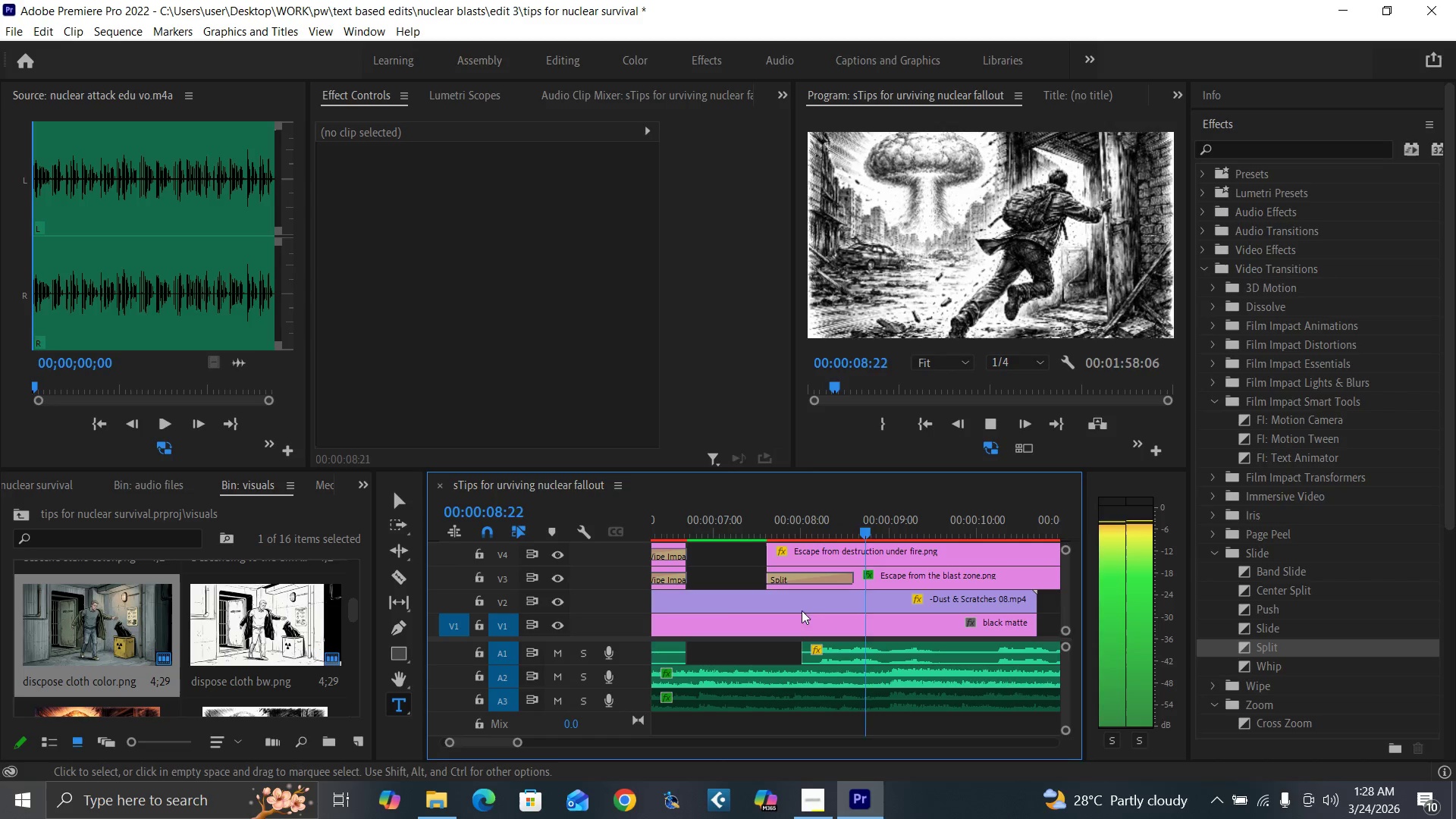 
left_click([707, 532])
 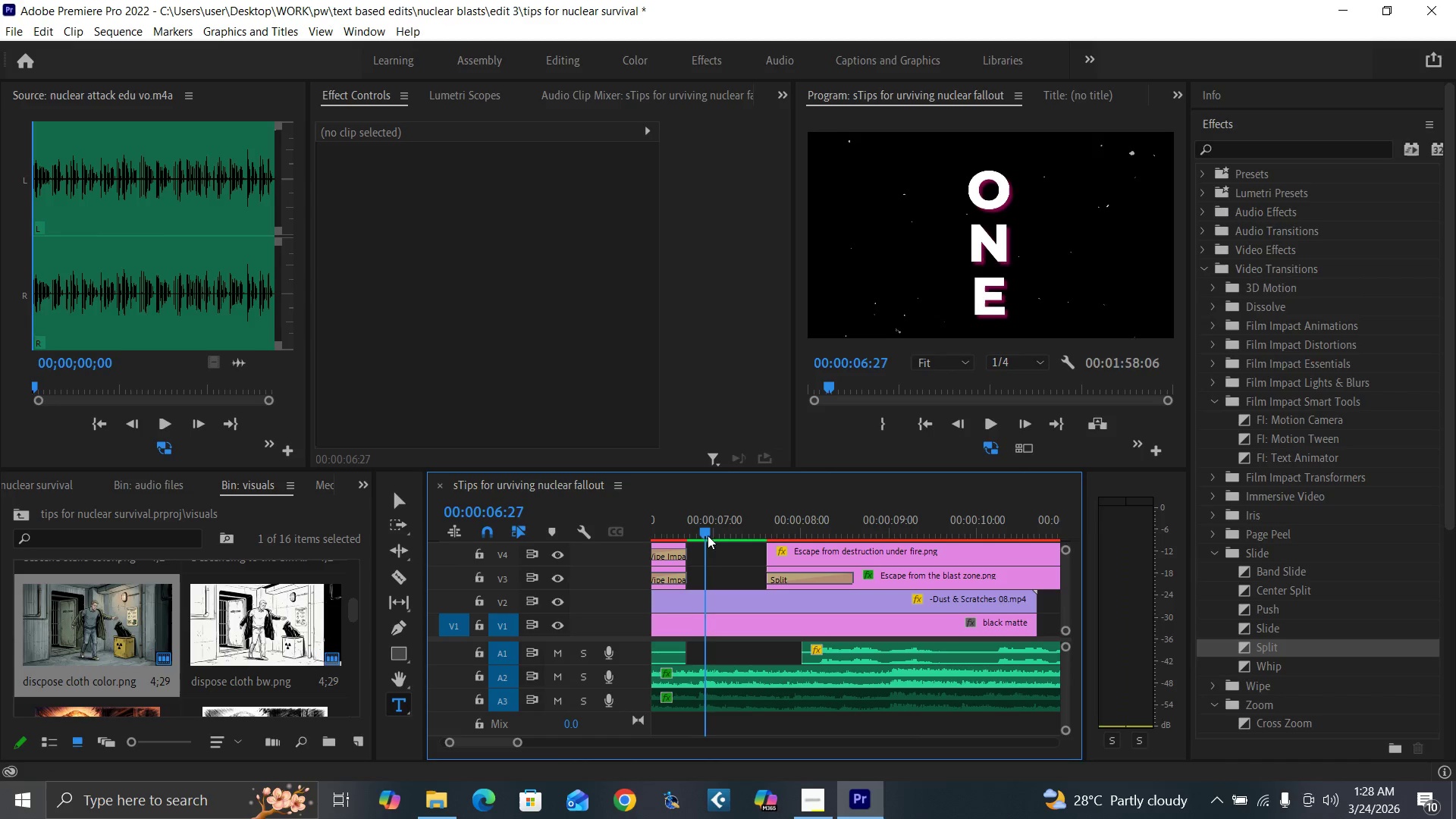 
key(Space)
 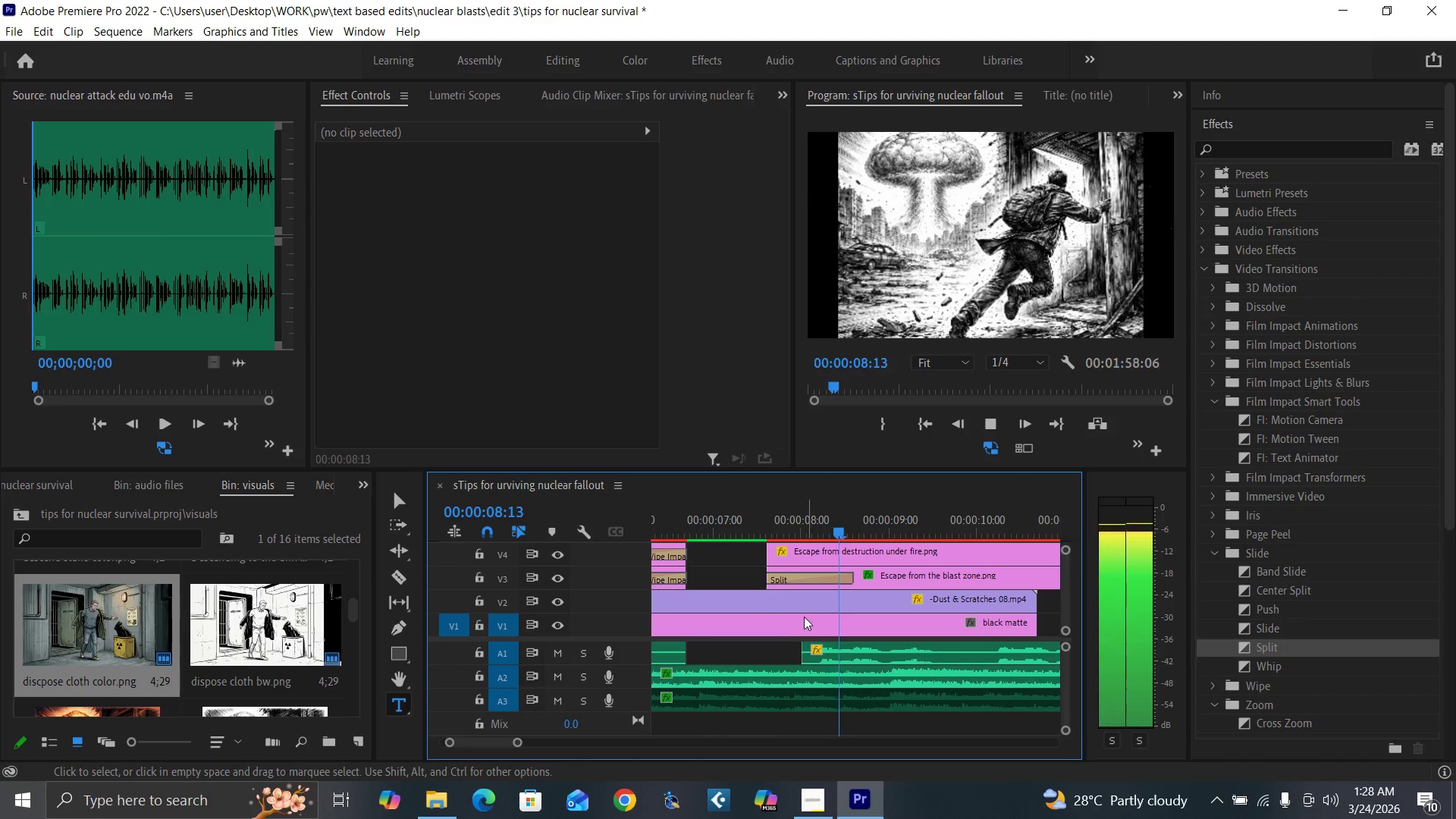 
key(Space)
 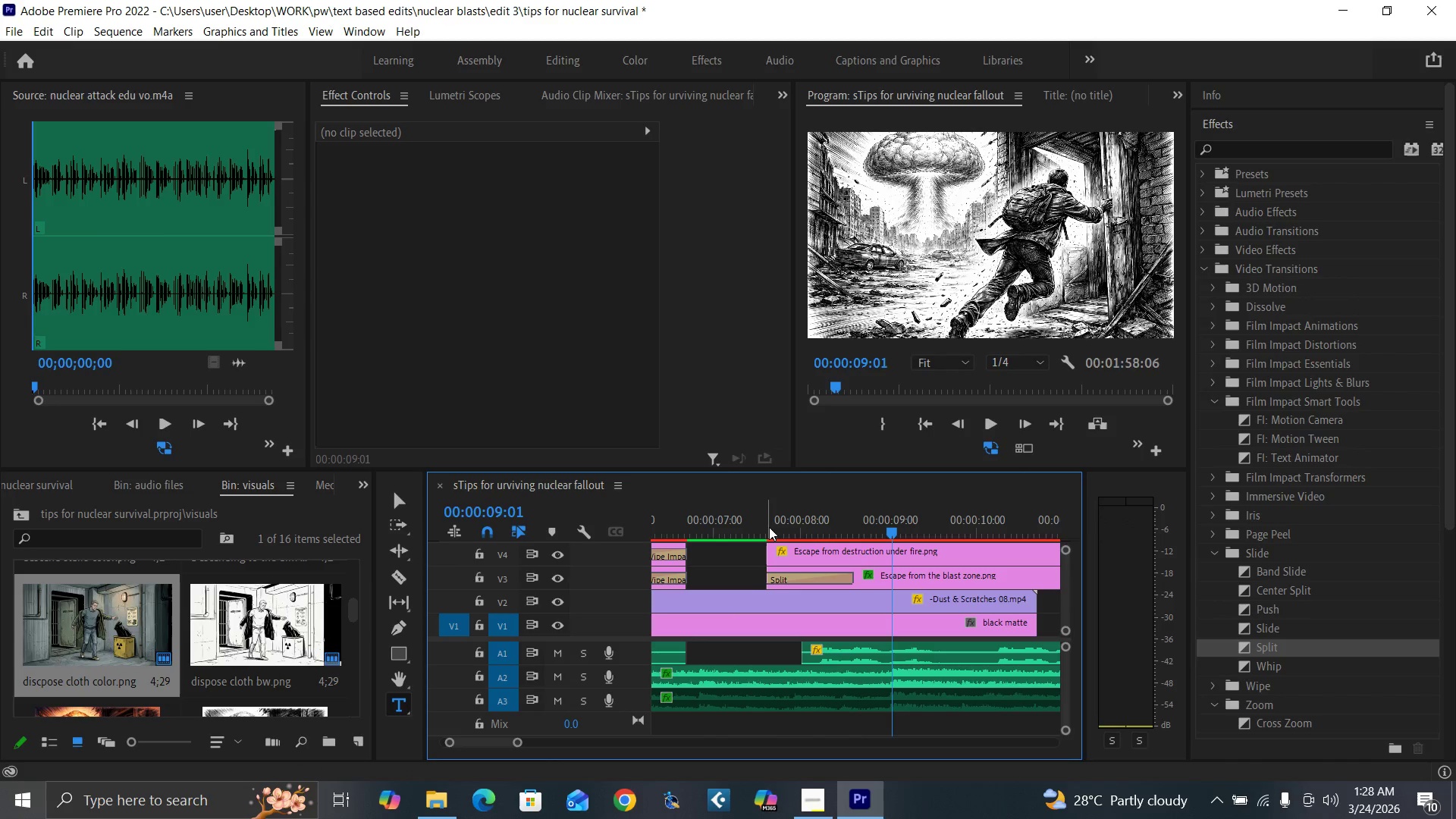 
left_click([767, 527])
 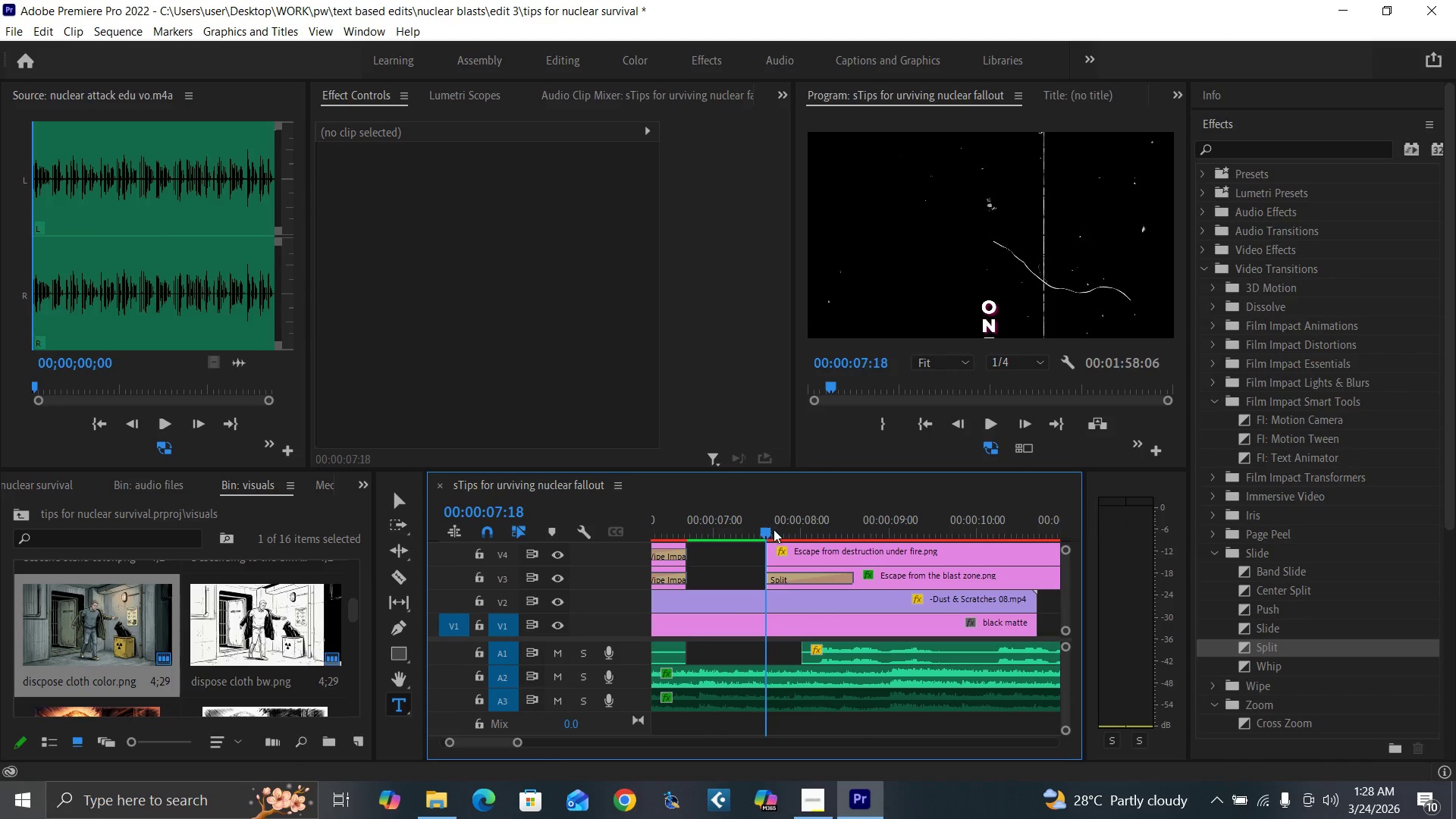 
key(Equal)
 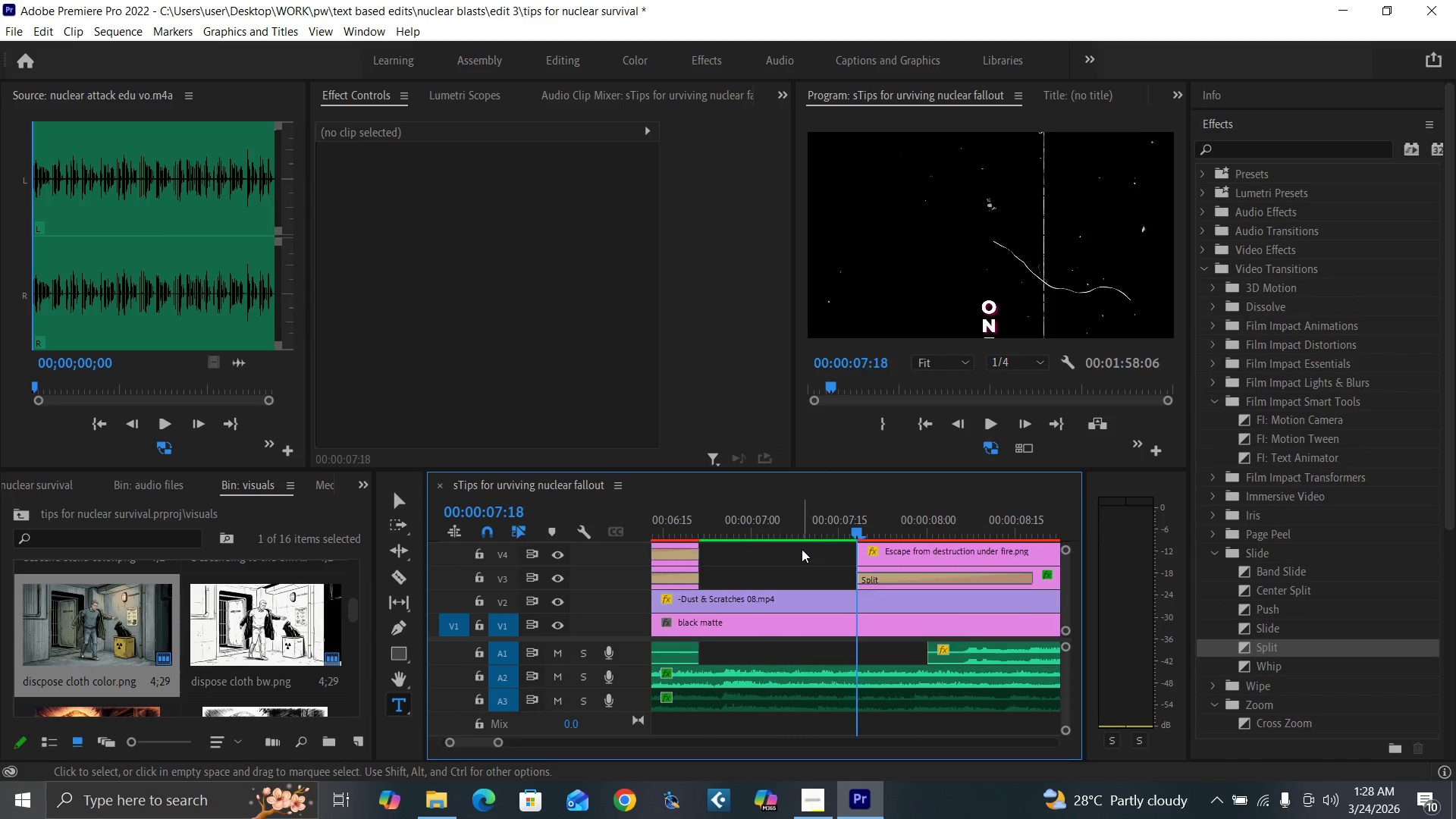 
key(Equal)
 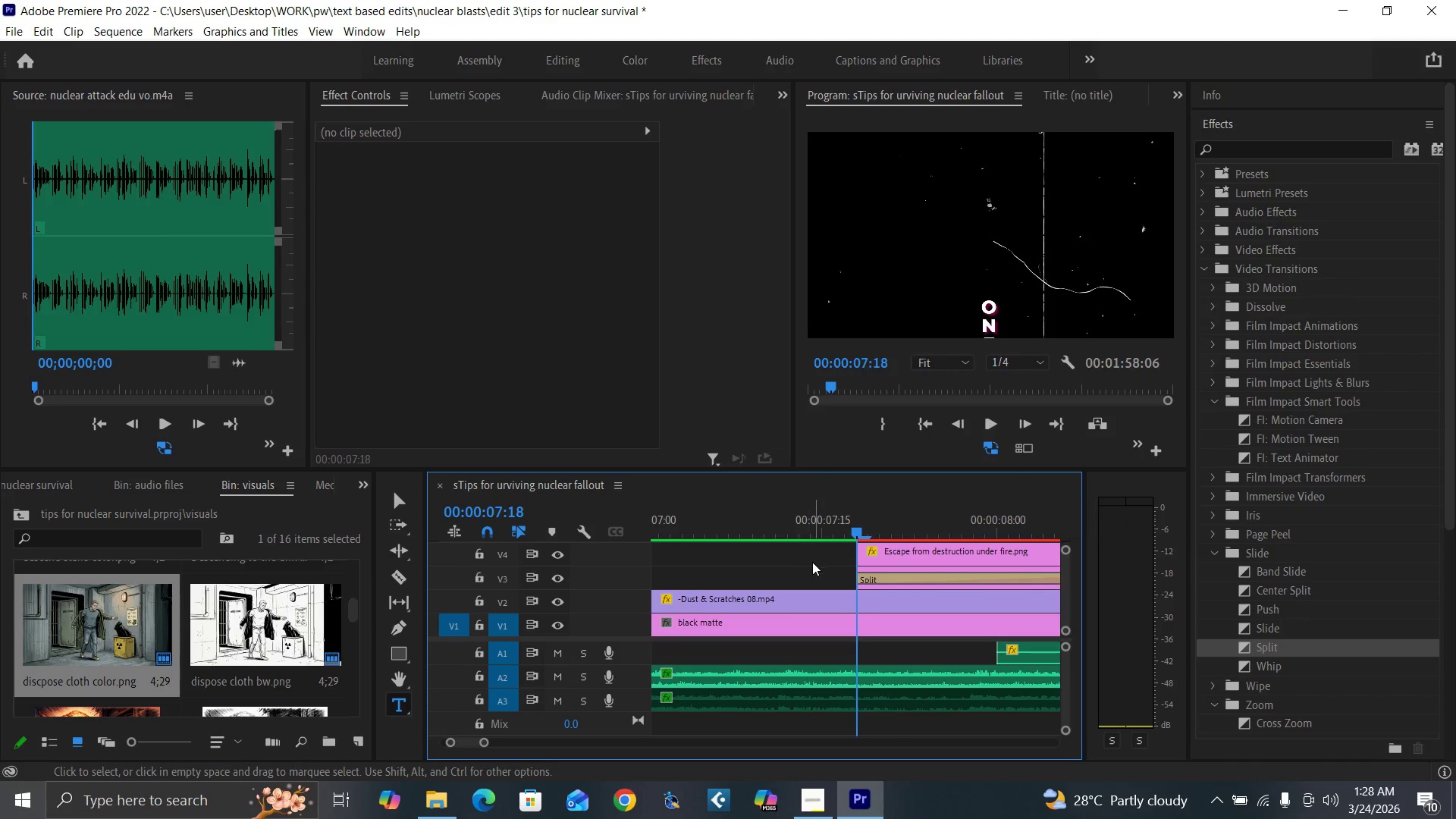 
key(ArrowRight)
 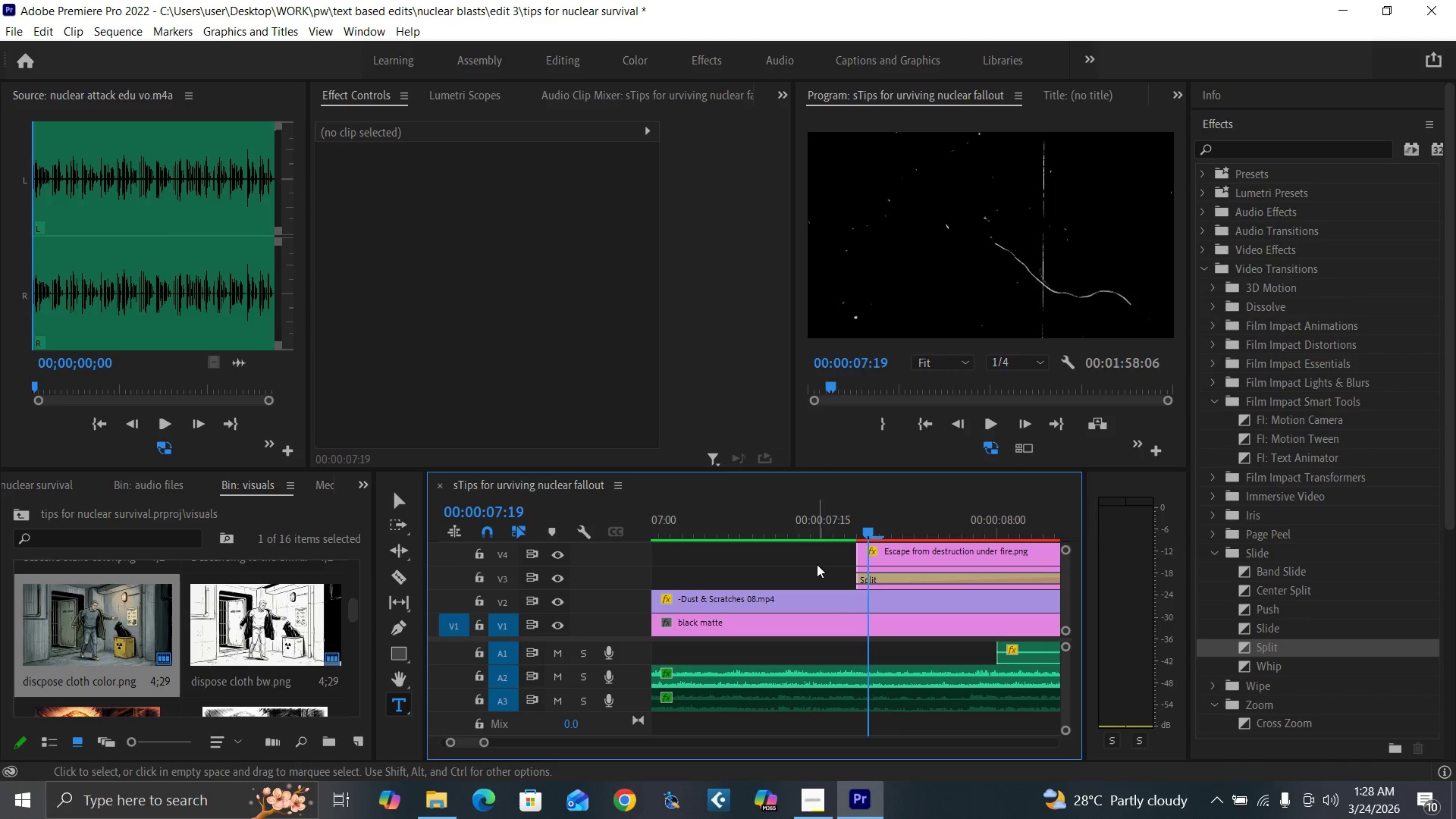 
key(ArrowRight)
 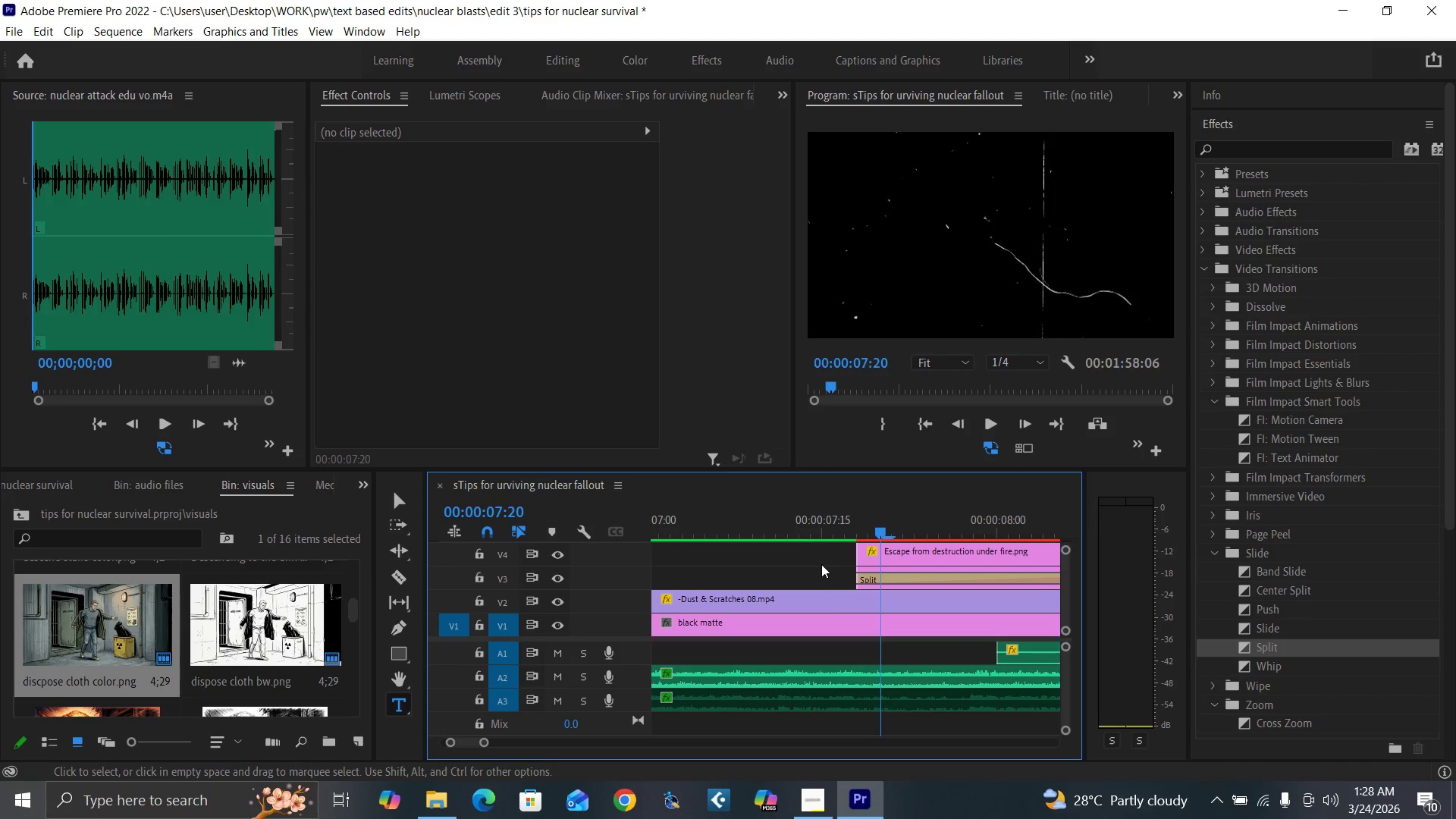 
key(ArrowRight)
 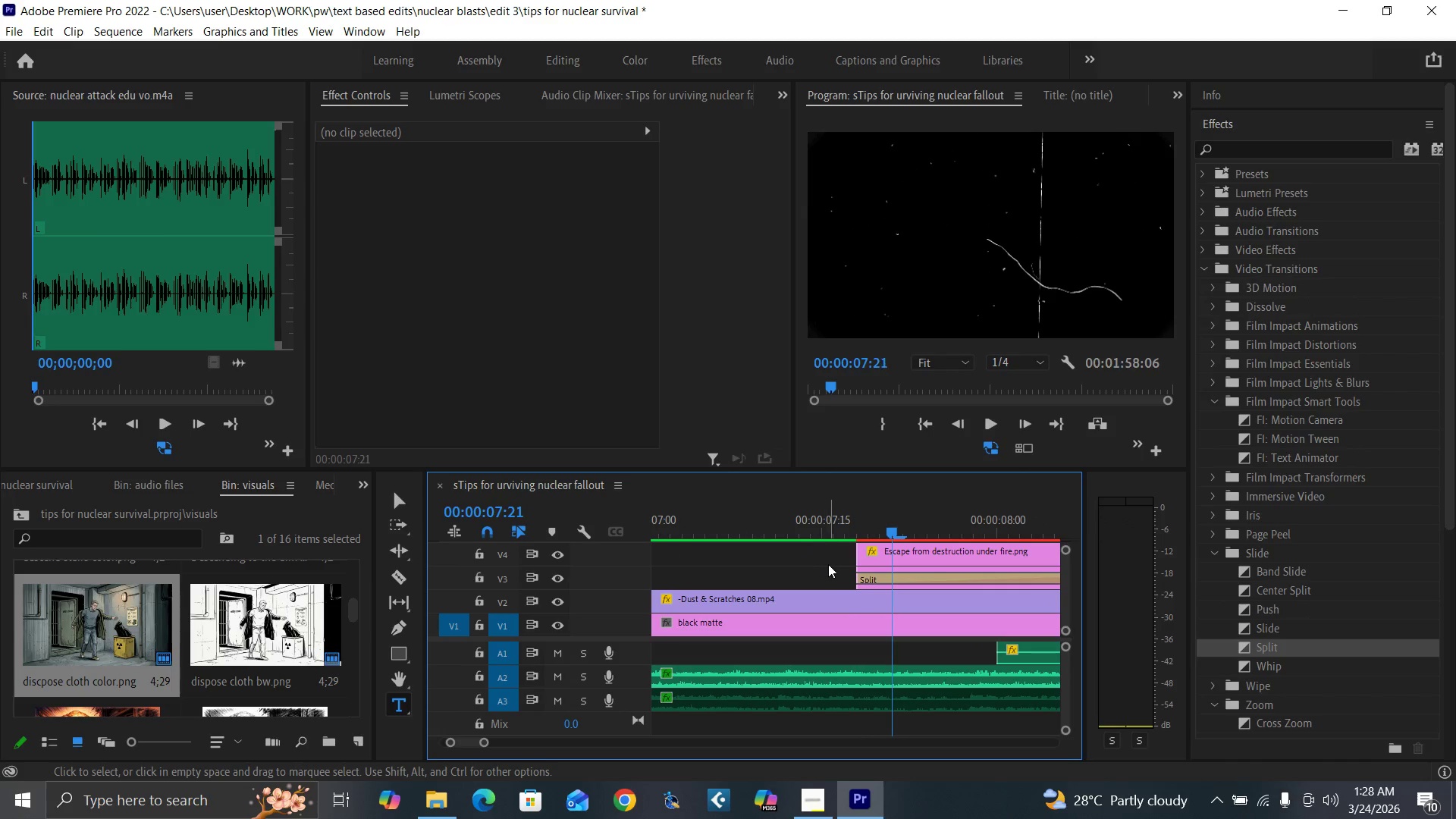 
key(ArrowRight)
 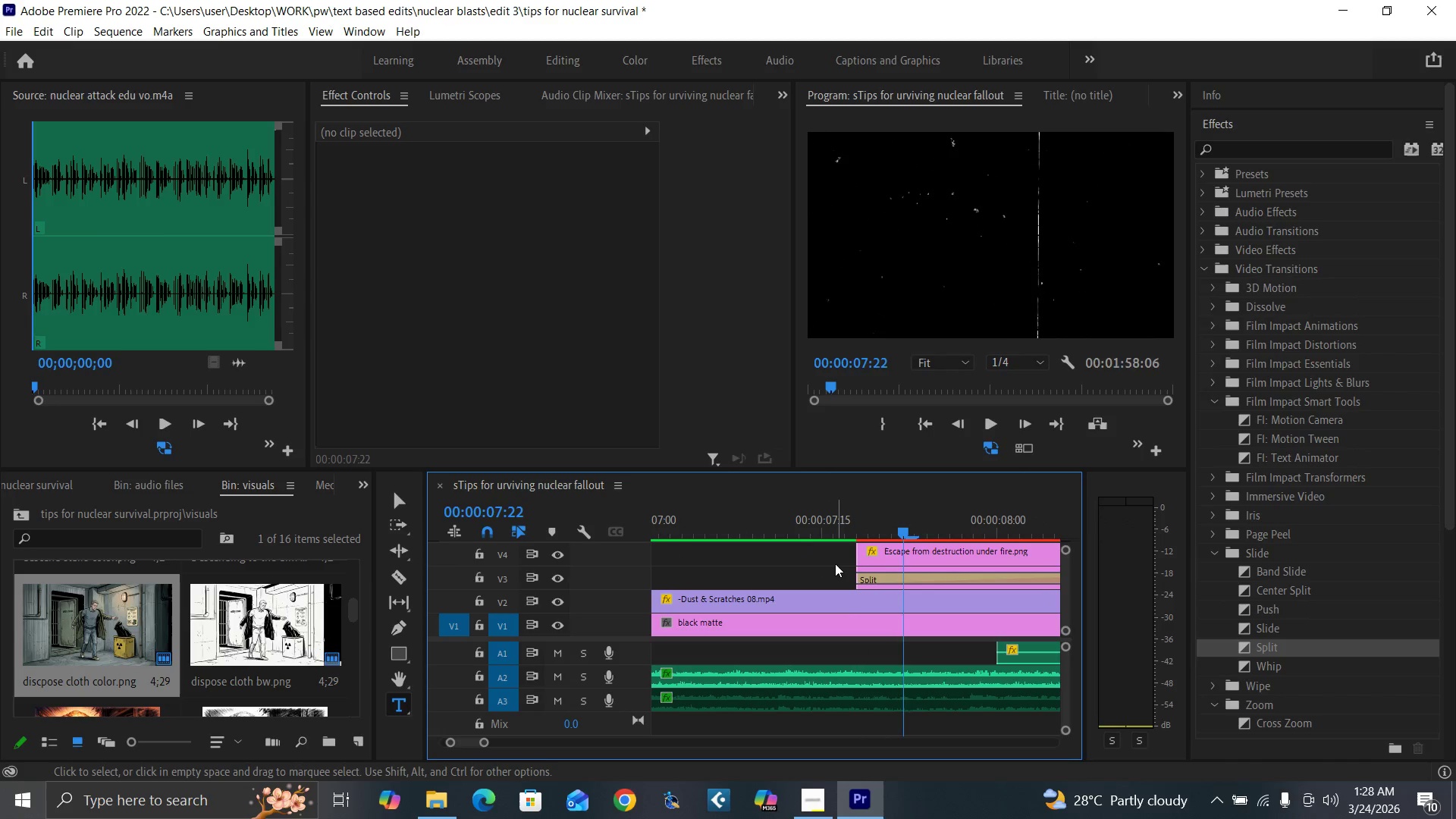 
key(ArrowRight)
 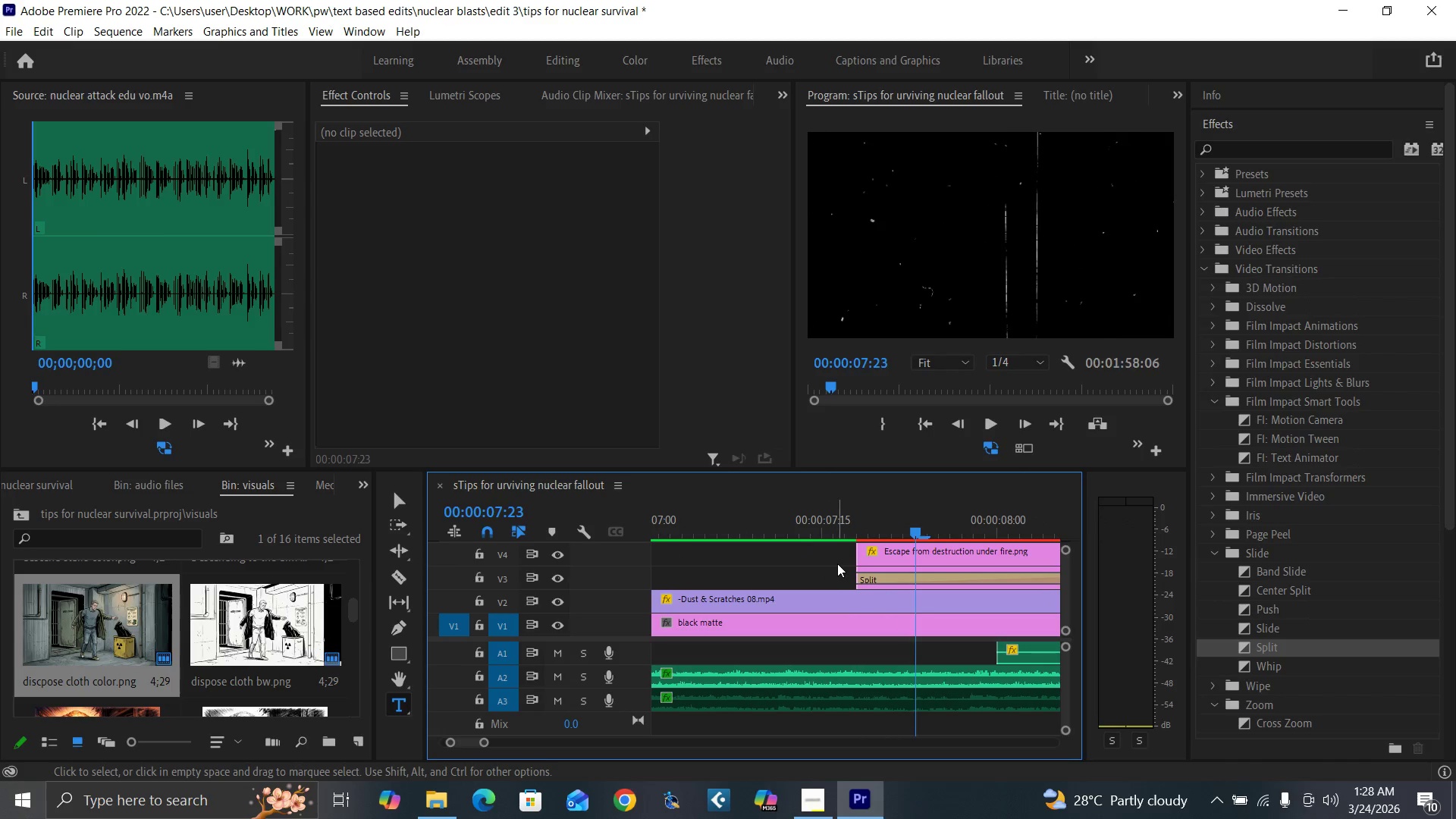 
key(ArrowRight)
 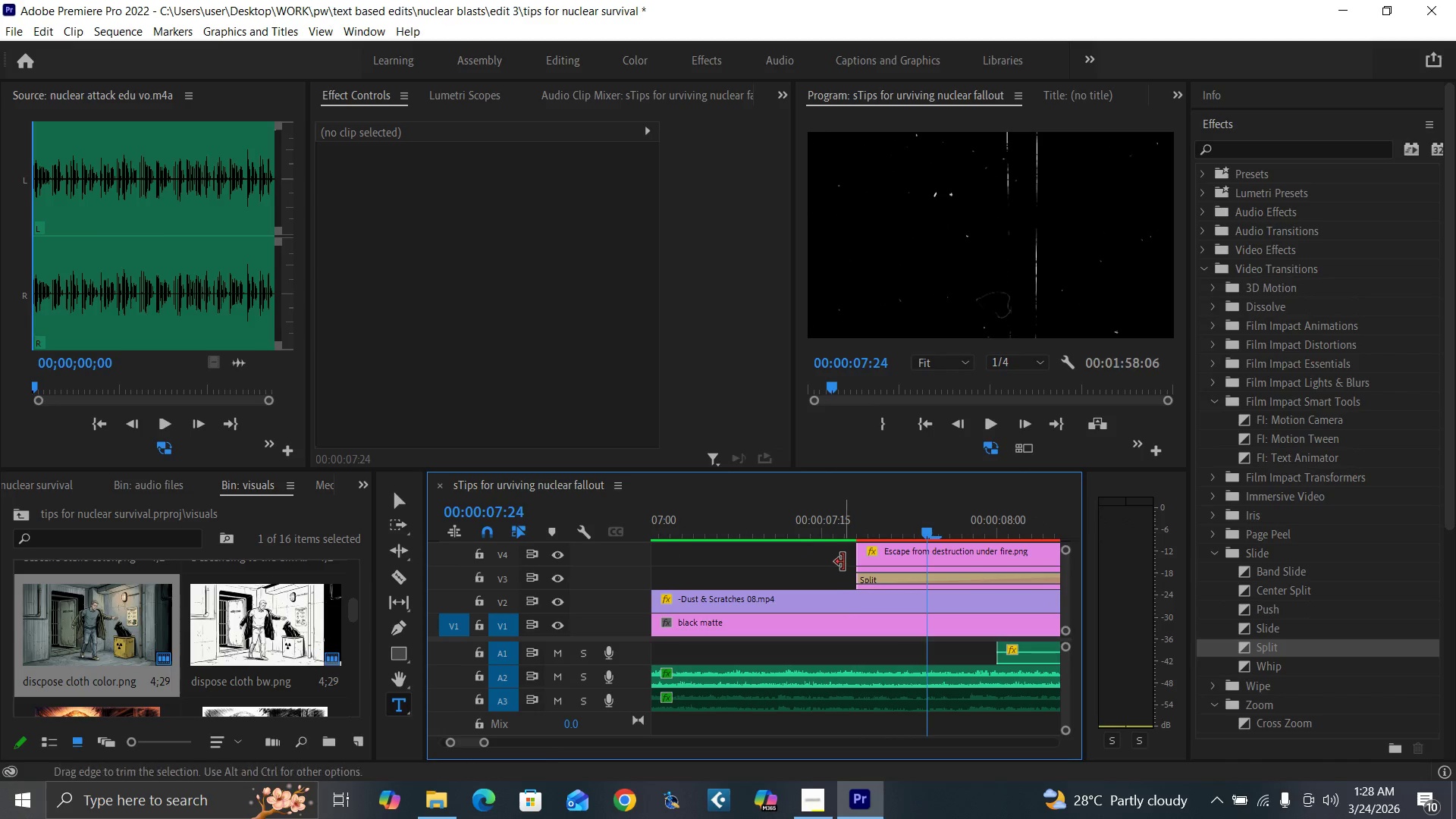 
key(ArrowRight)
 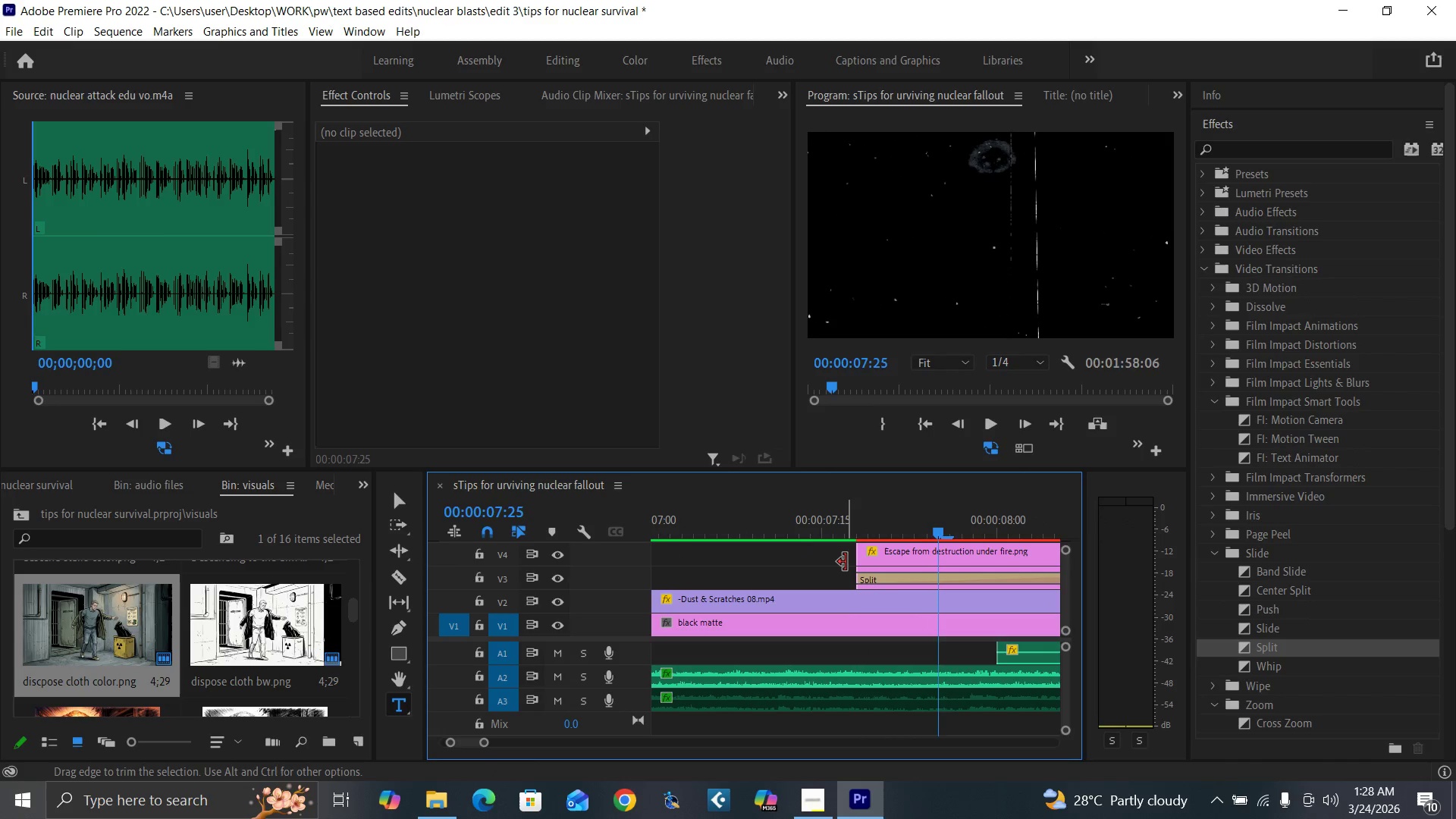 
key(ArrowRight)
 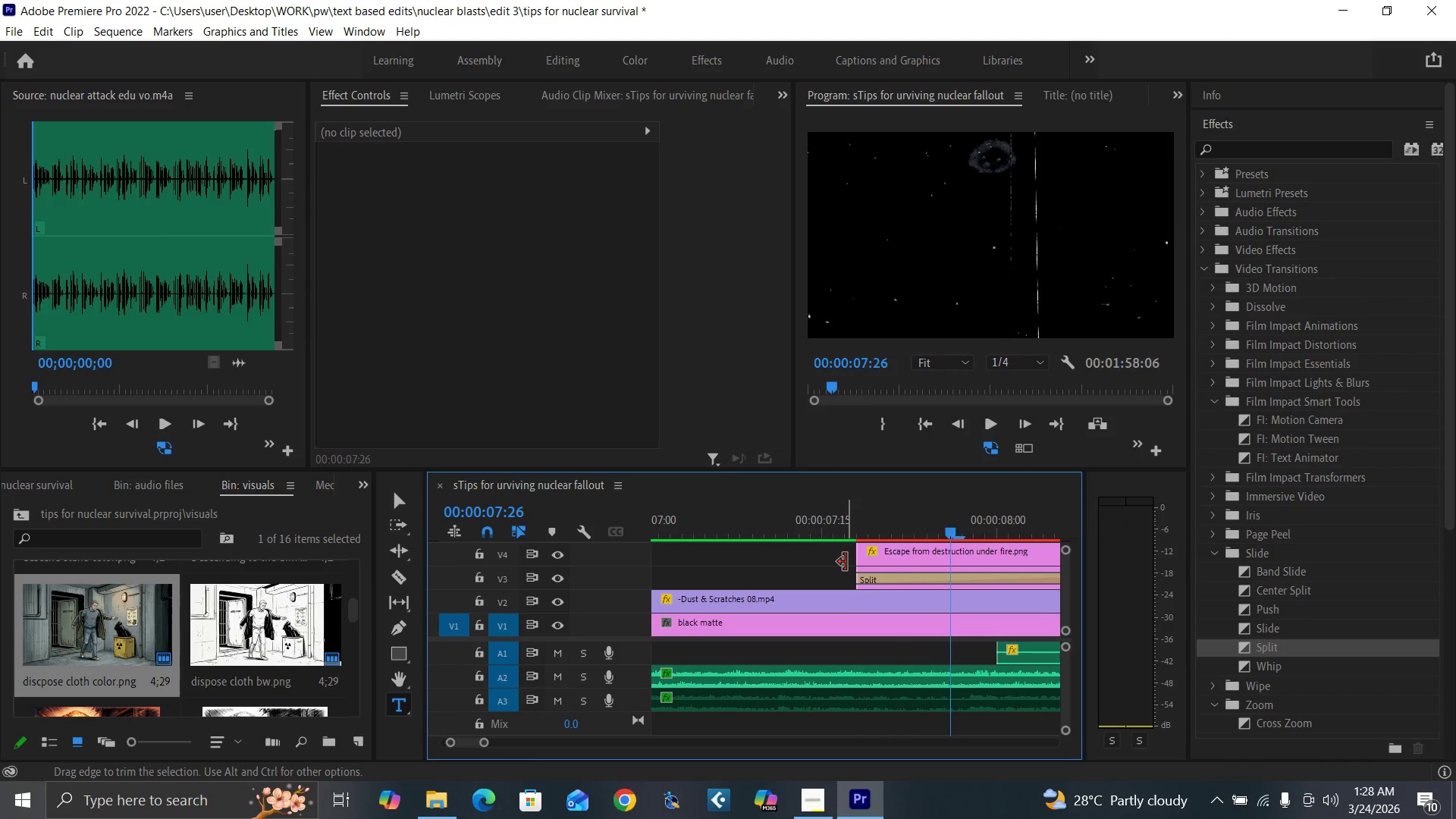 
key(ArrowRight)
 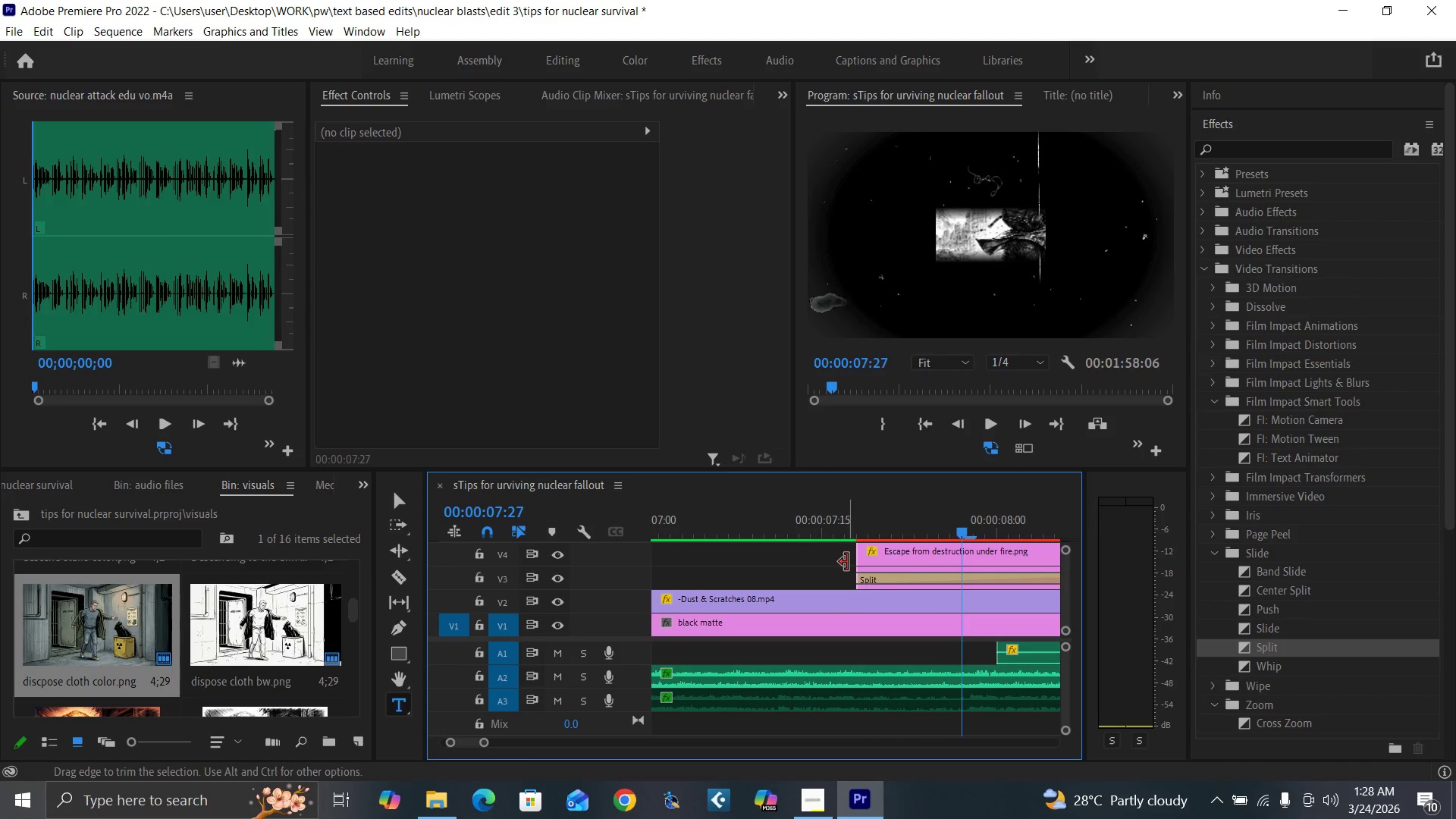 
key(ArrowRight)
 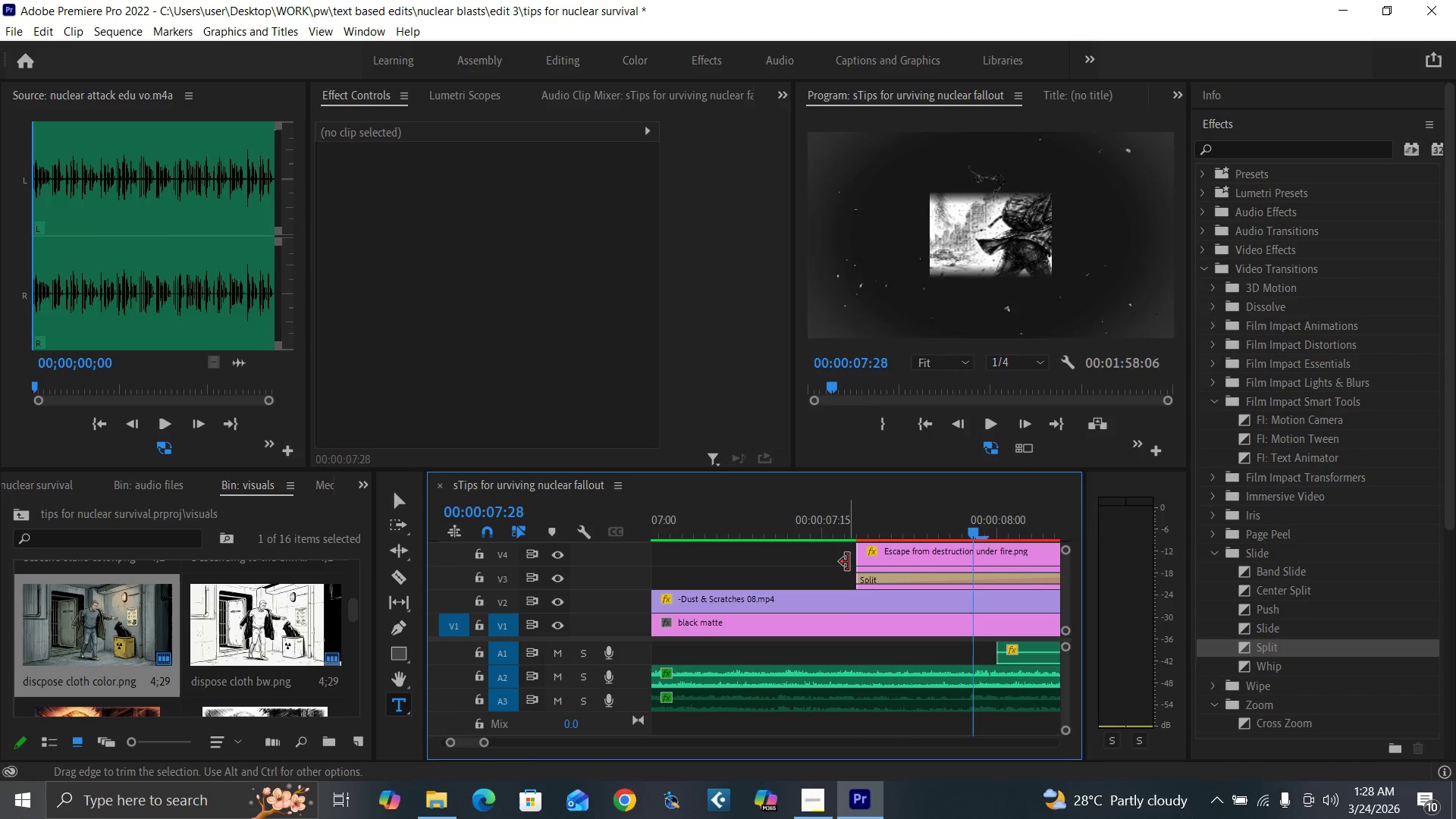 
key(ArrowRight)
 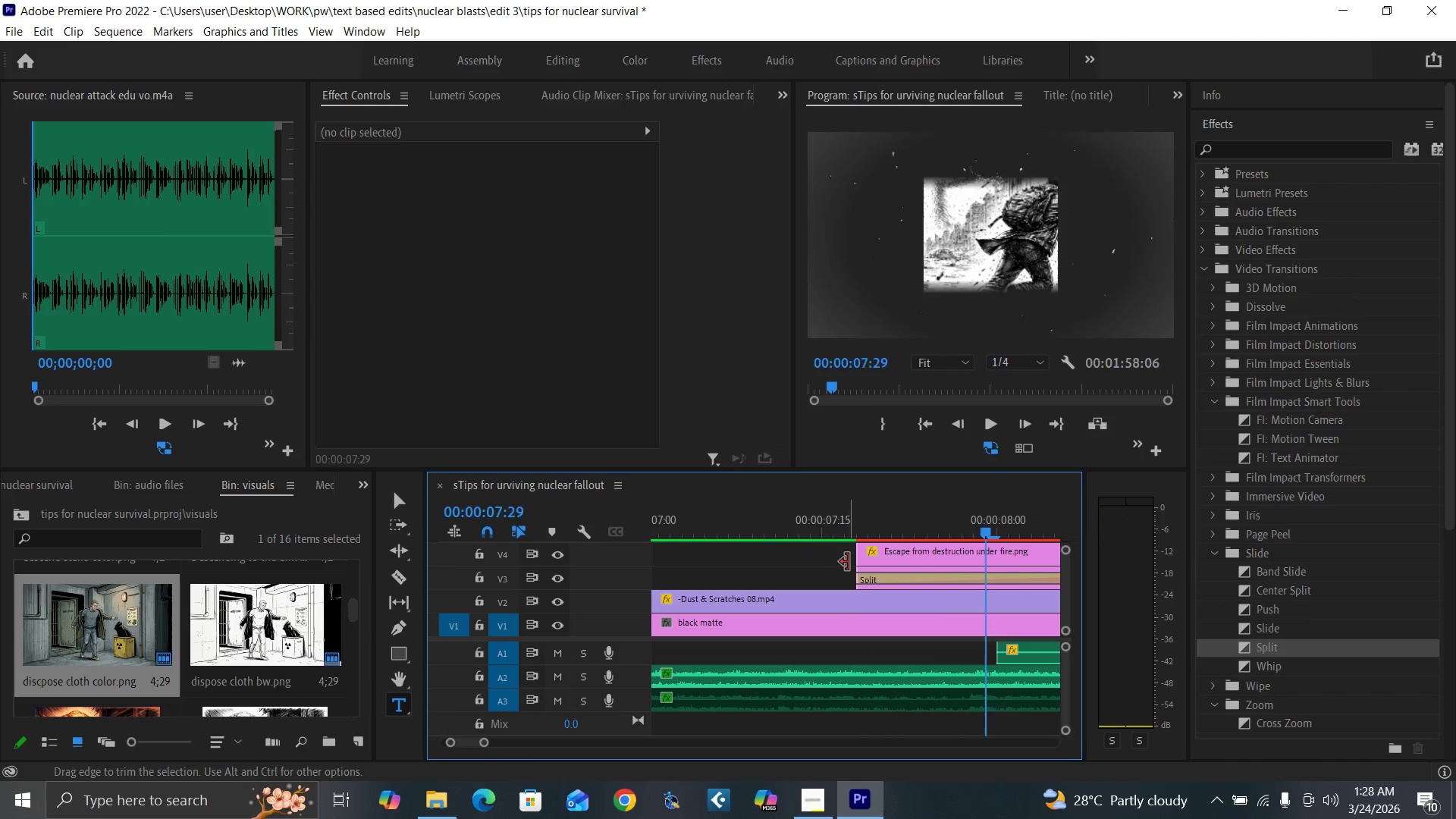 
key(ArrowRight)
 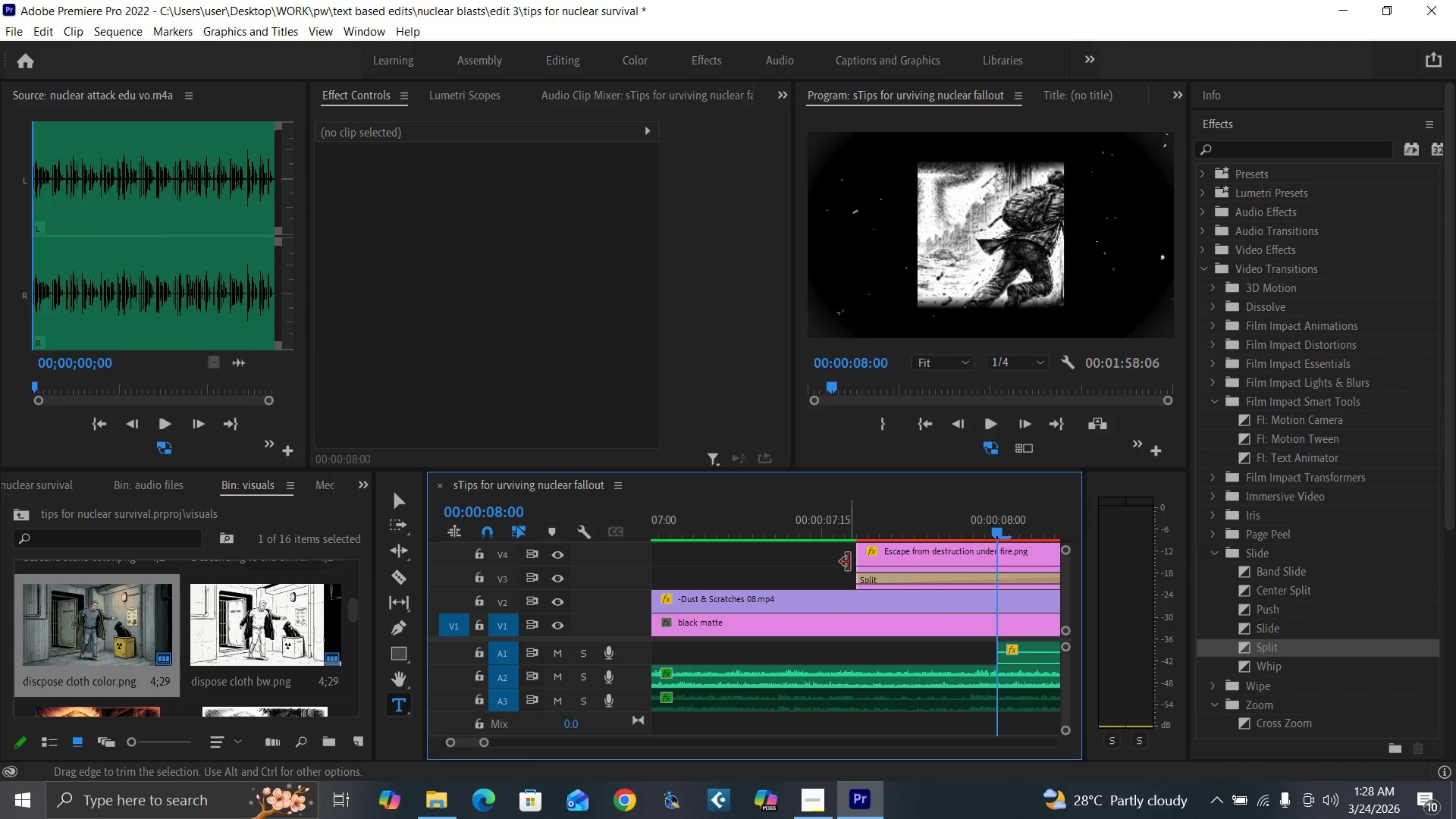 
key(ArrowRight)
 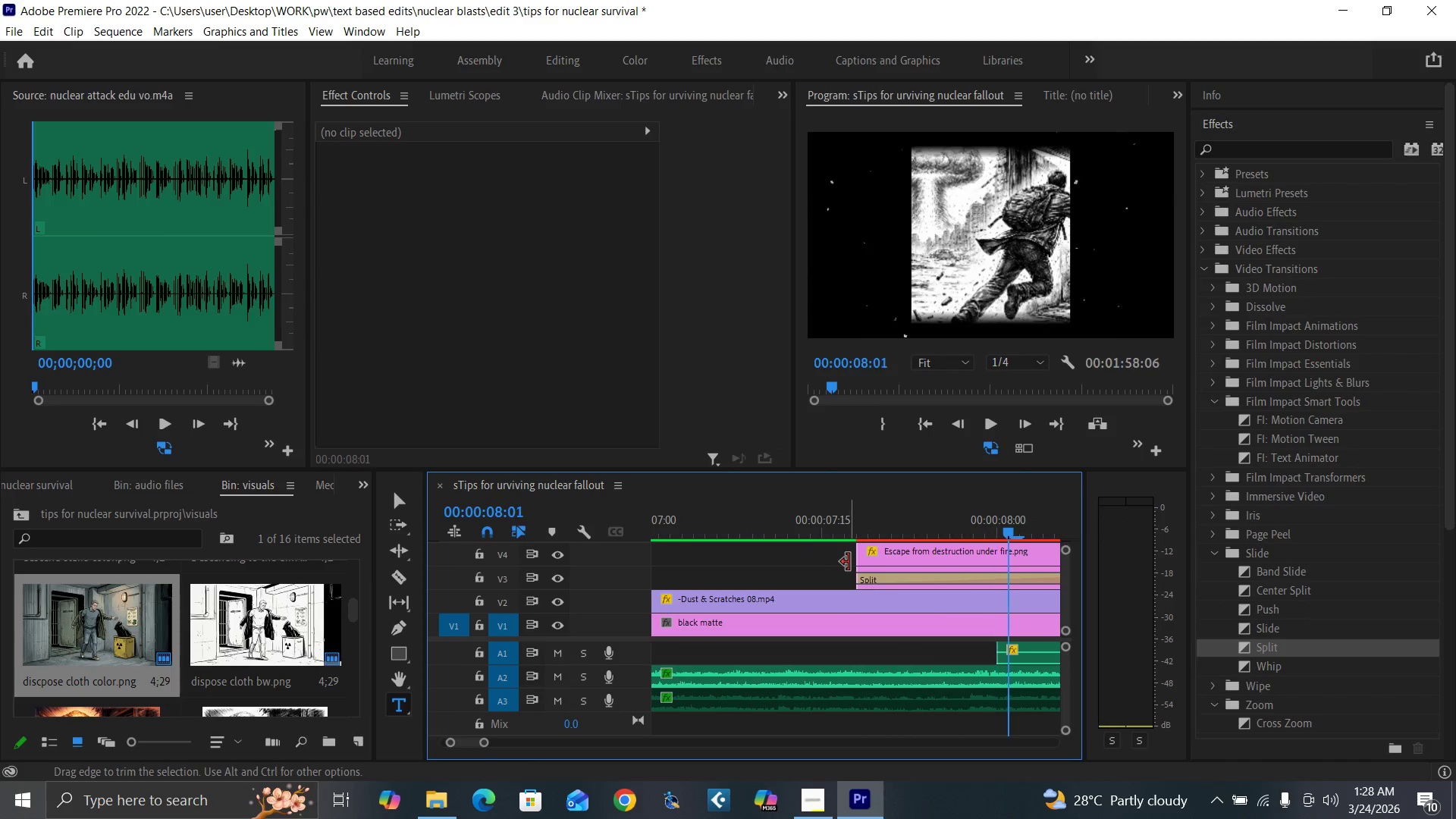 
key(ArrowRight)
 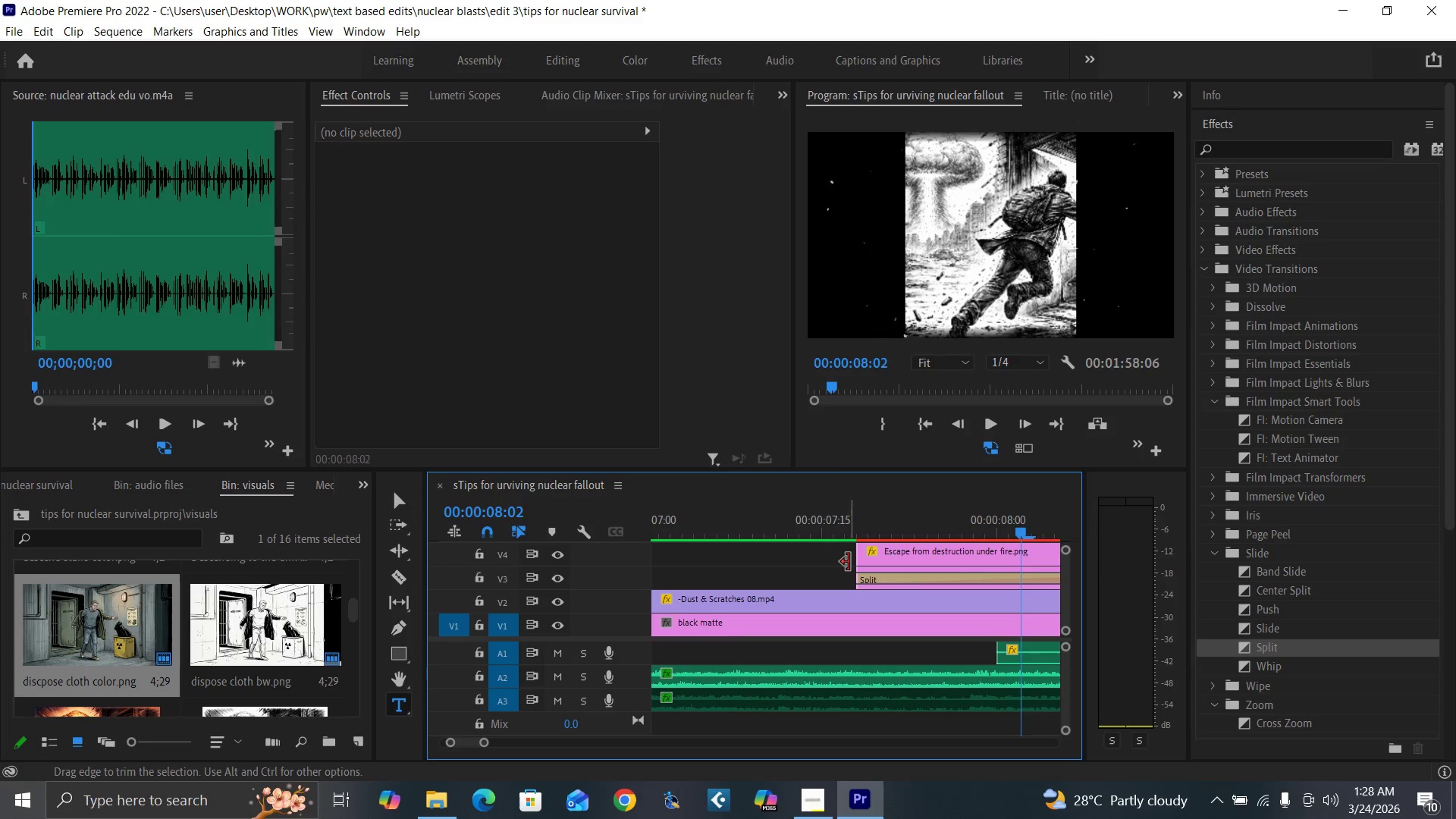 
key(ArrowRight)
 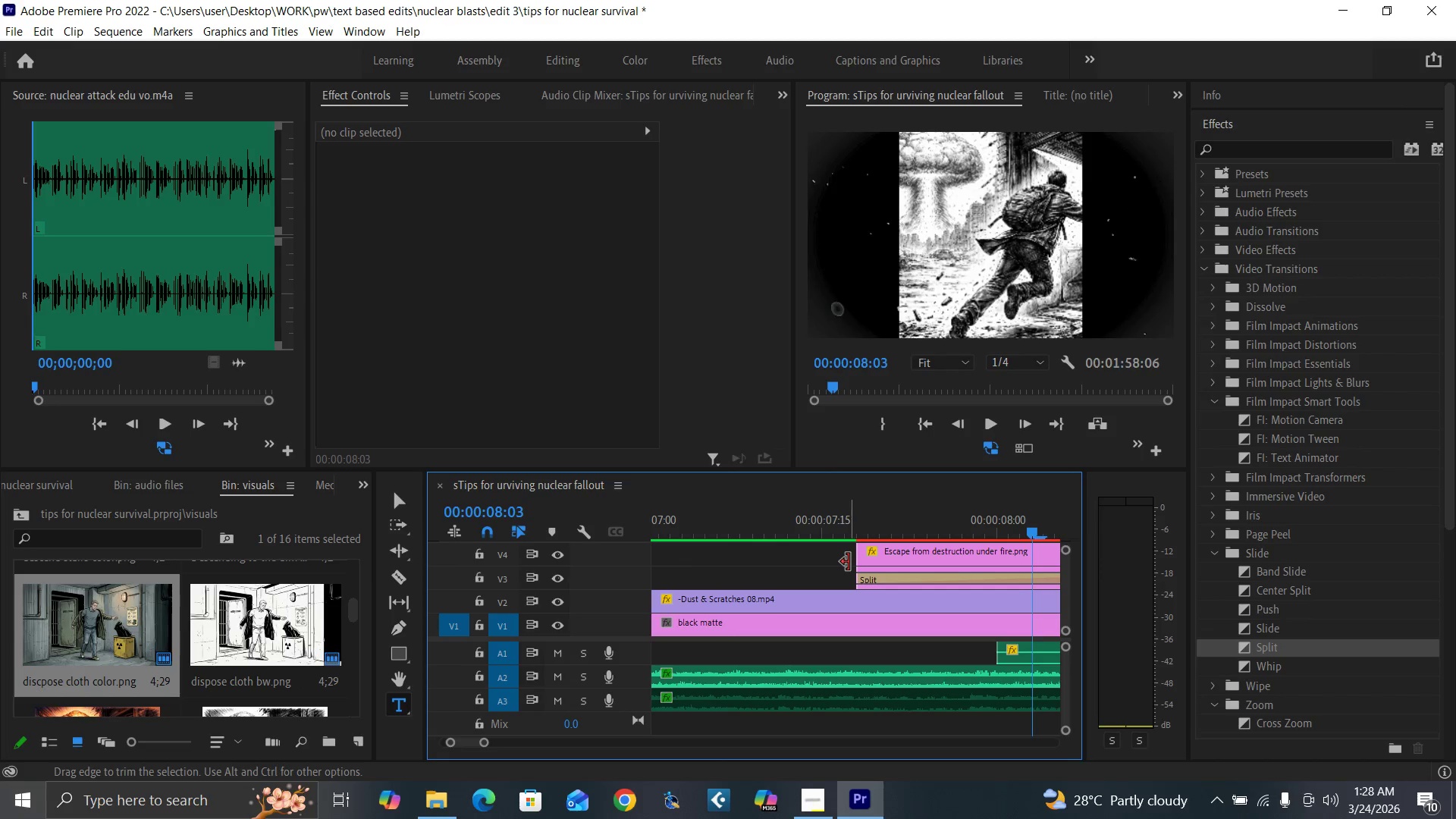 
key(ArrowRight)
 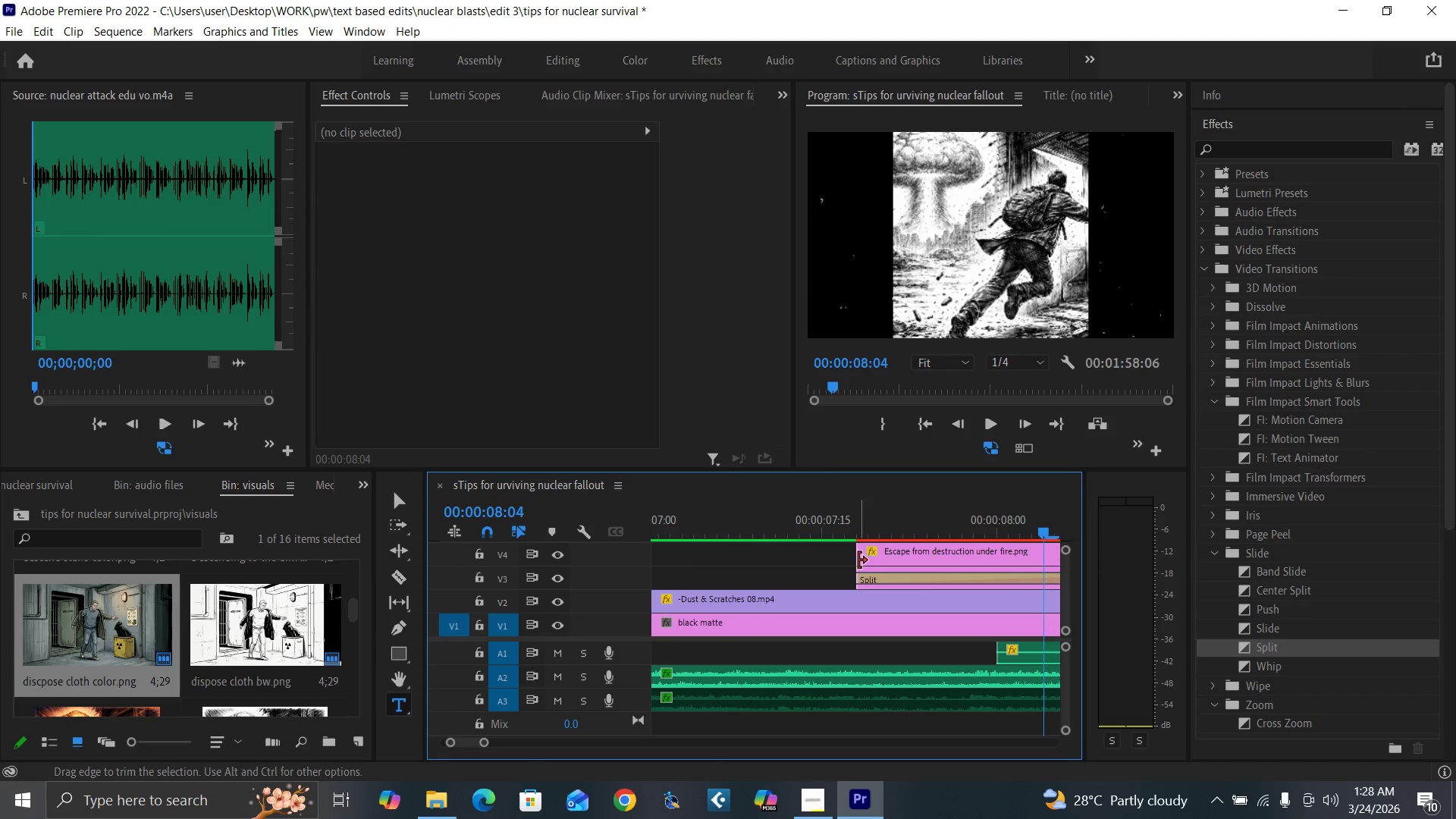 
key(Minus)
 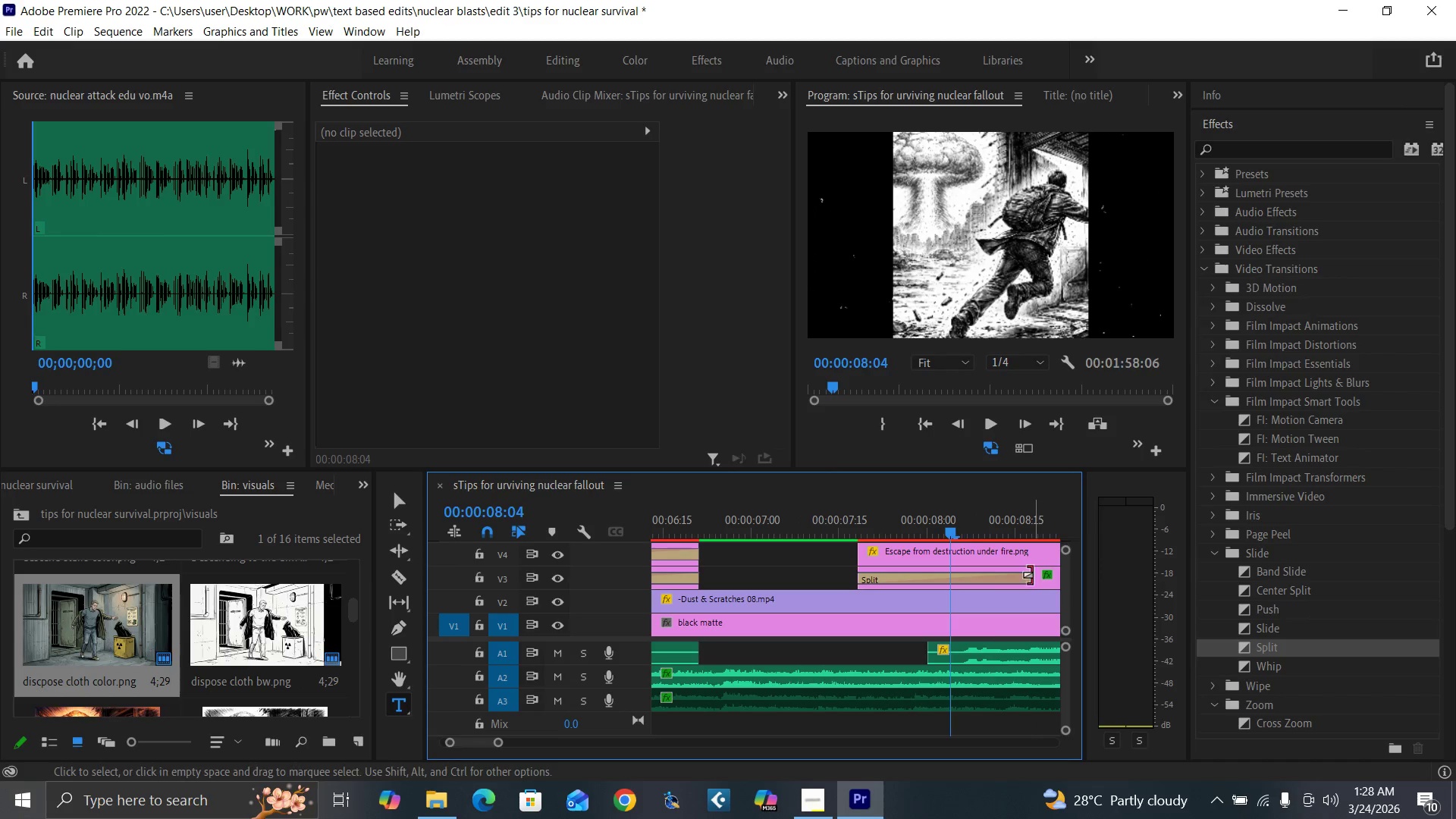 
left_click_drag(start_coordinate=[1029, 576], to_coordinate=[947, 584])
 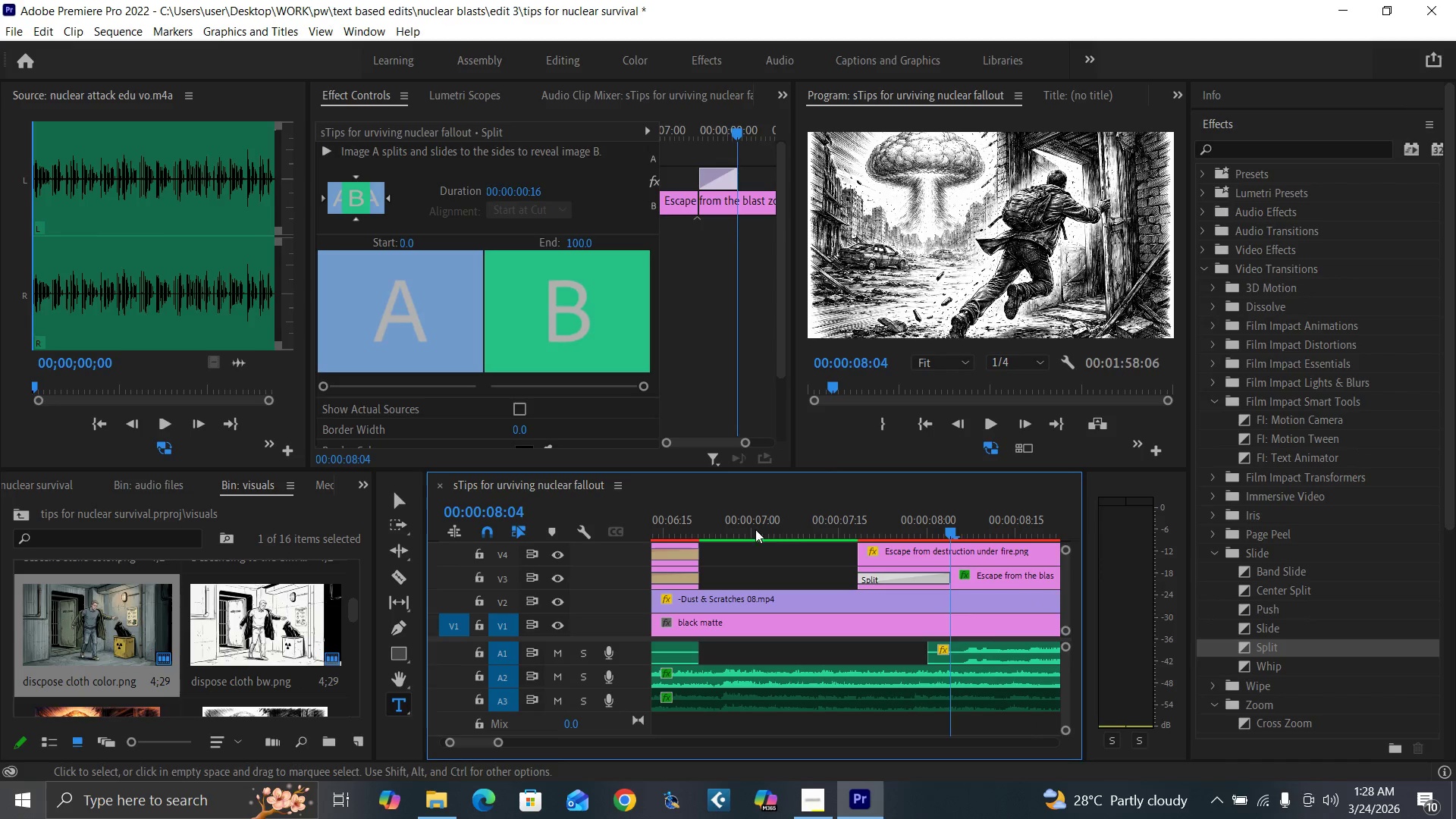 
left_click([743, 527])
 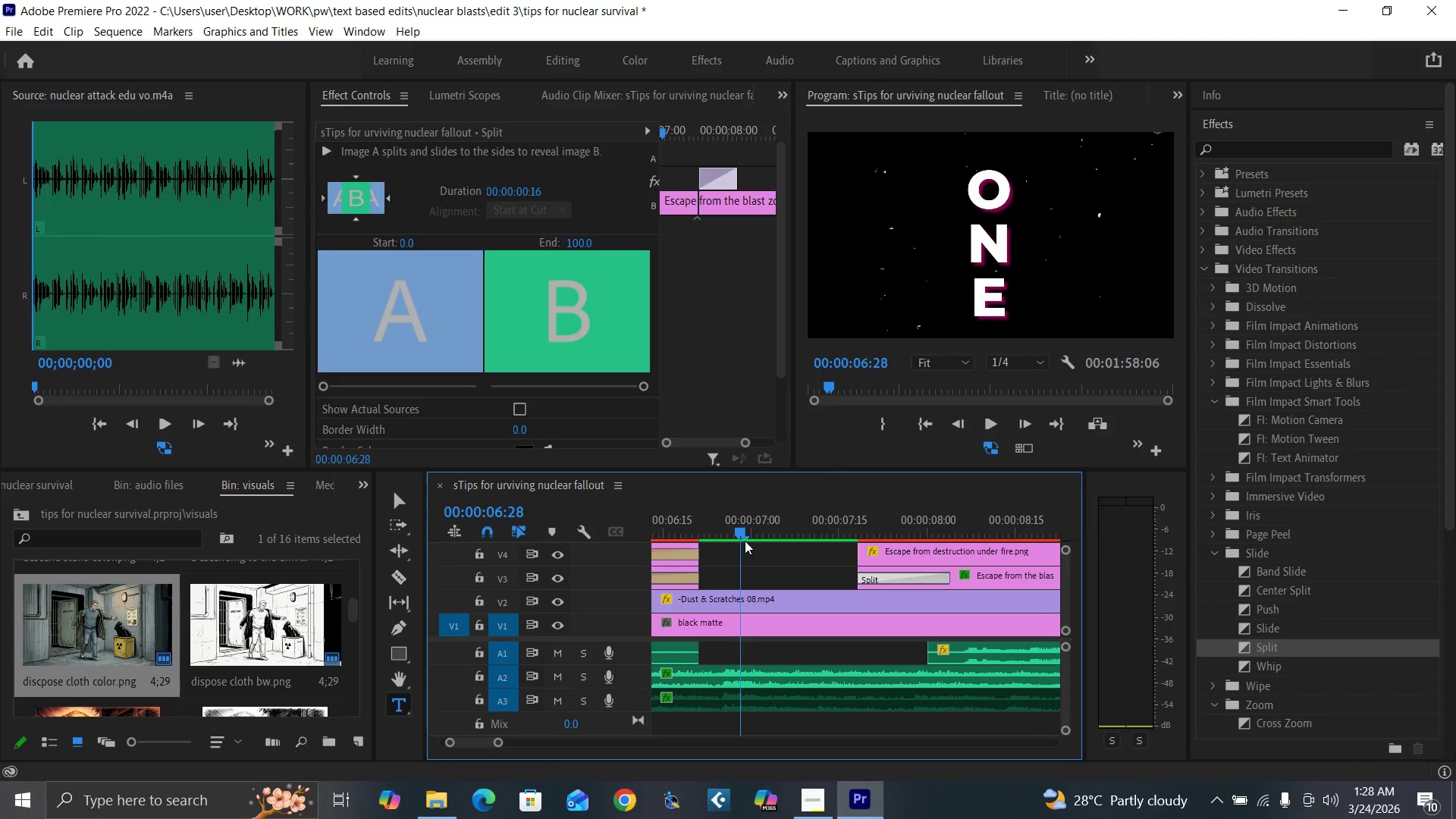 
key(Space)
 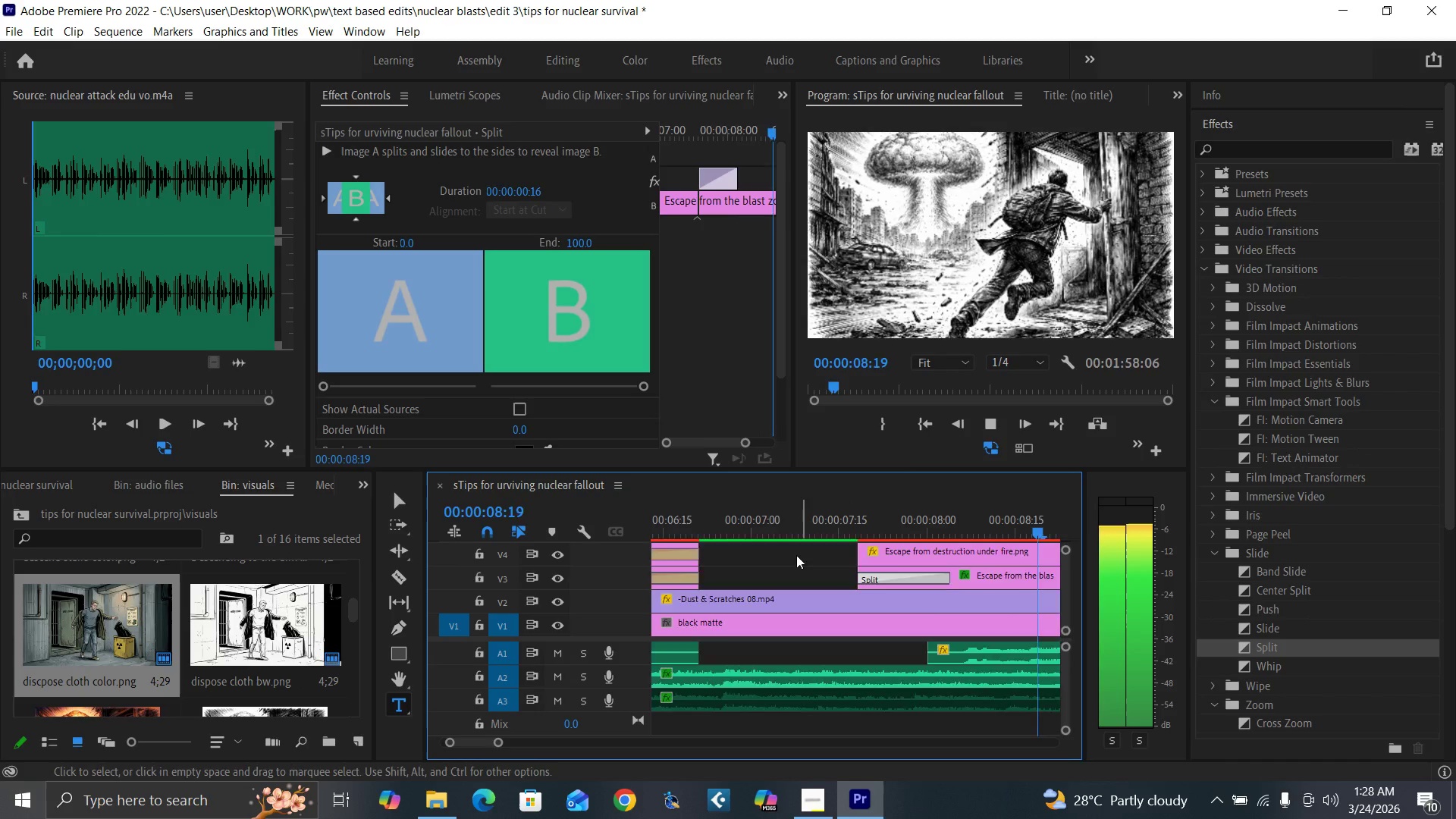 
key(Space)
 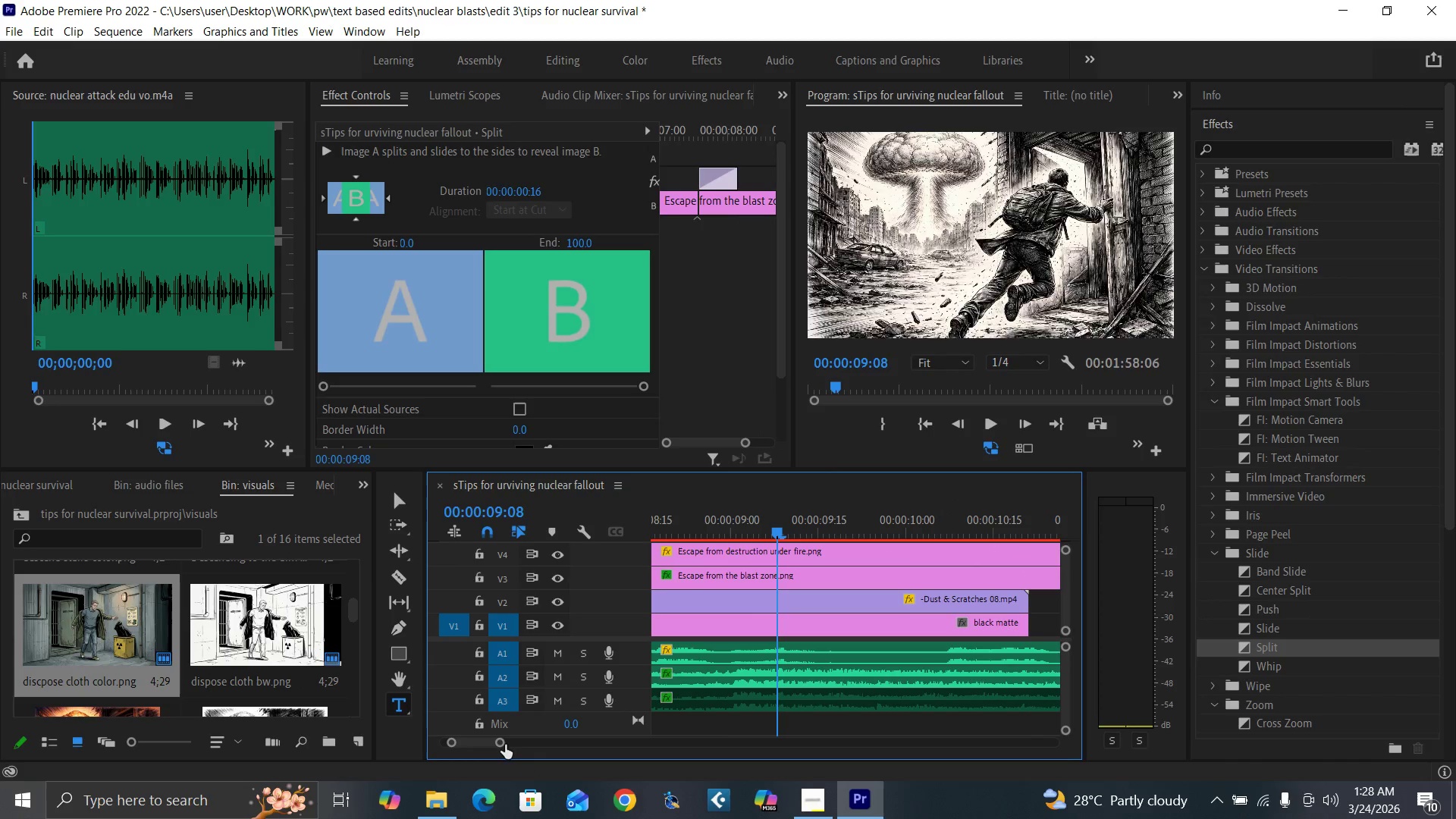 
left_click_drag(start_coordinate=[505, 744], to_coordinate=[531, 748])
 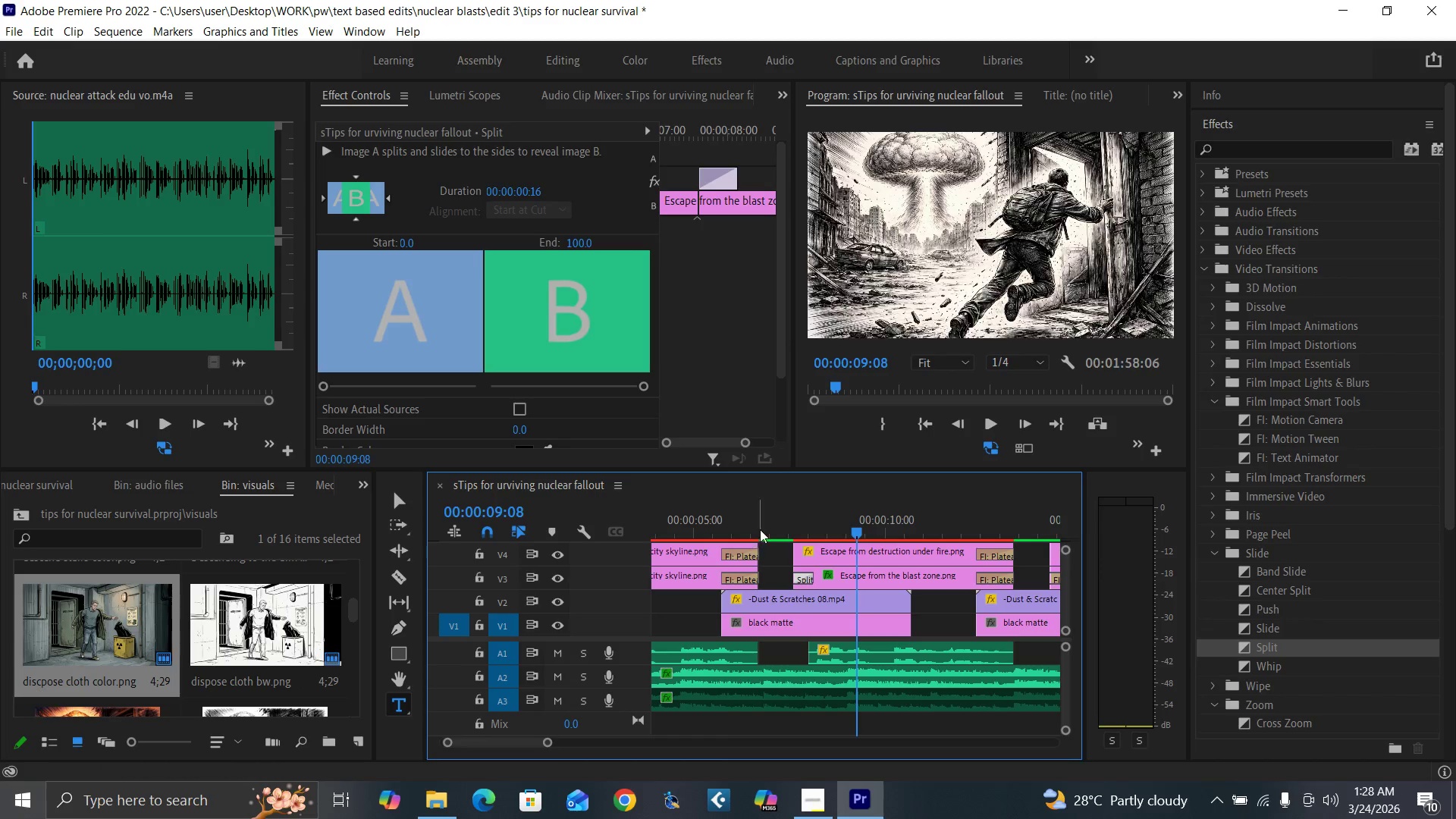 
left_click([766, 525])
 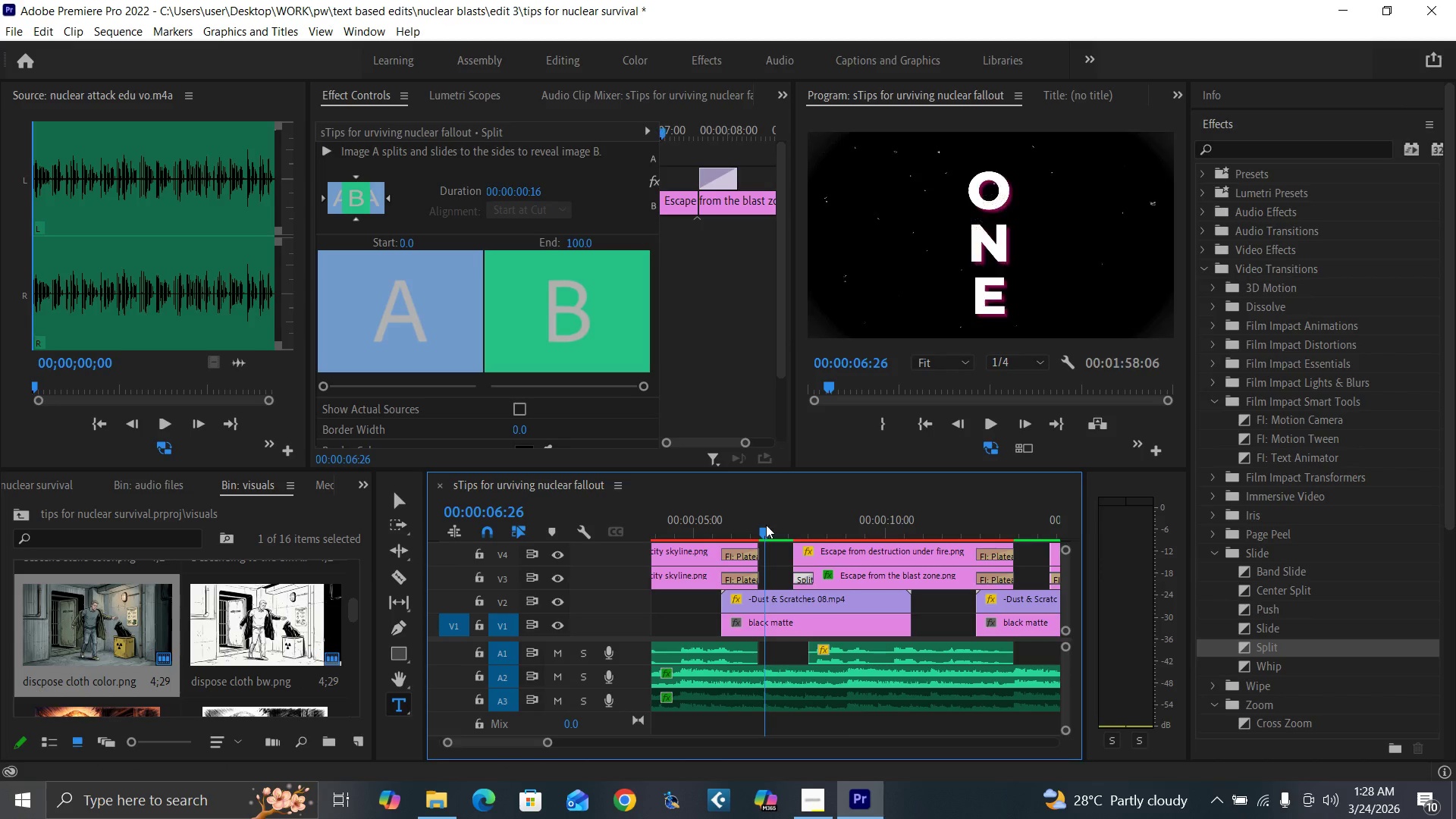 
key(Space)
 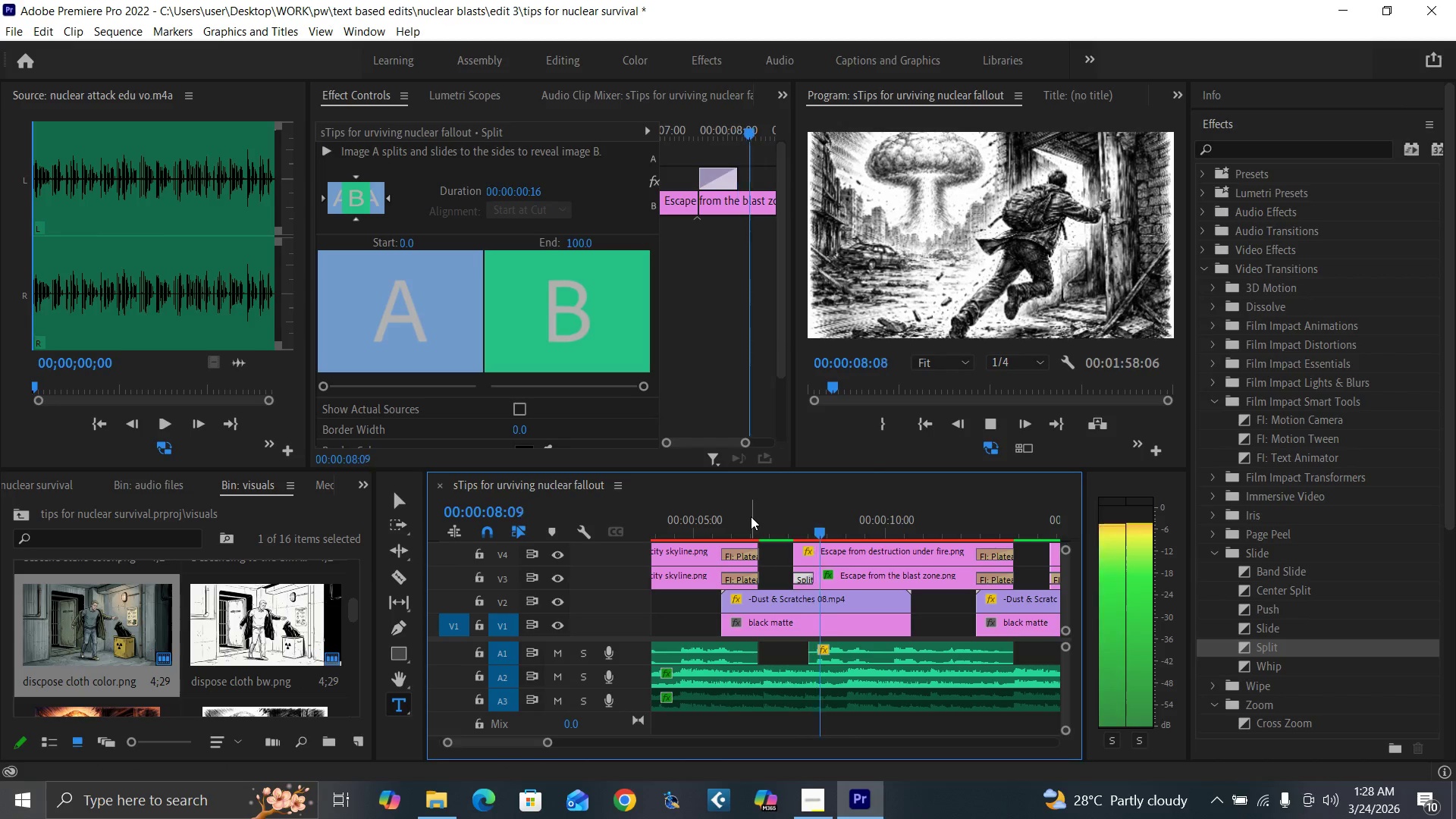 
key(Space)
 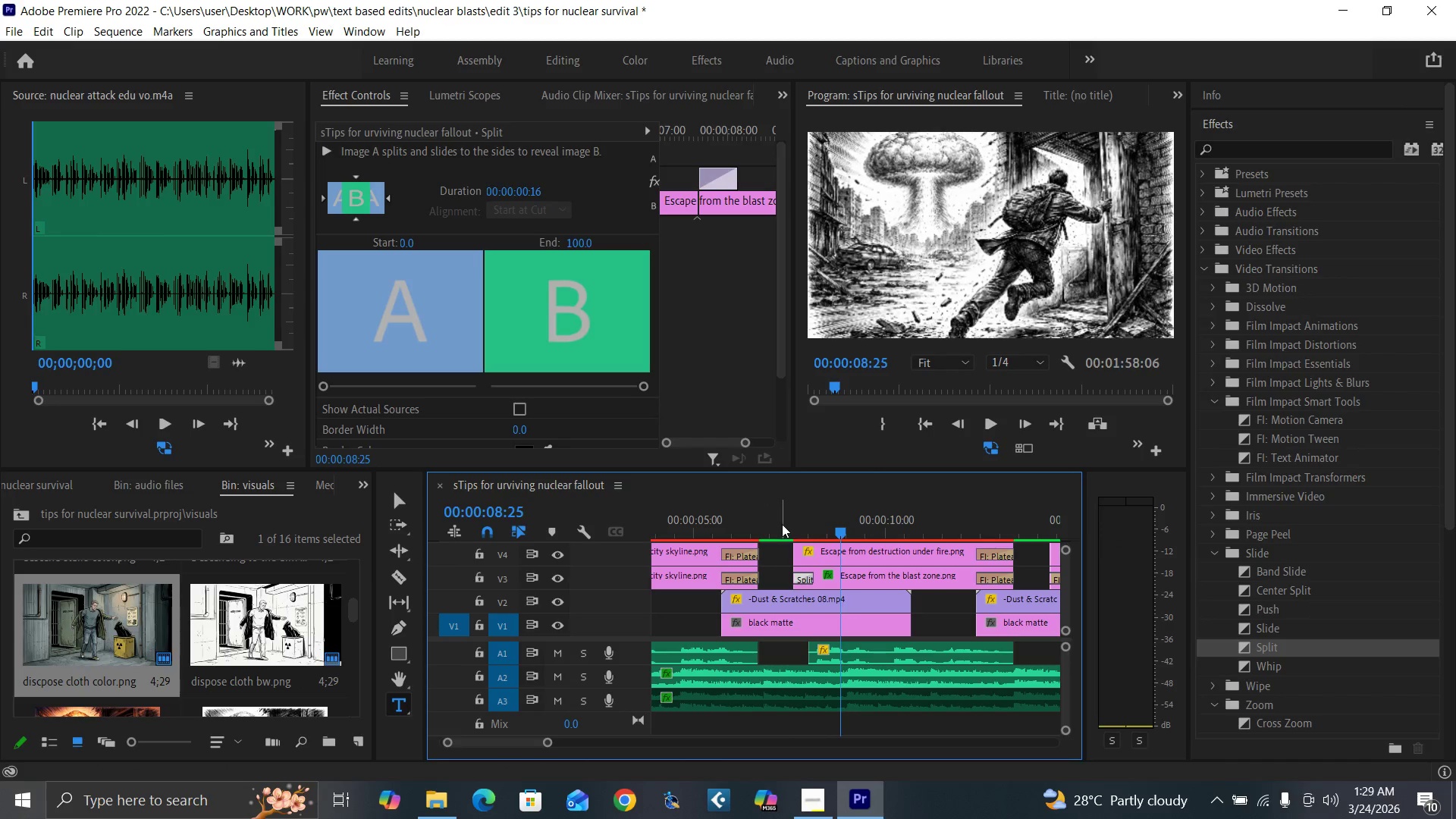 
left_click_drag(start_coordinate=[782, 524], to_coordinate=[818, 551])
 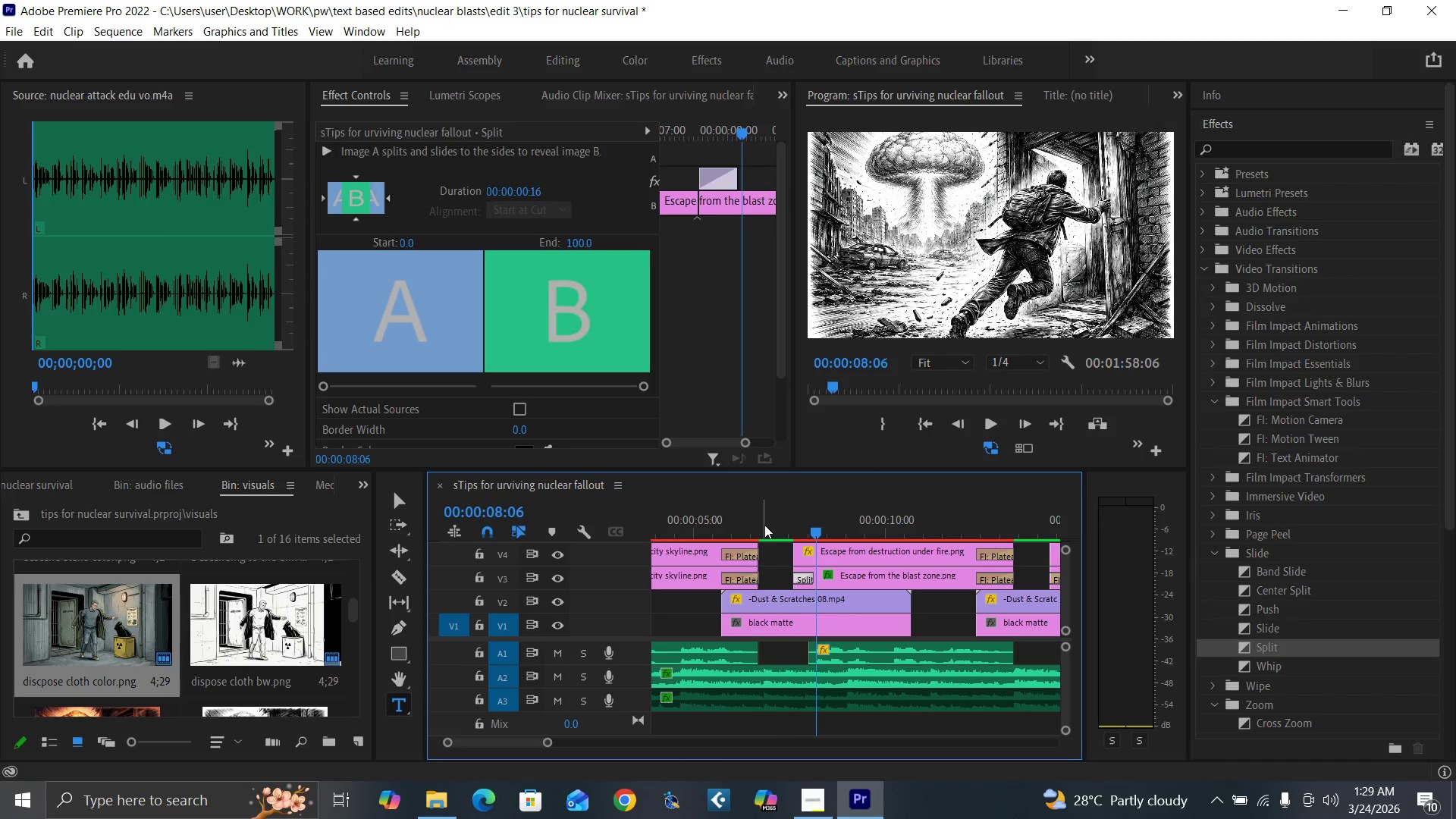 
key(Space)
 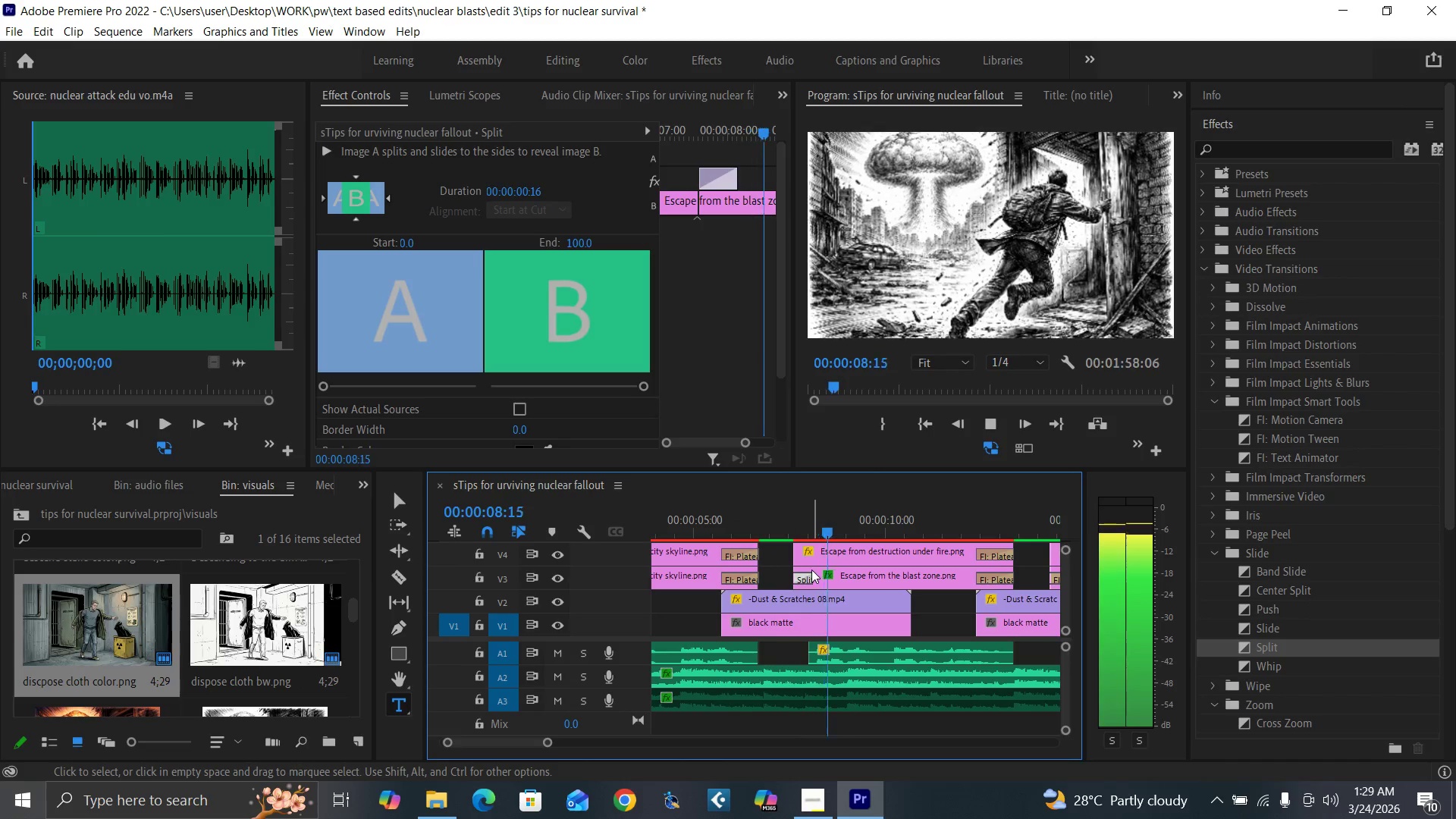 
left_click([764, 526])
 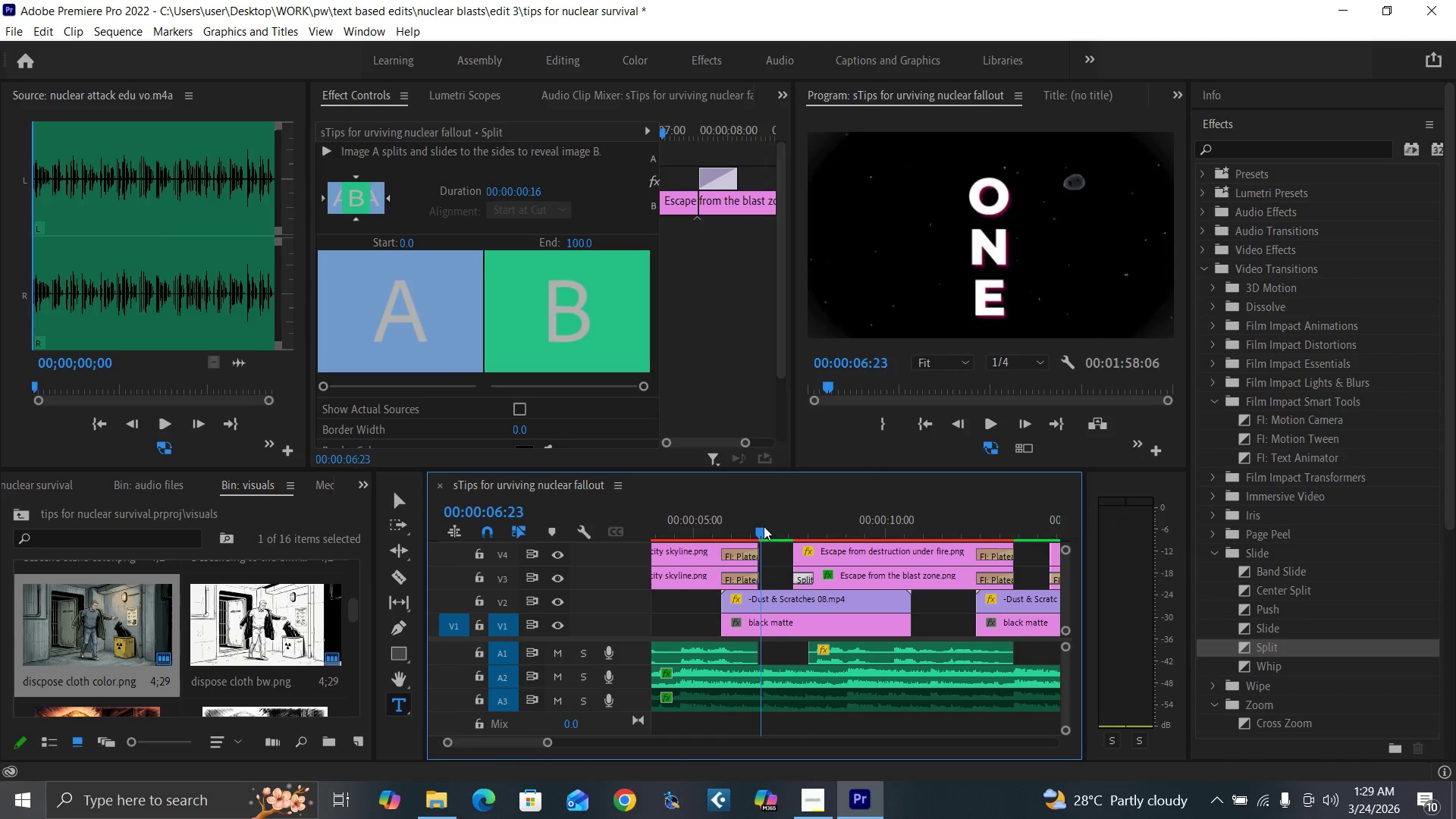 
key(Space)
 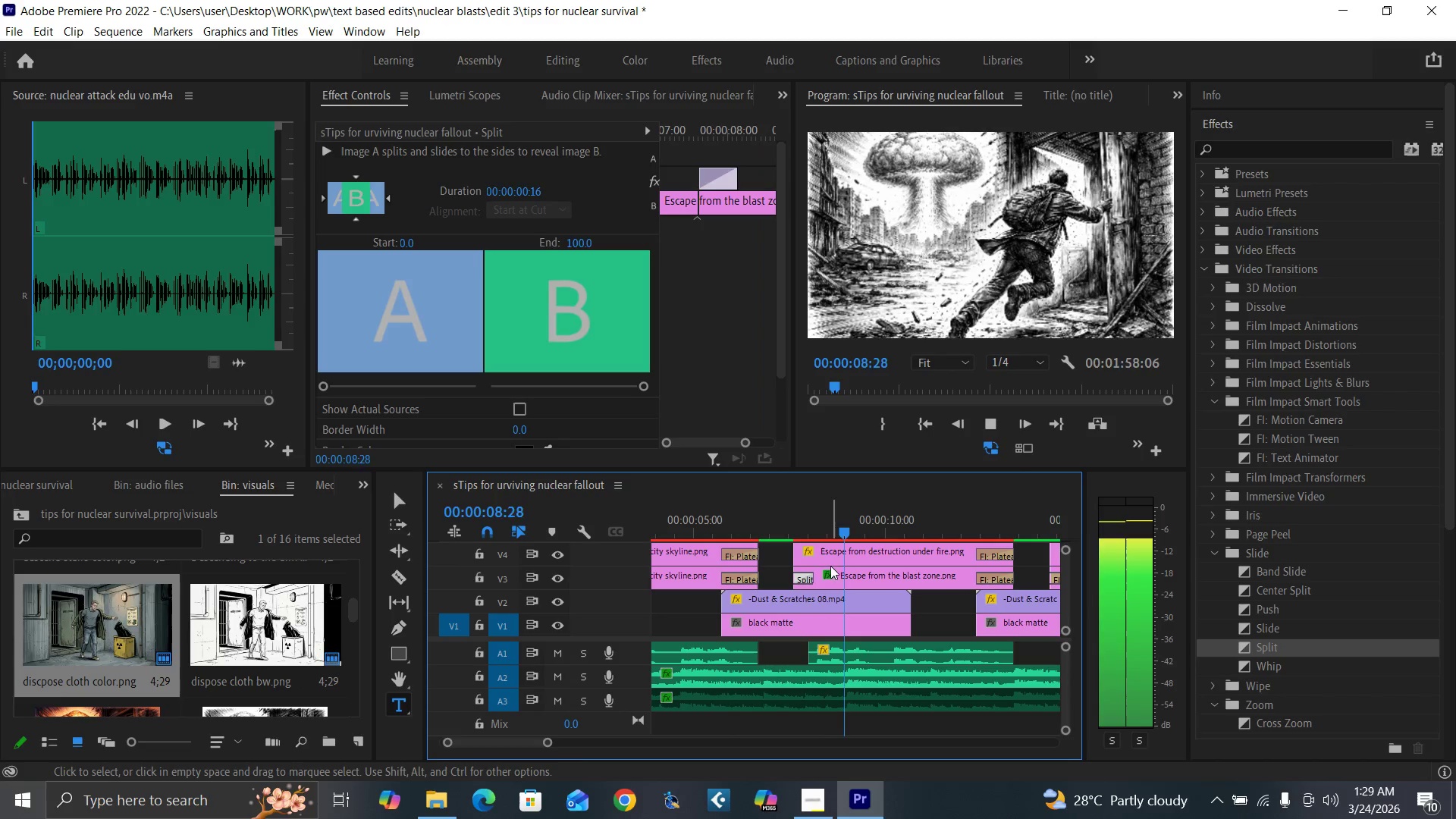 
left_click([769, 521])
 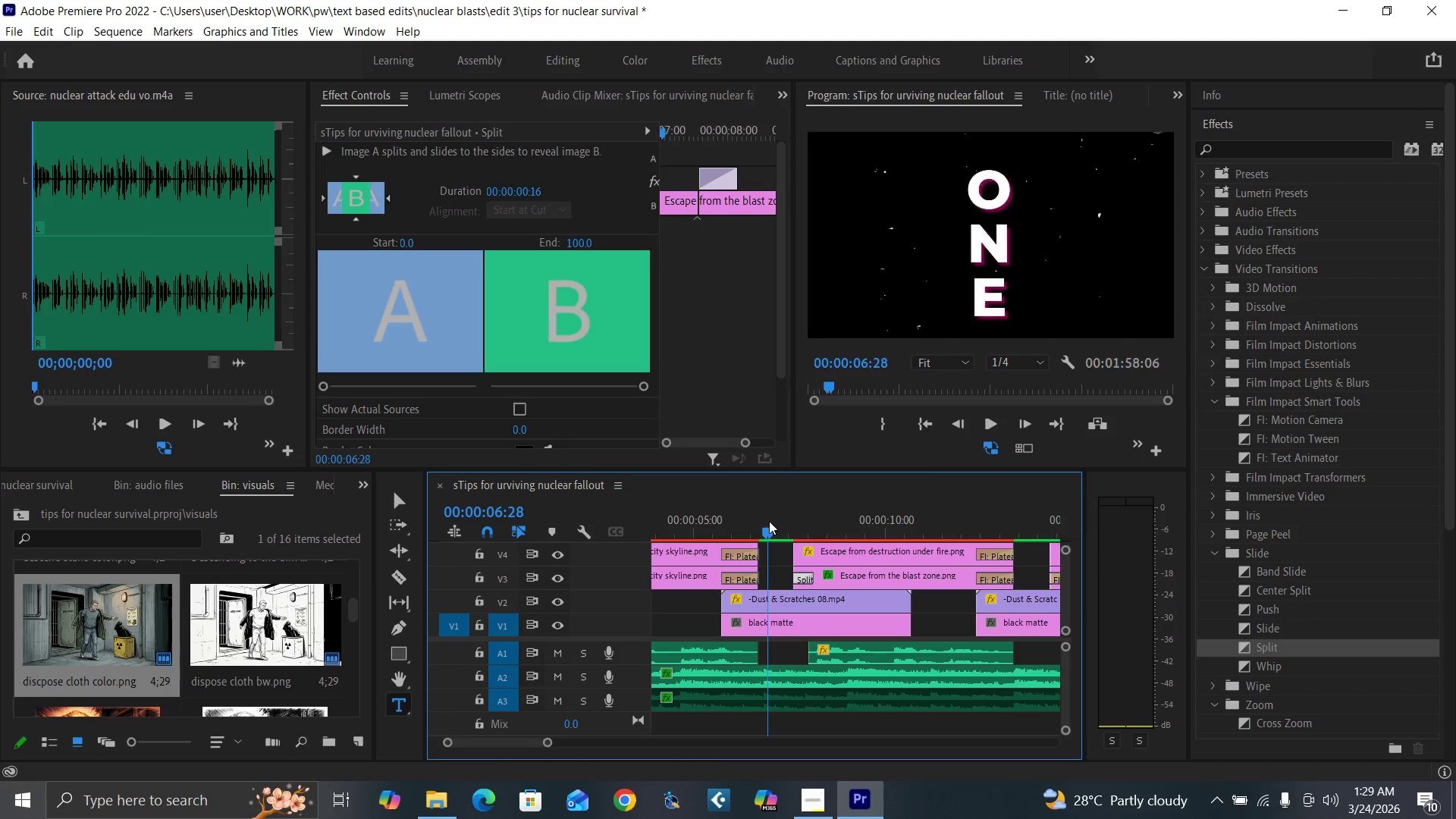 
key(Space)
 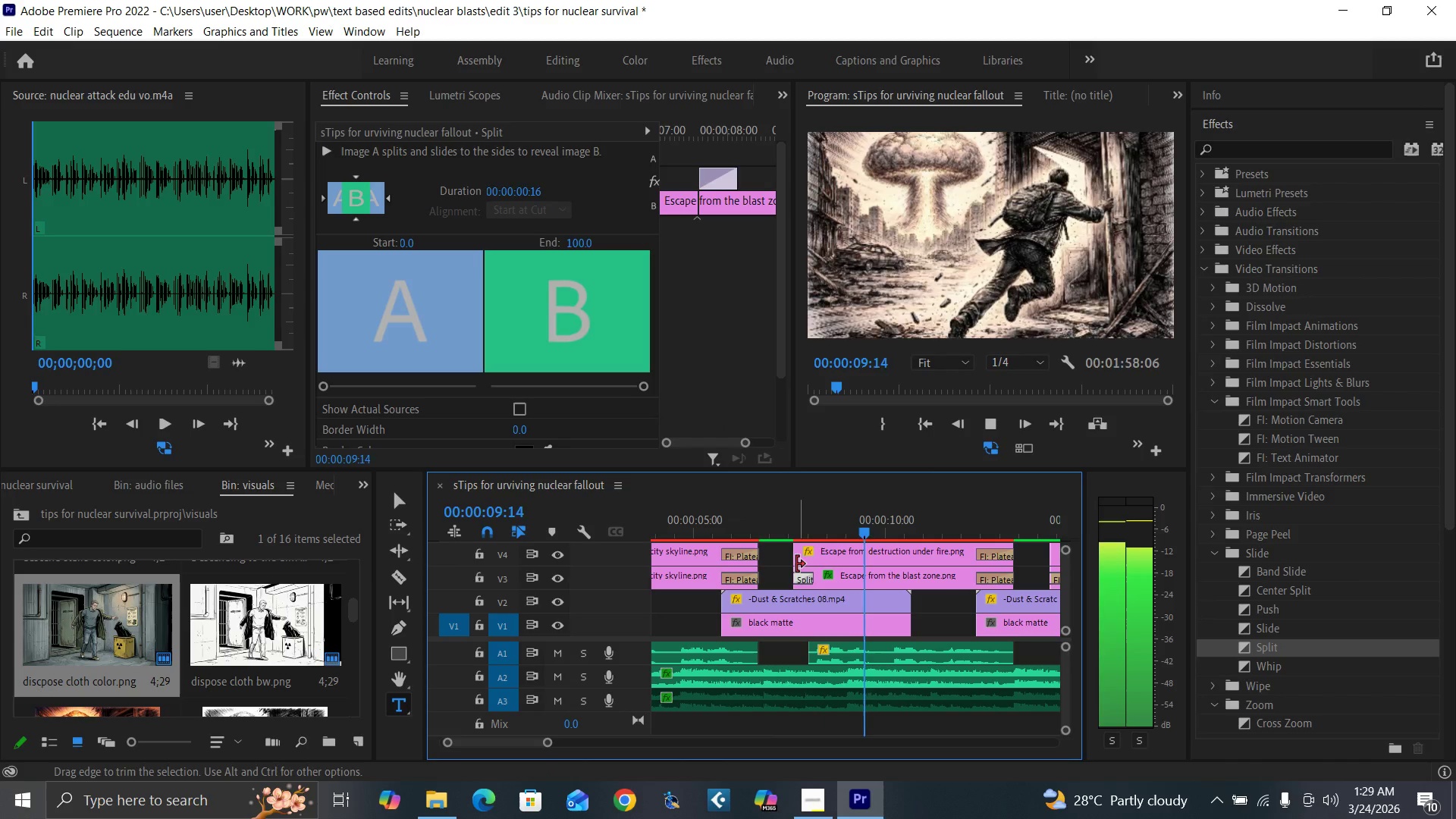 
left_click([761, 532])
 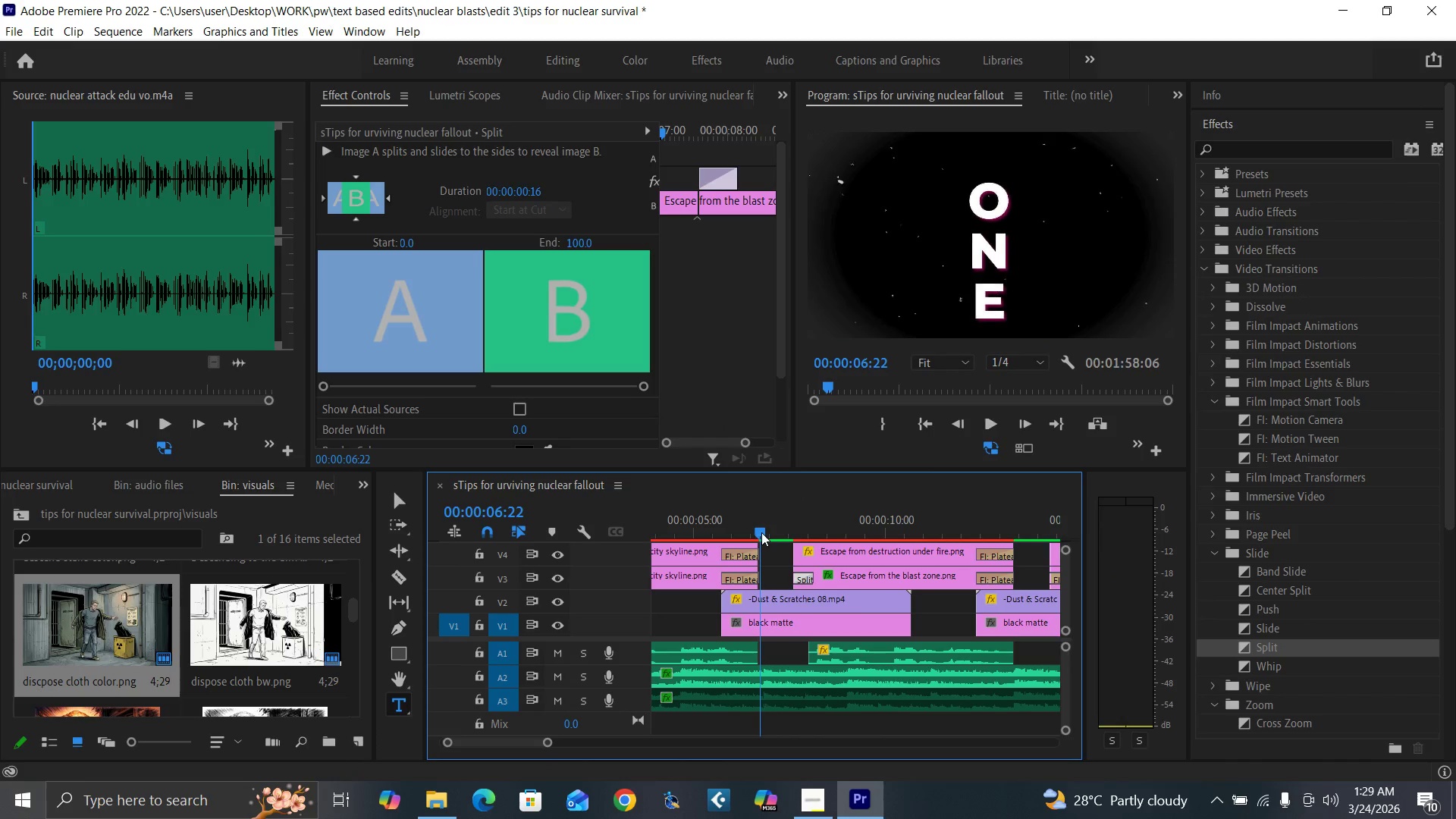 
key(Space)
 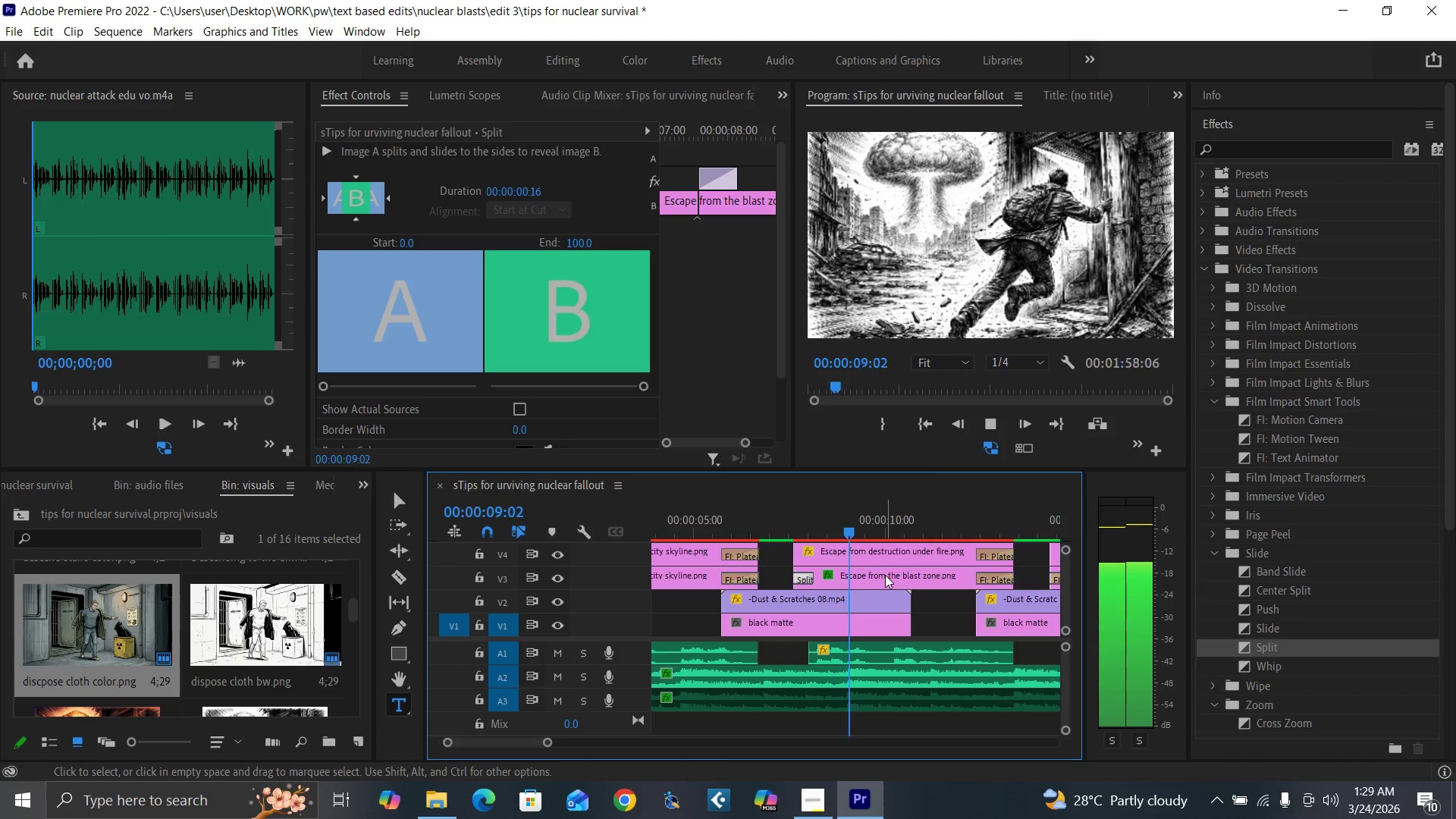 
key(Space)
 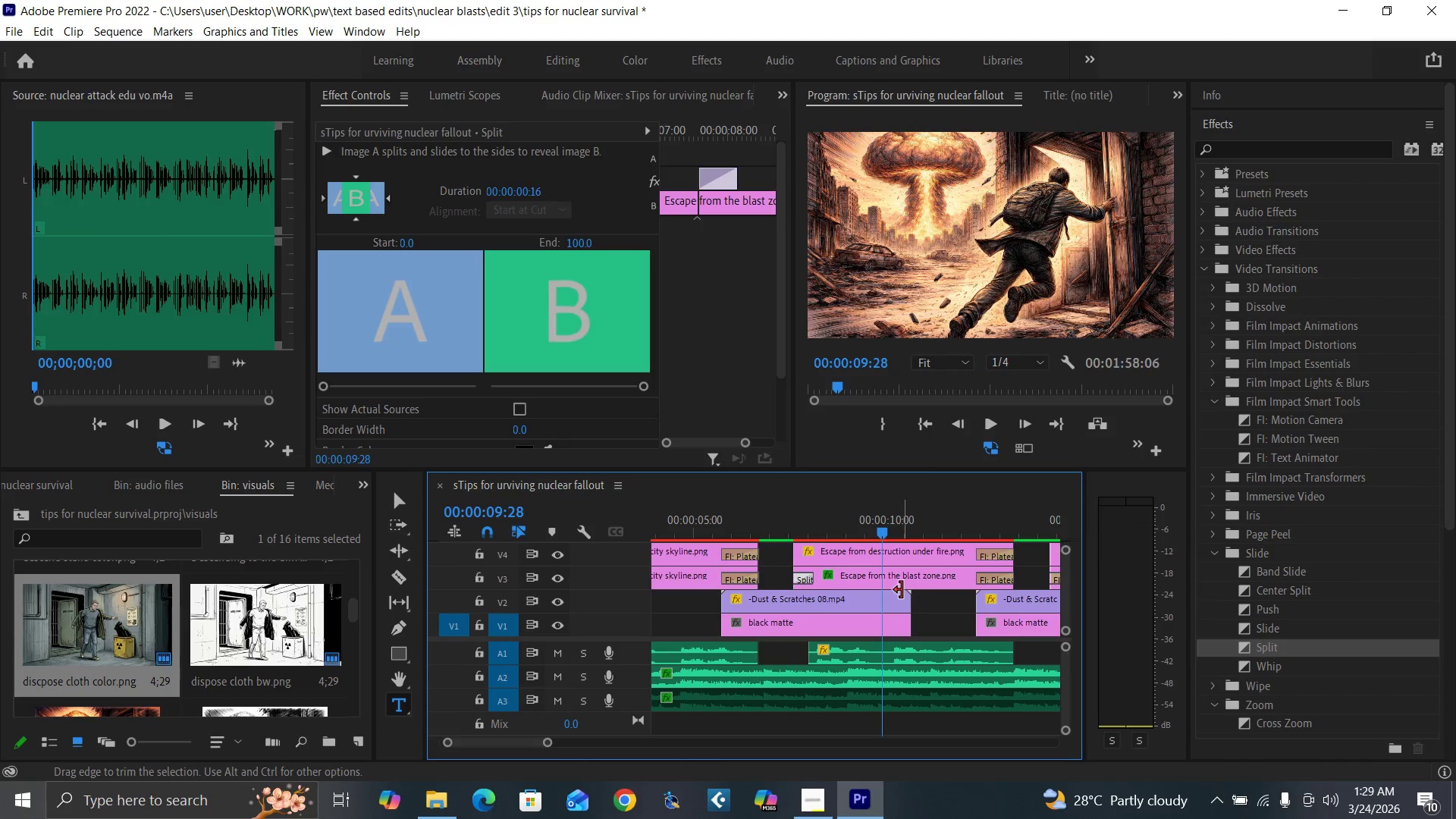 
key(Control+S)
 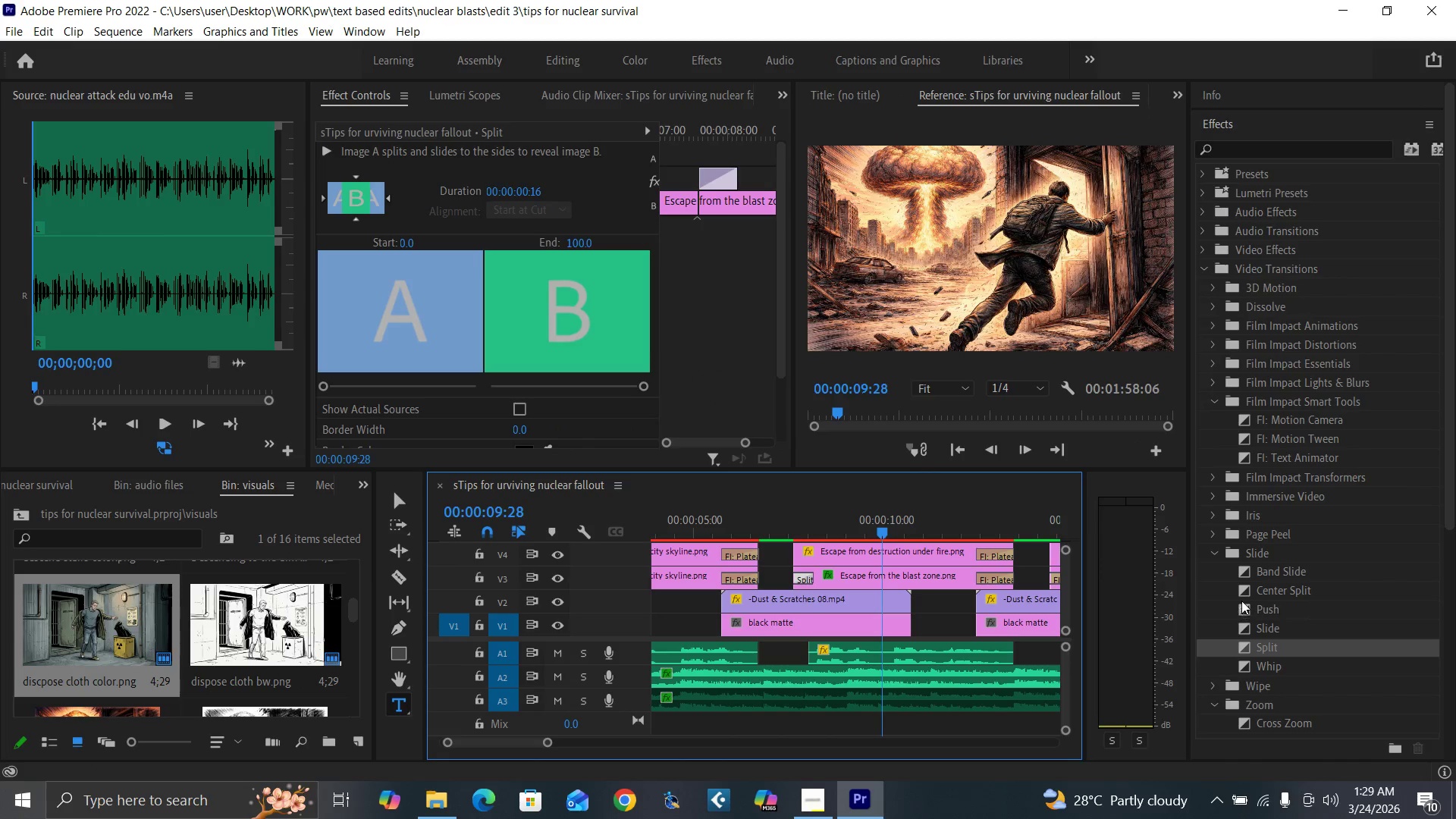 
left_click_drag(start_coordinate=[1244, 591], to_coordinate=[800, 576])
 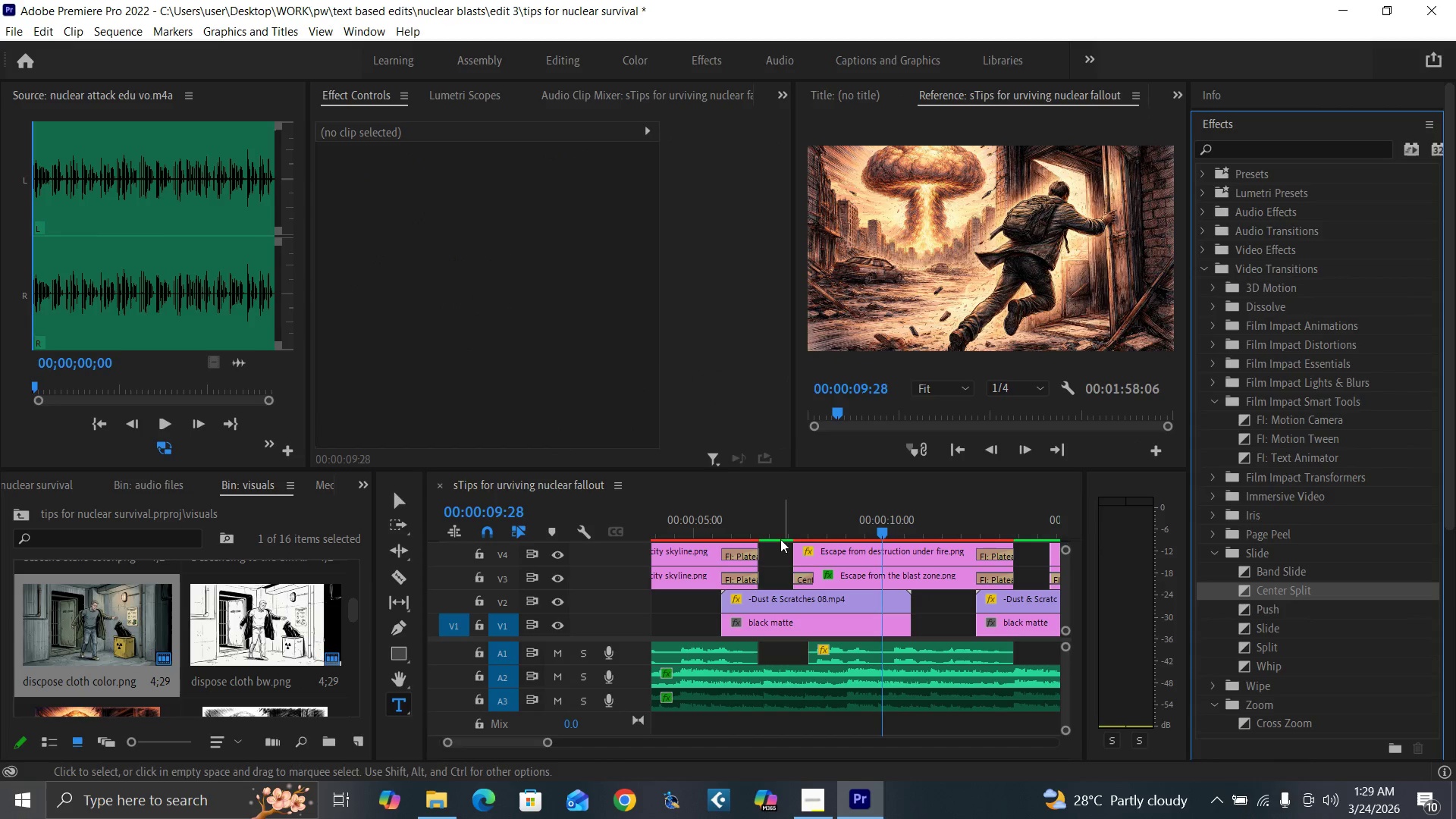 
left_click([778, 529])
 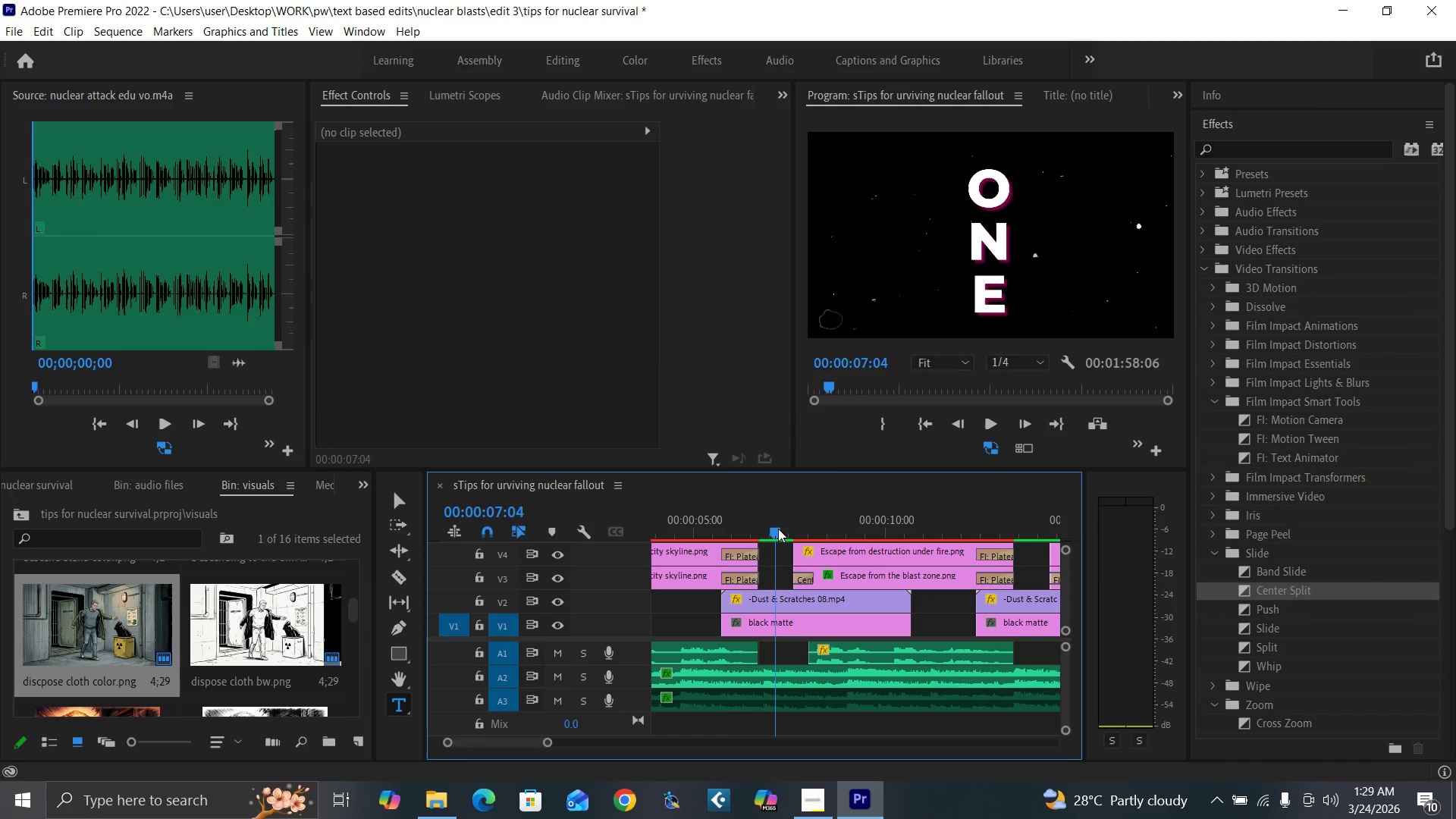 
key(Space)
 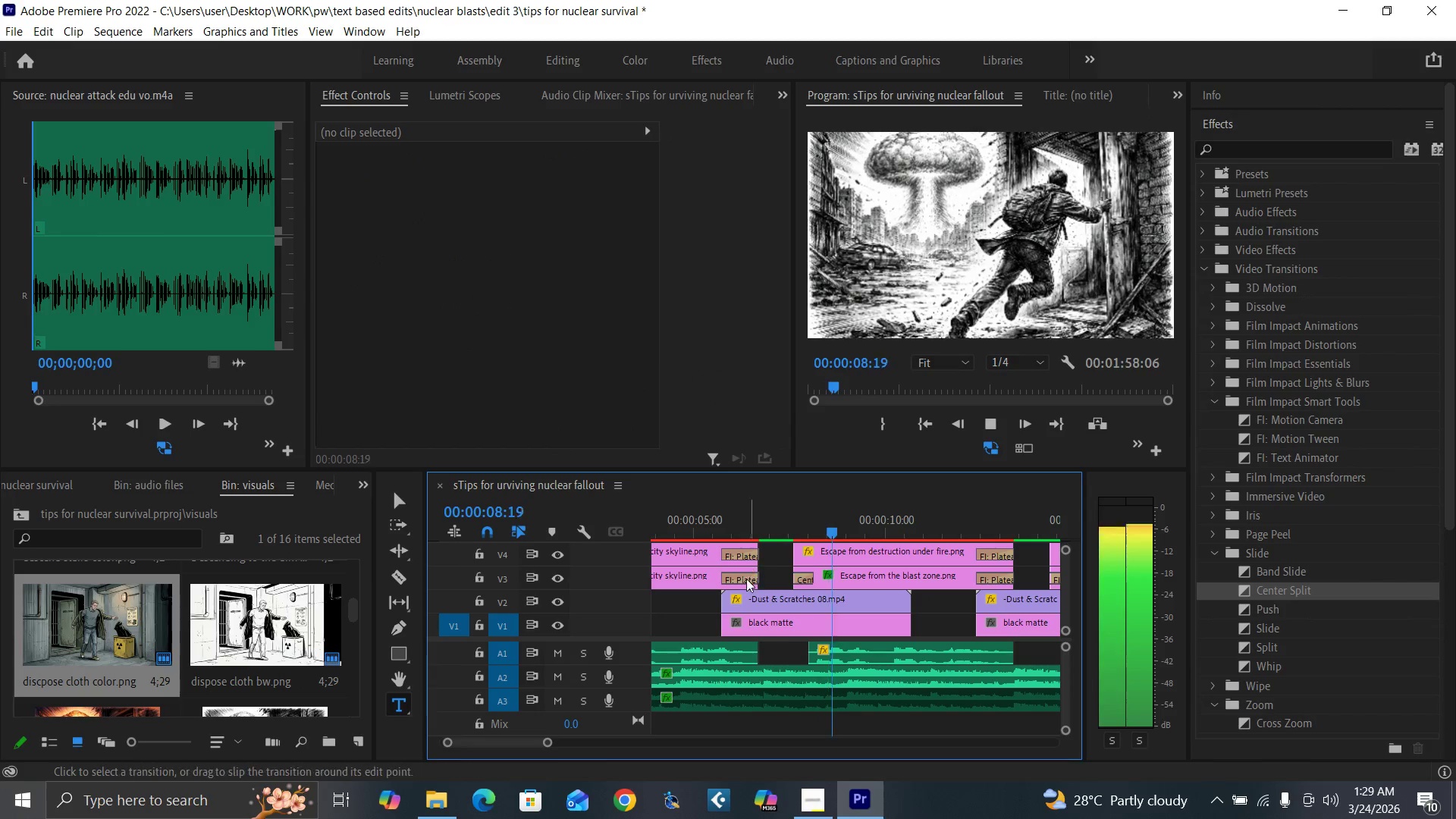 
left_click([774, 523])
 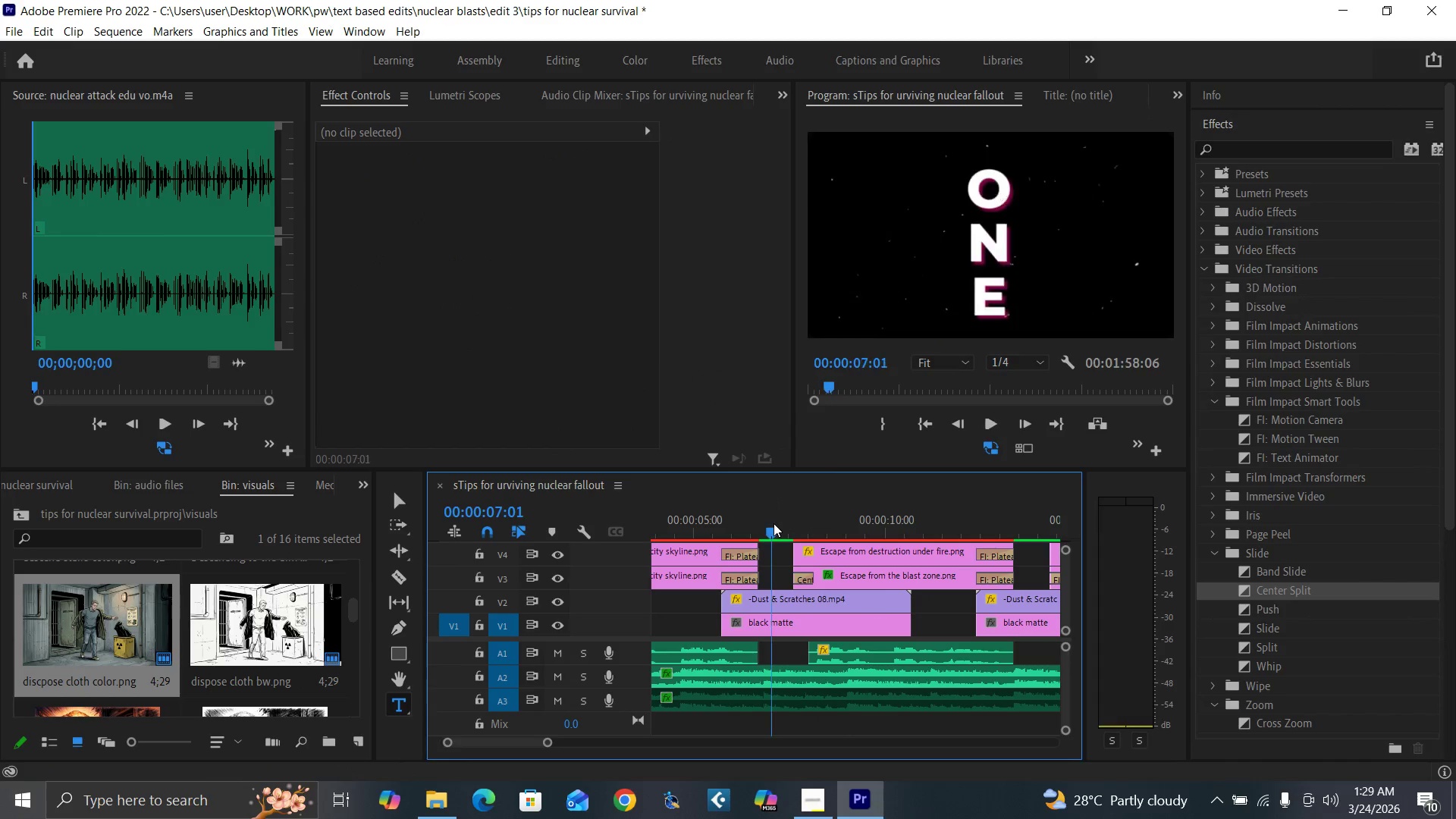 
key(Space)
 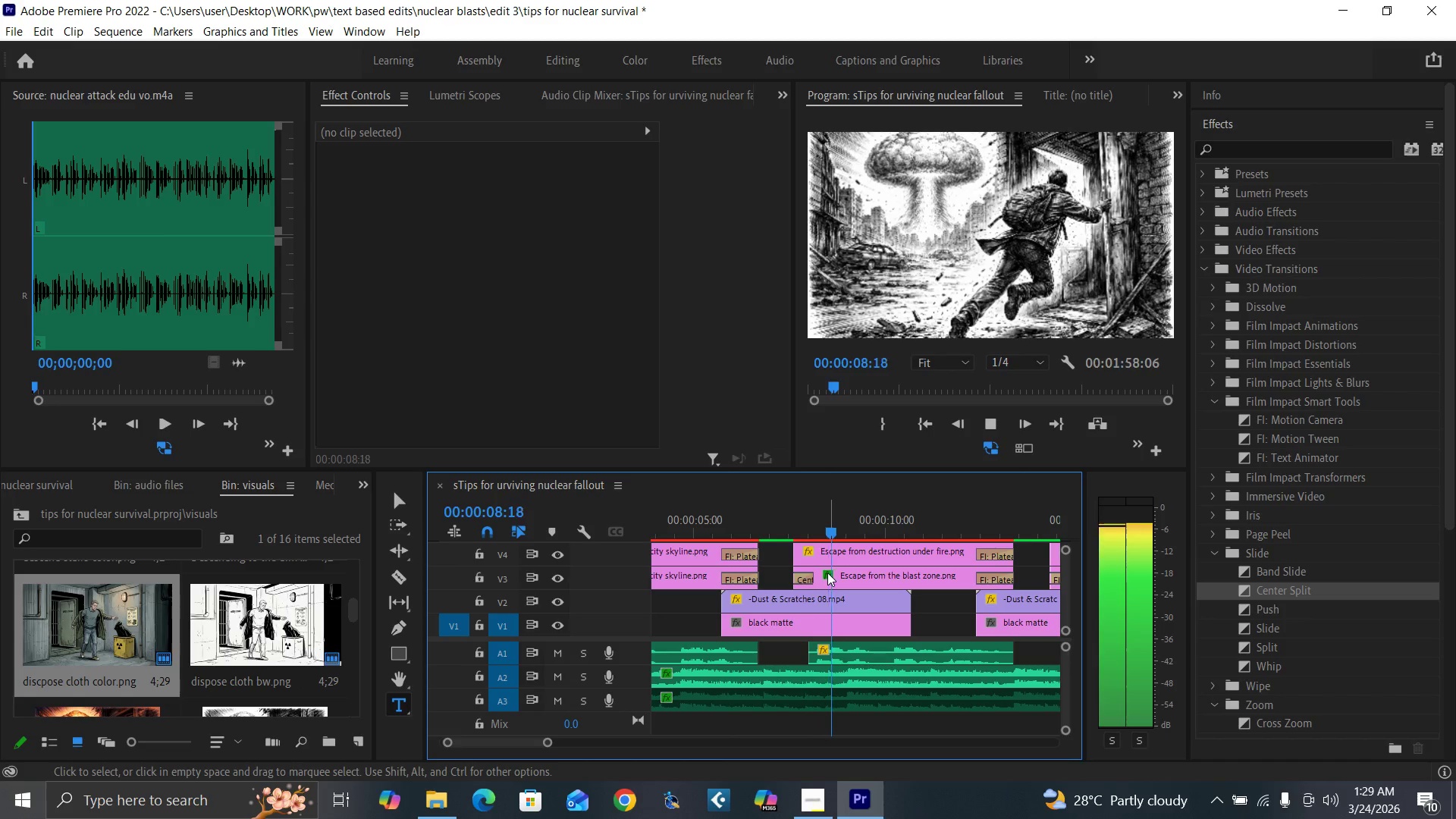 
key(Space)
 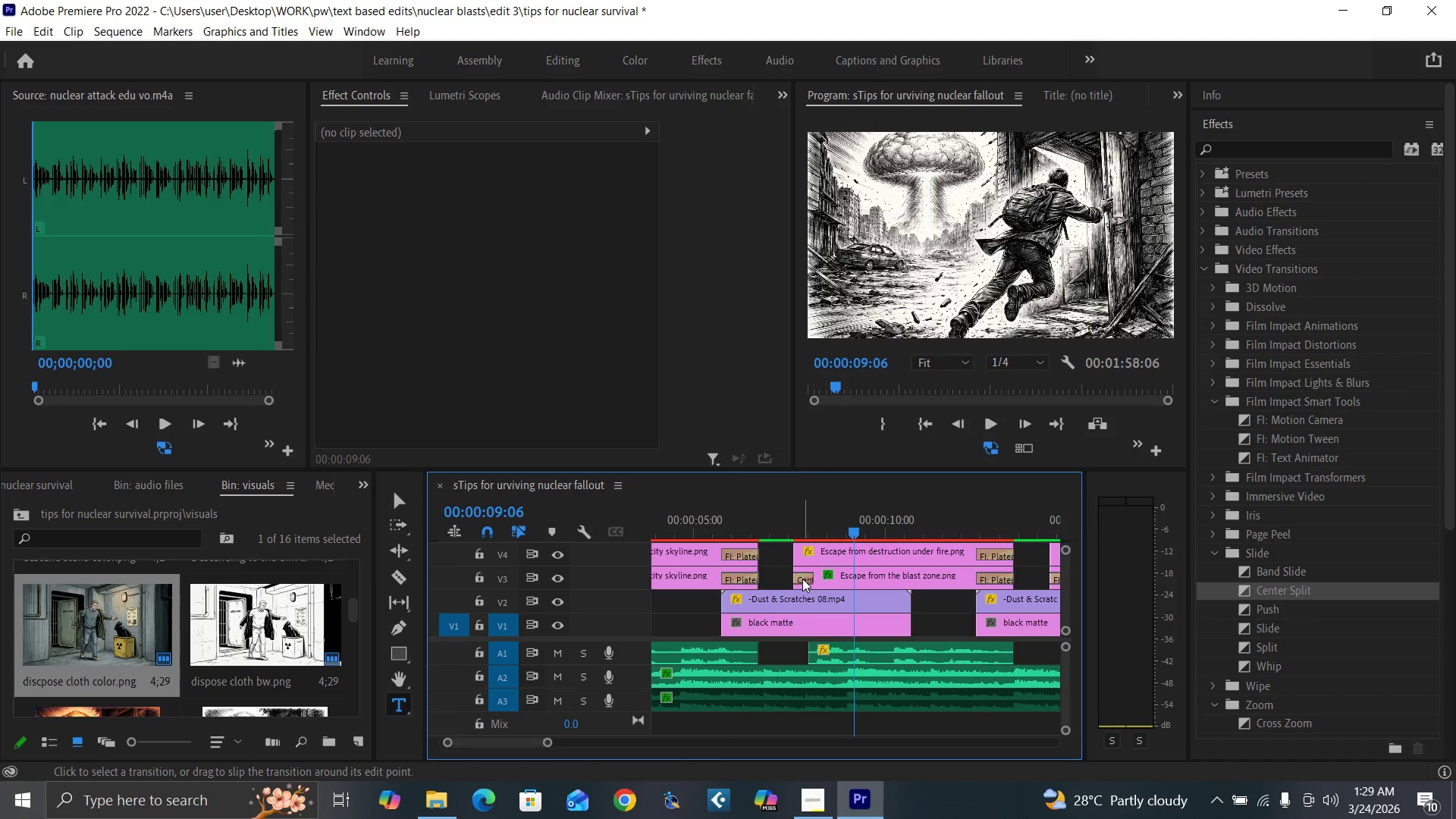 
left_click([837, 578])
 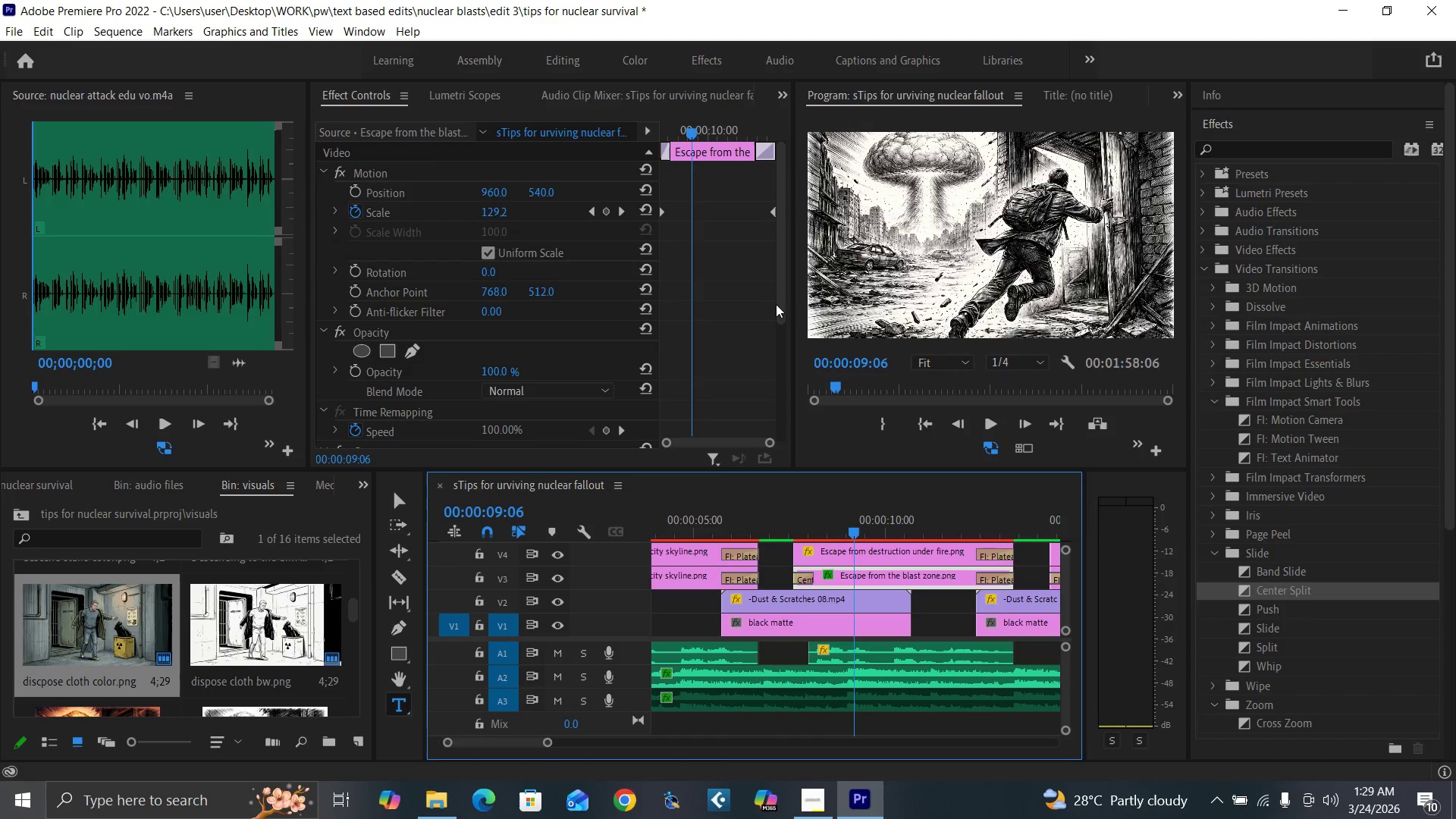 
left_click_drag(start_coordinate=[777, 303], to_coordinate=[779, 394])
 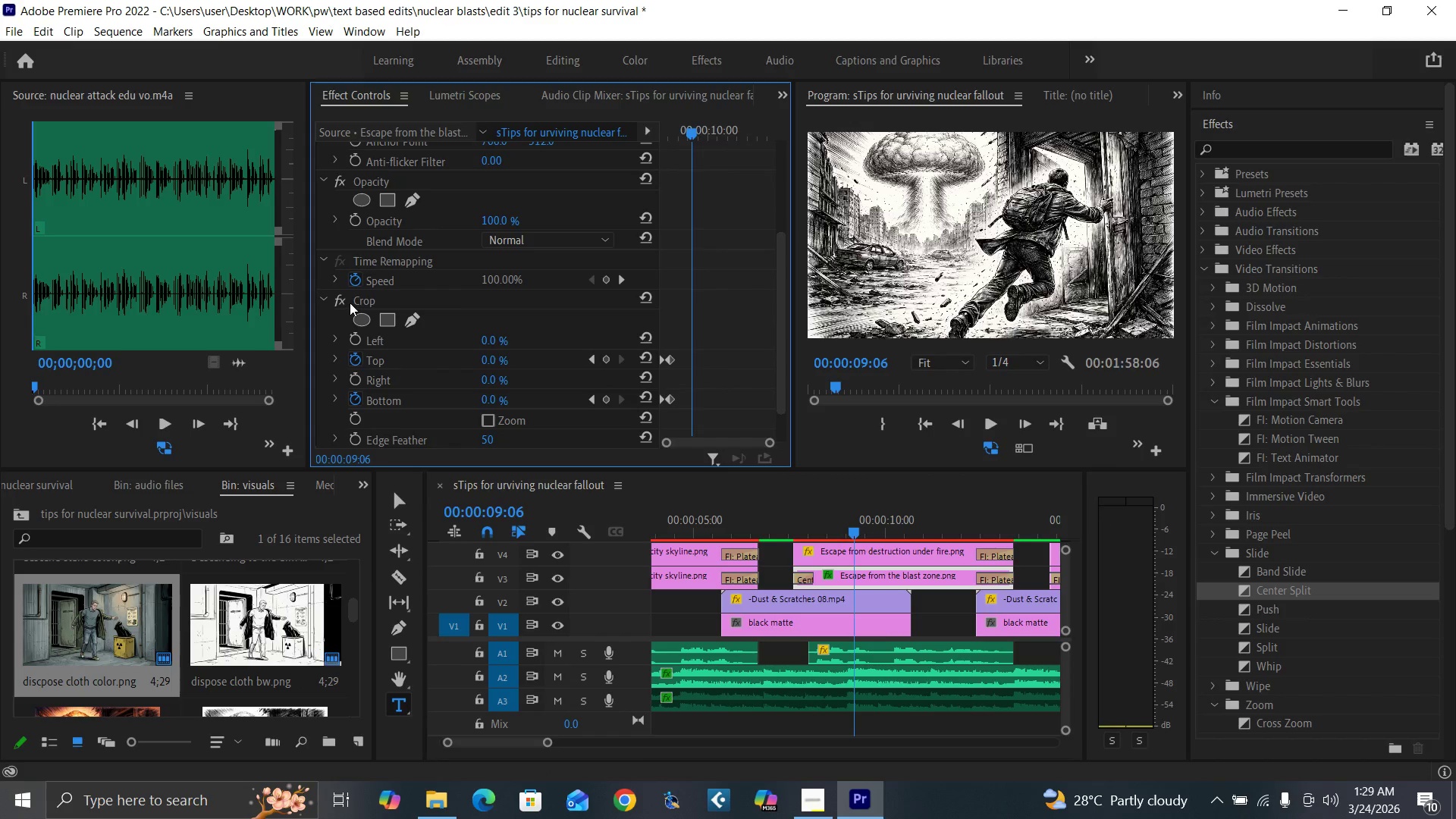 
left_click([347, 302])
 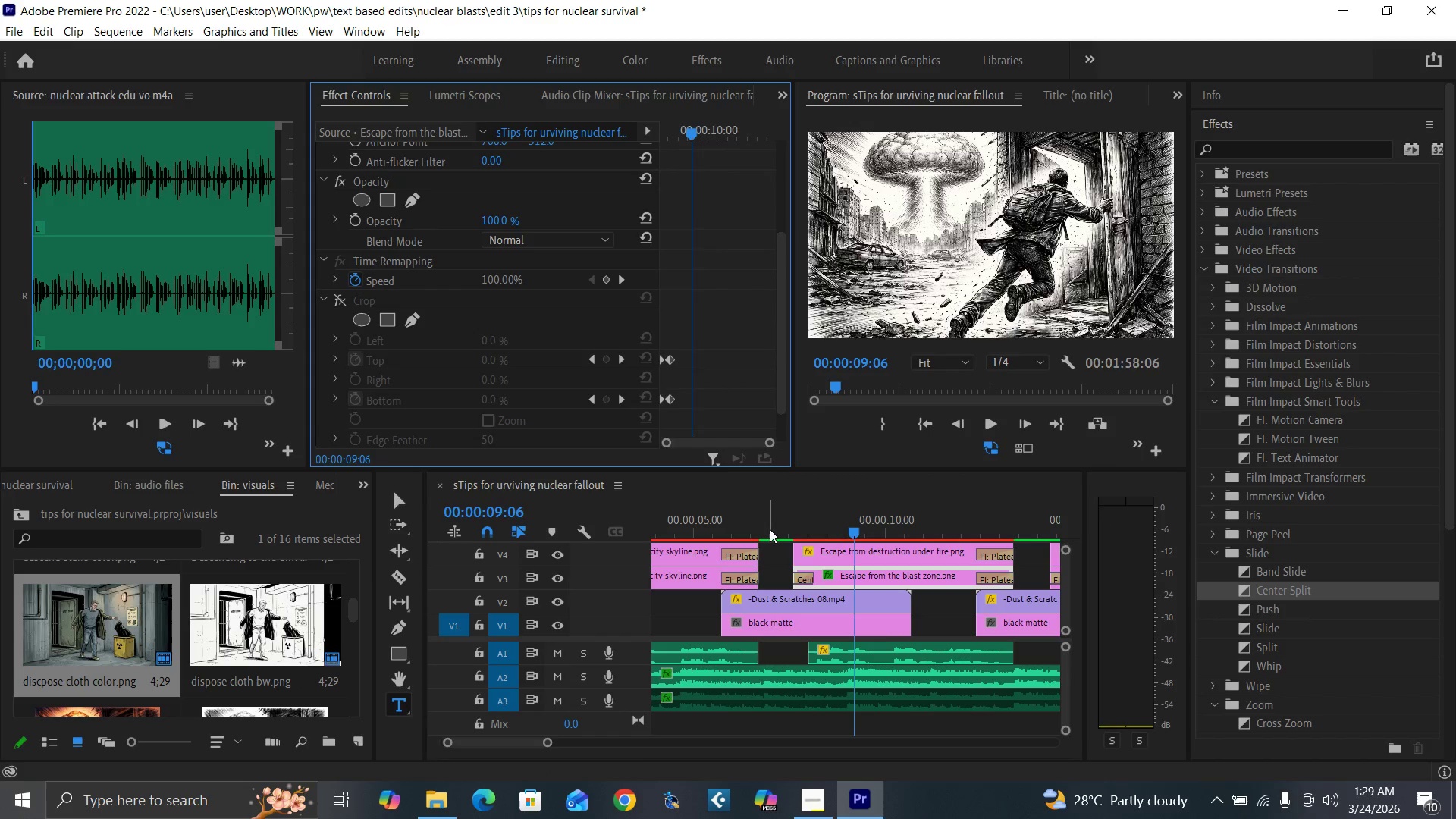 
key(Space)
 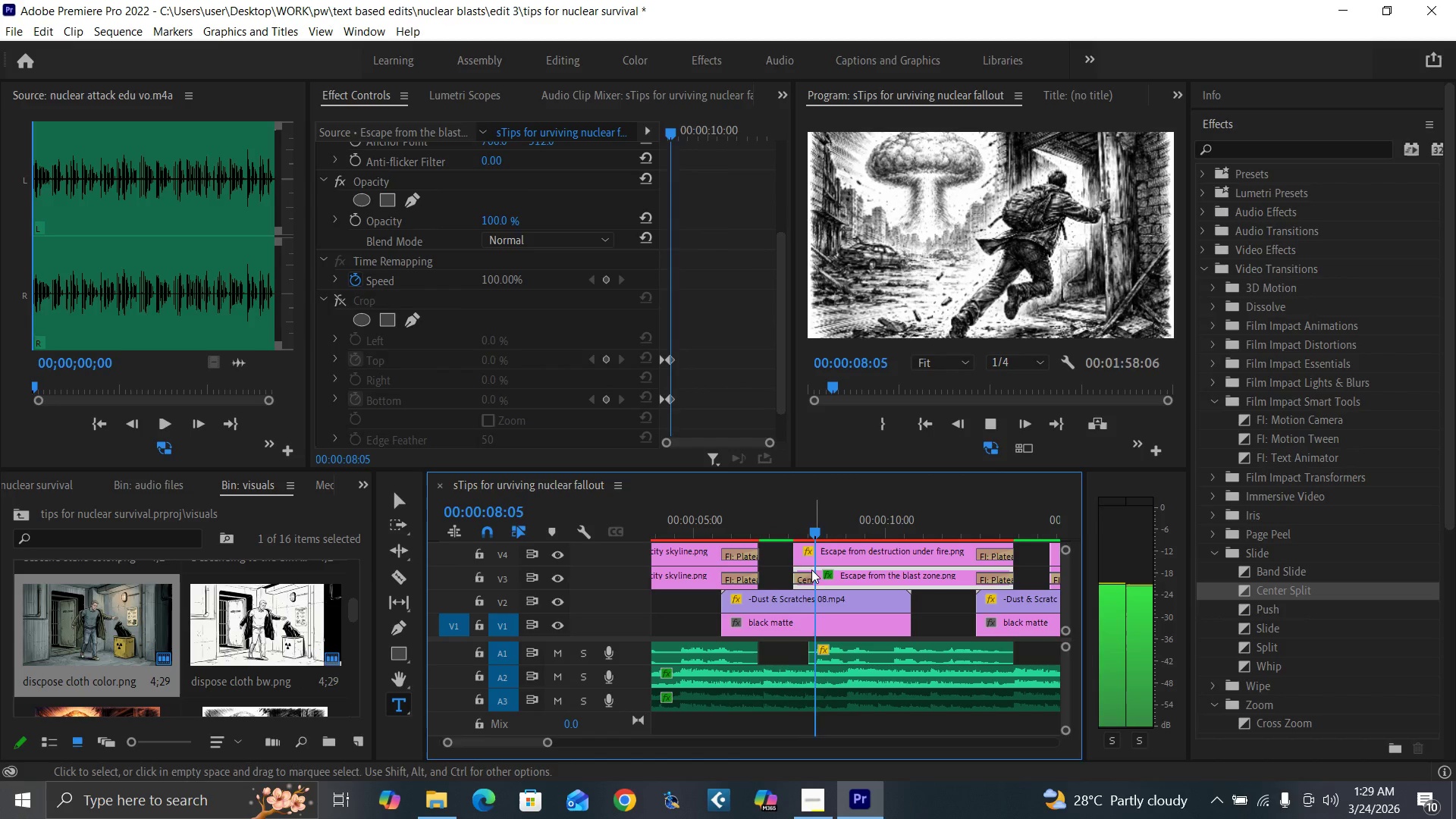 
left_click([775, 525])
 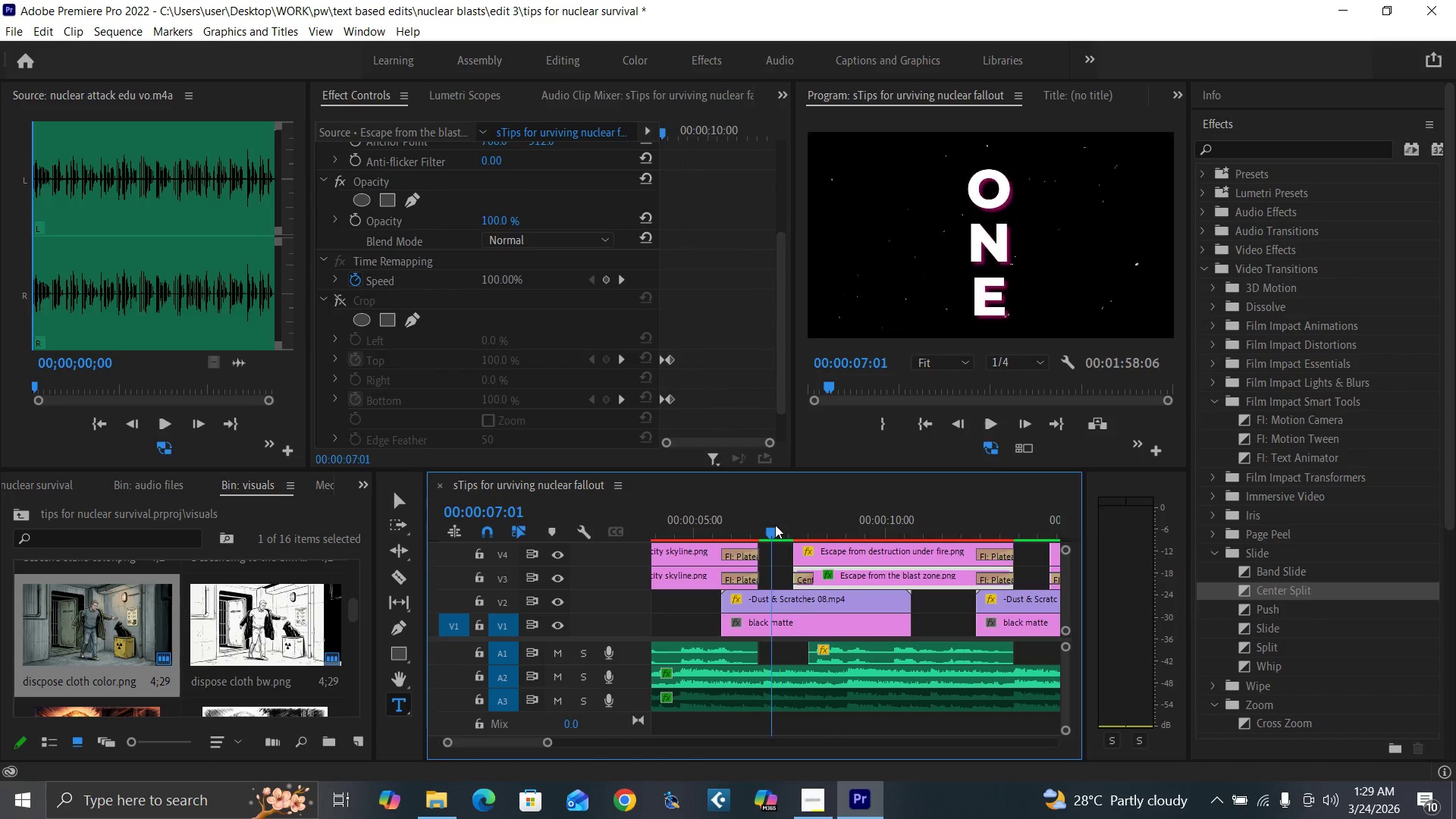 
key(Space)
 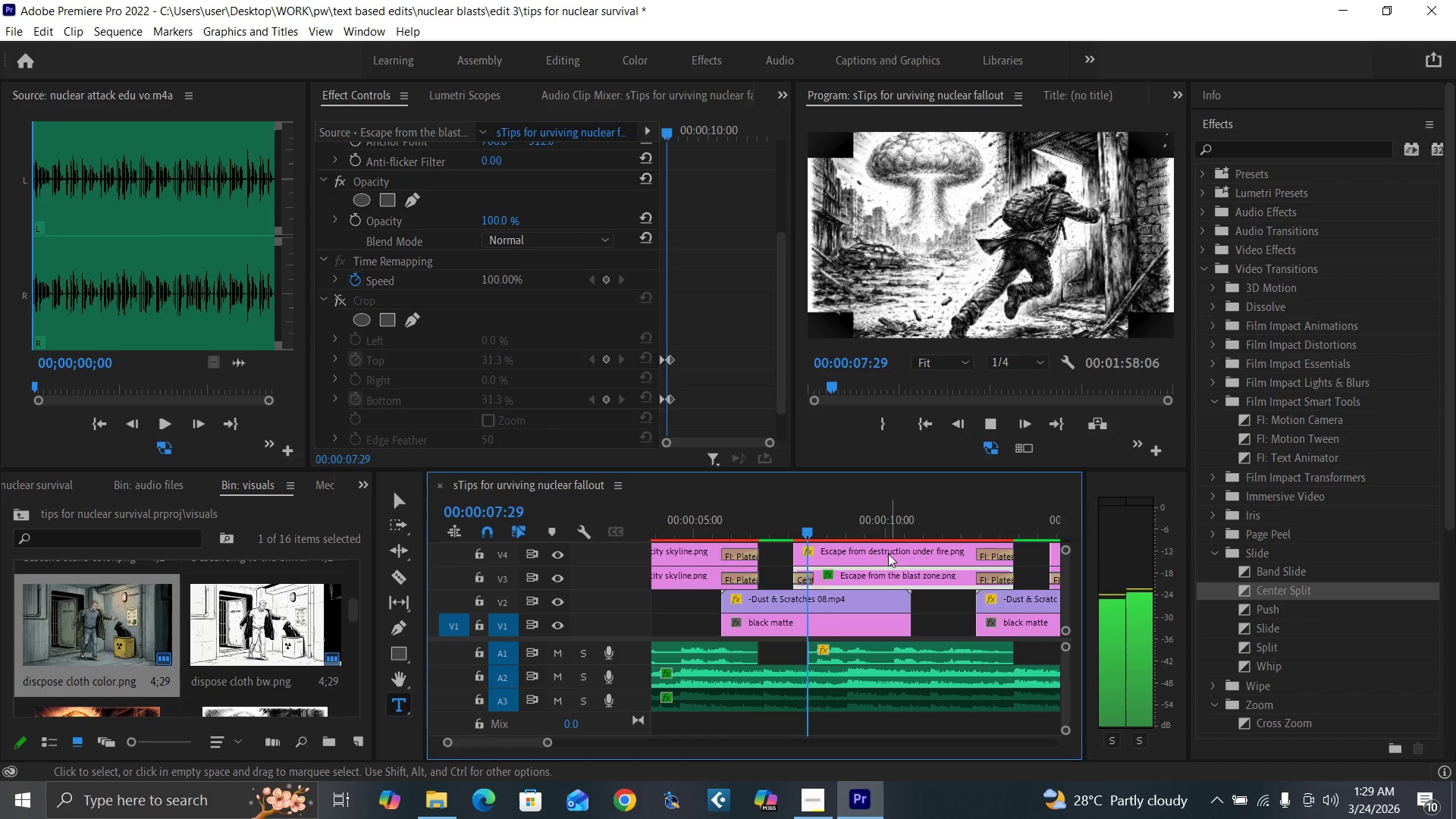 
key(Space)
 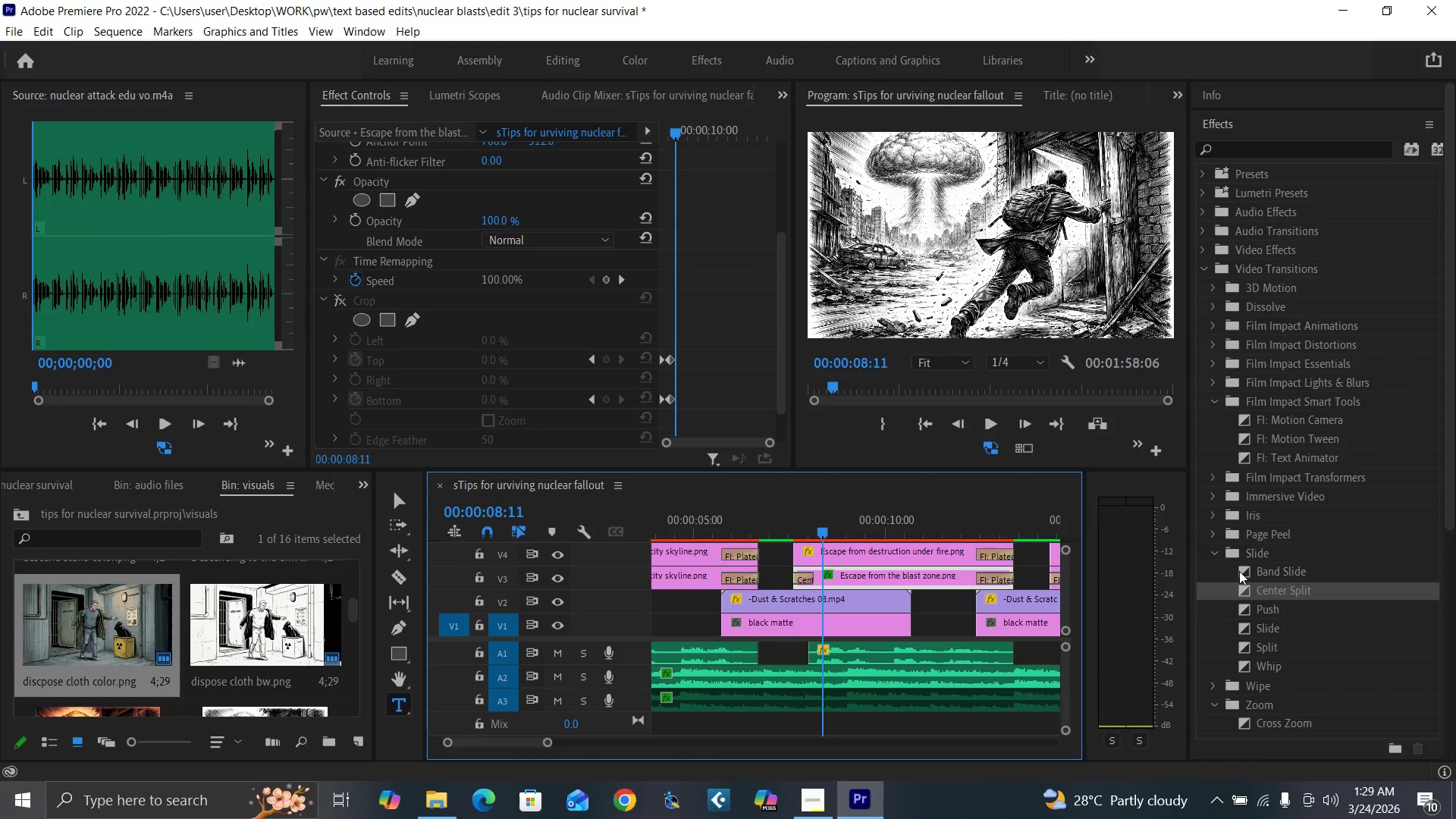 
left_click_drag(start_coordinate=[1238, 573], to_coordinate=[802, 573])
 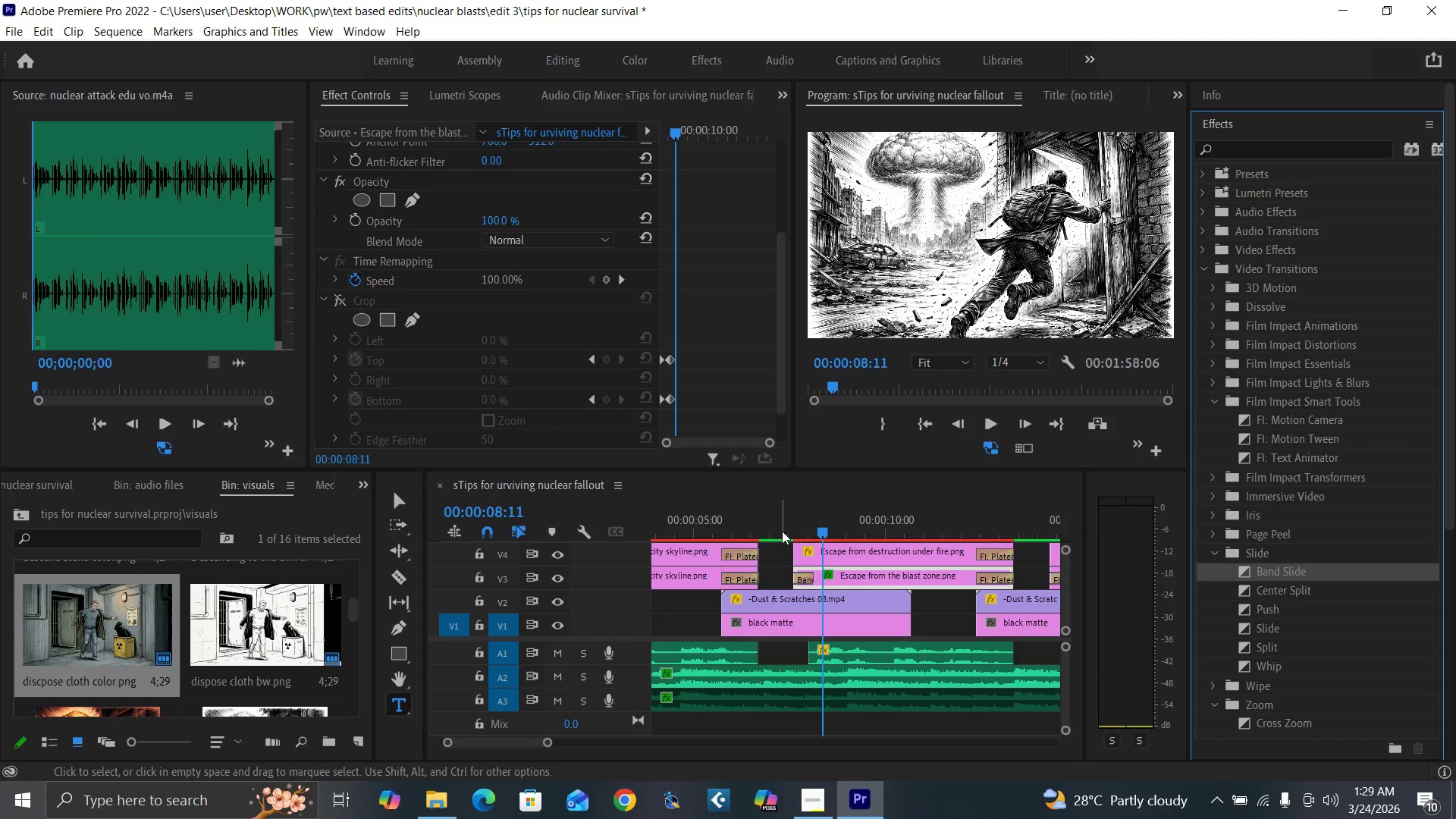 
left_click([784, 524])
 